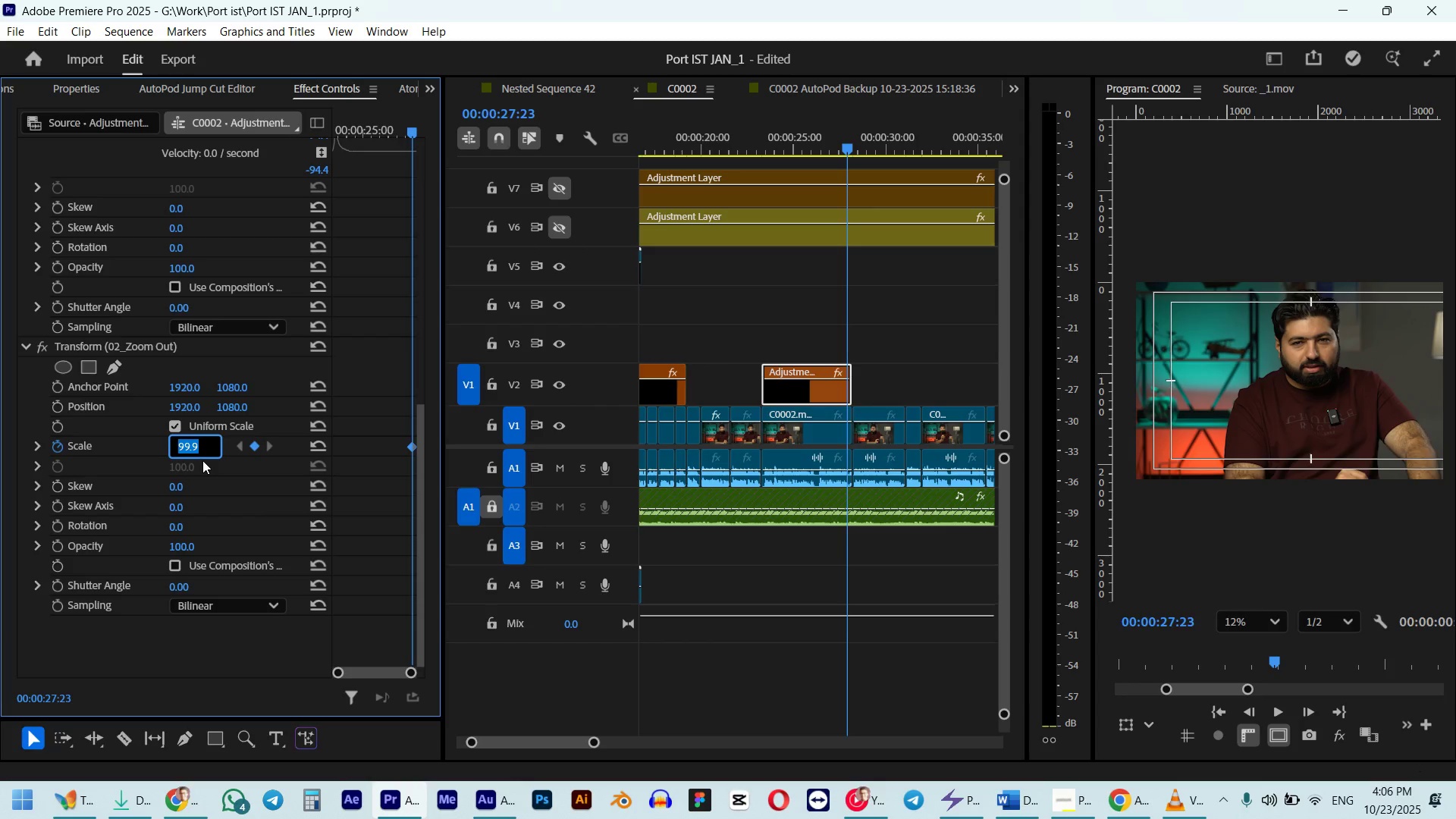 
key(Numpad8)
 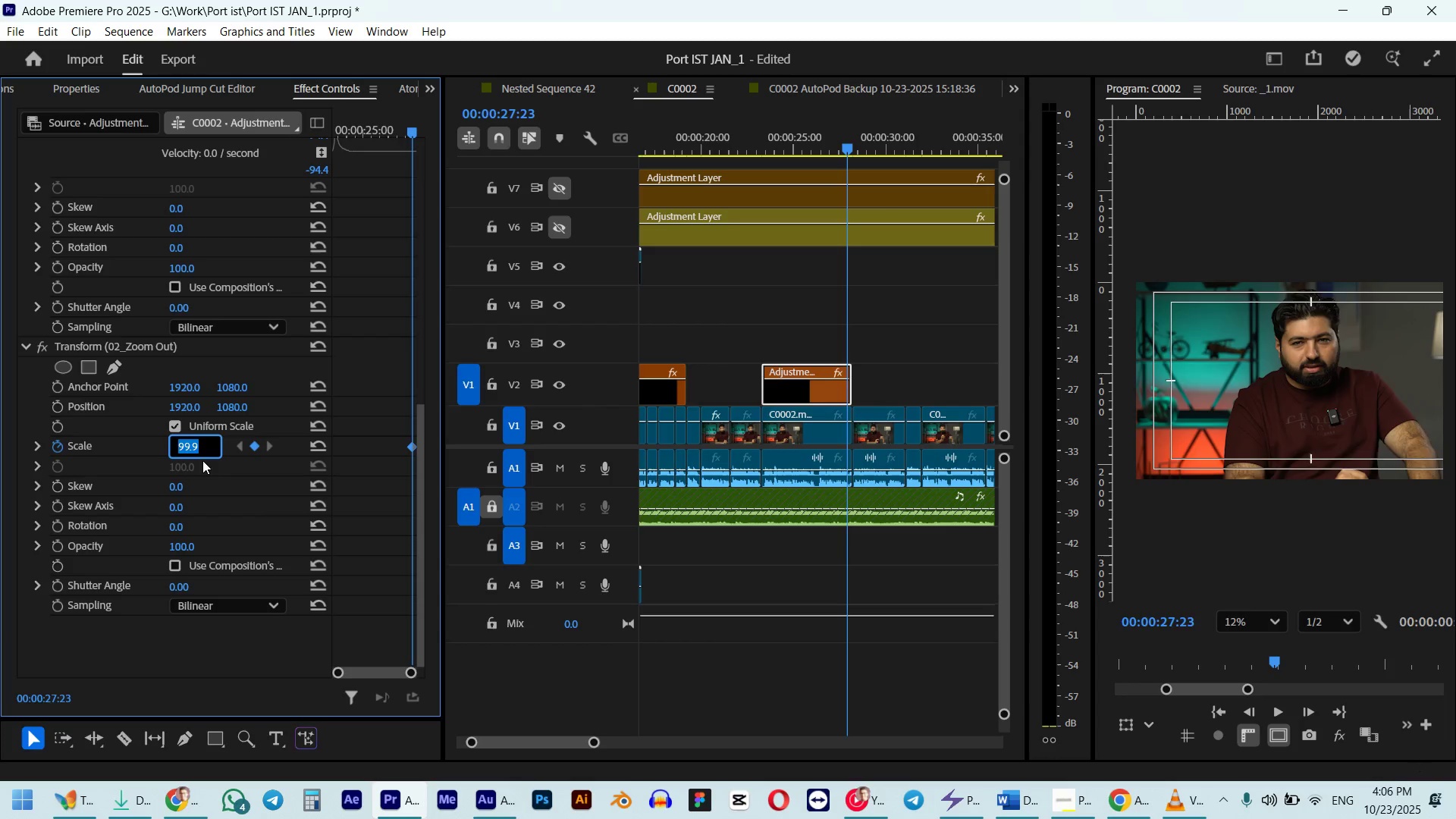 
key(Numpad0)
 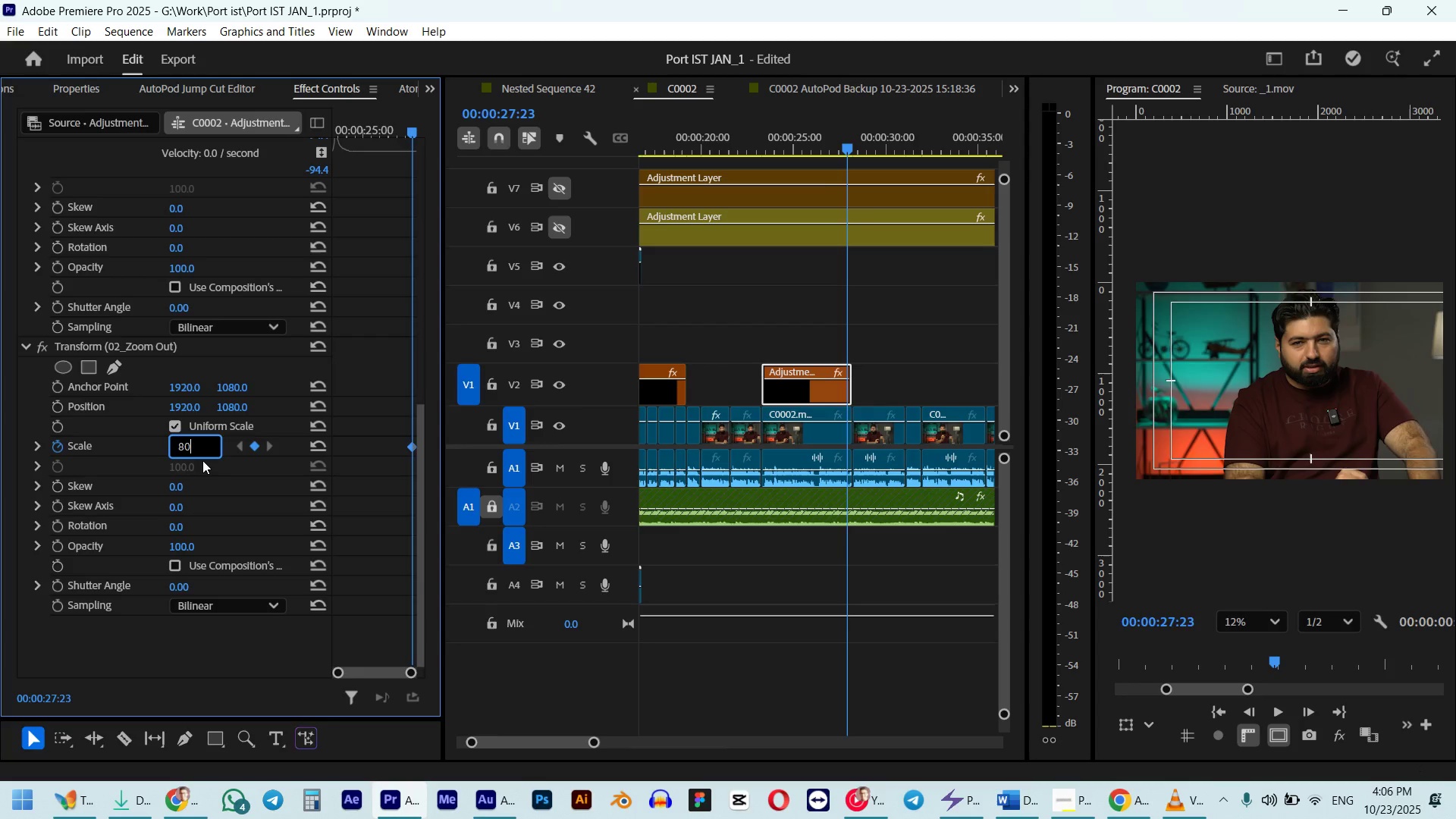 
key(NumpadEnter)
 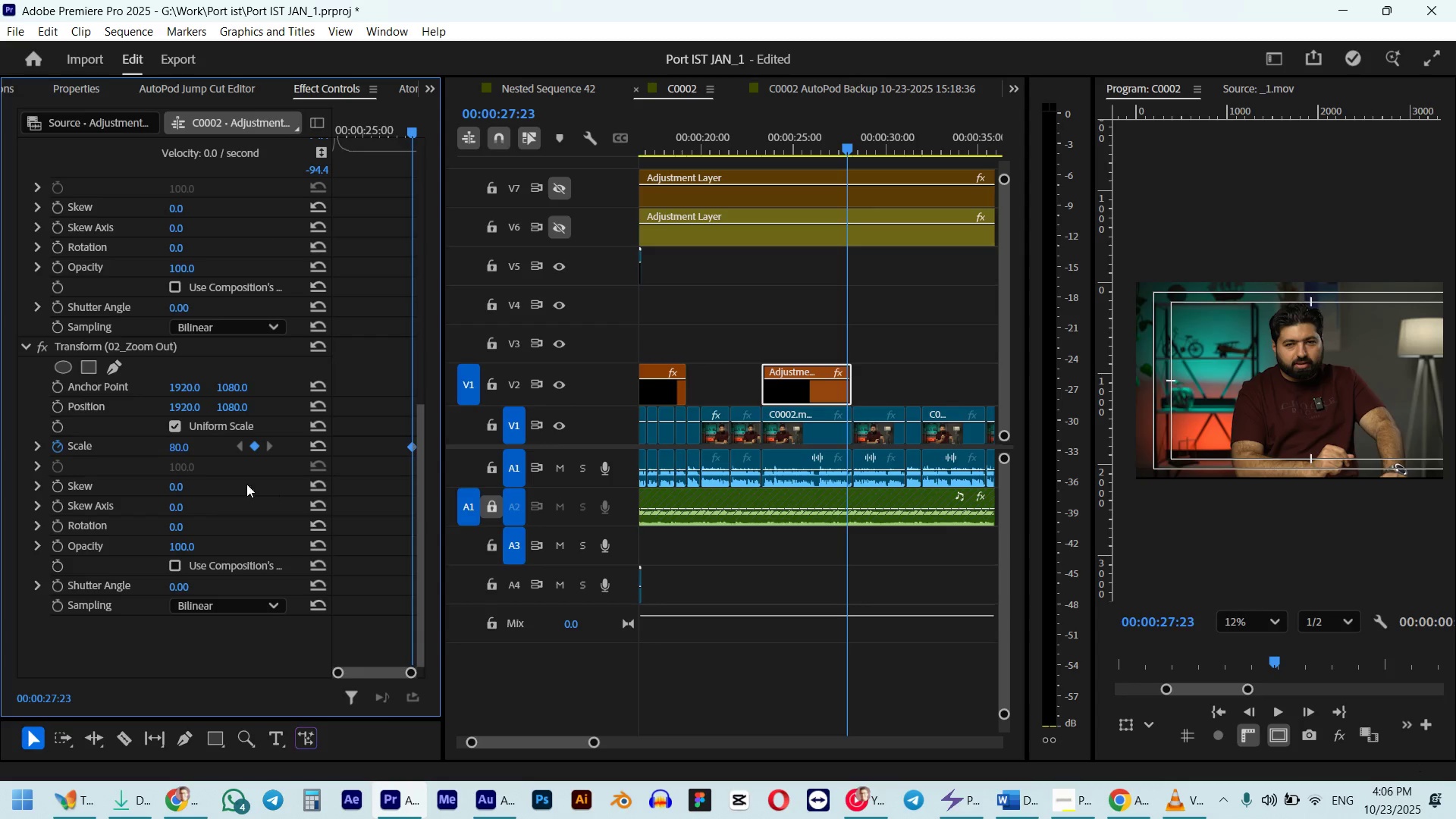 
left_click([181, 450])
 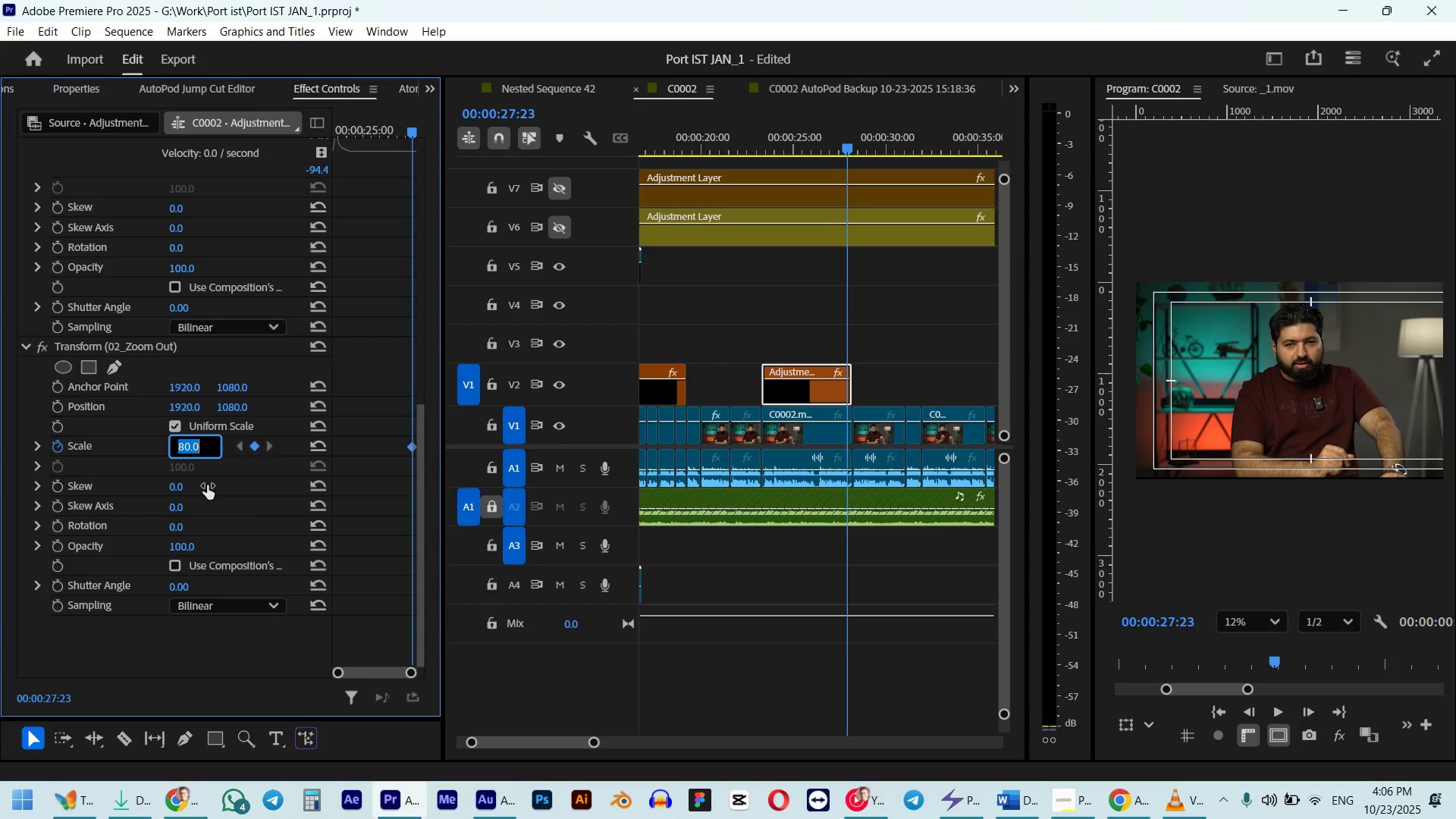 
key(Numpad8)
 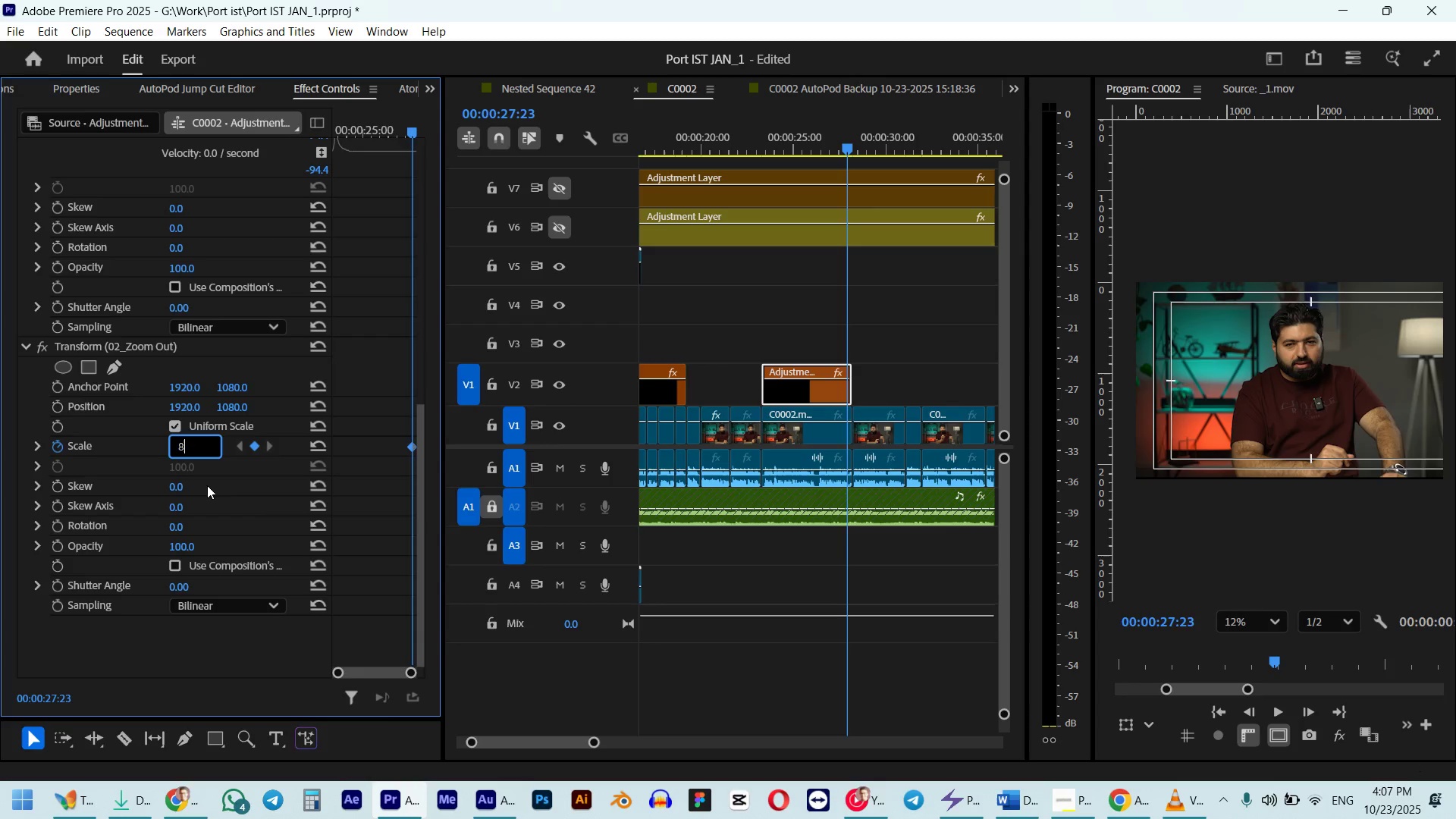 
key(Numpad5)
 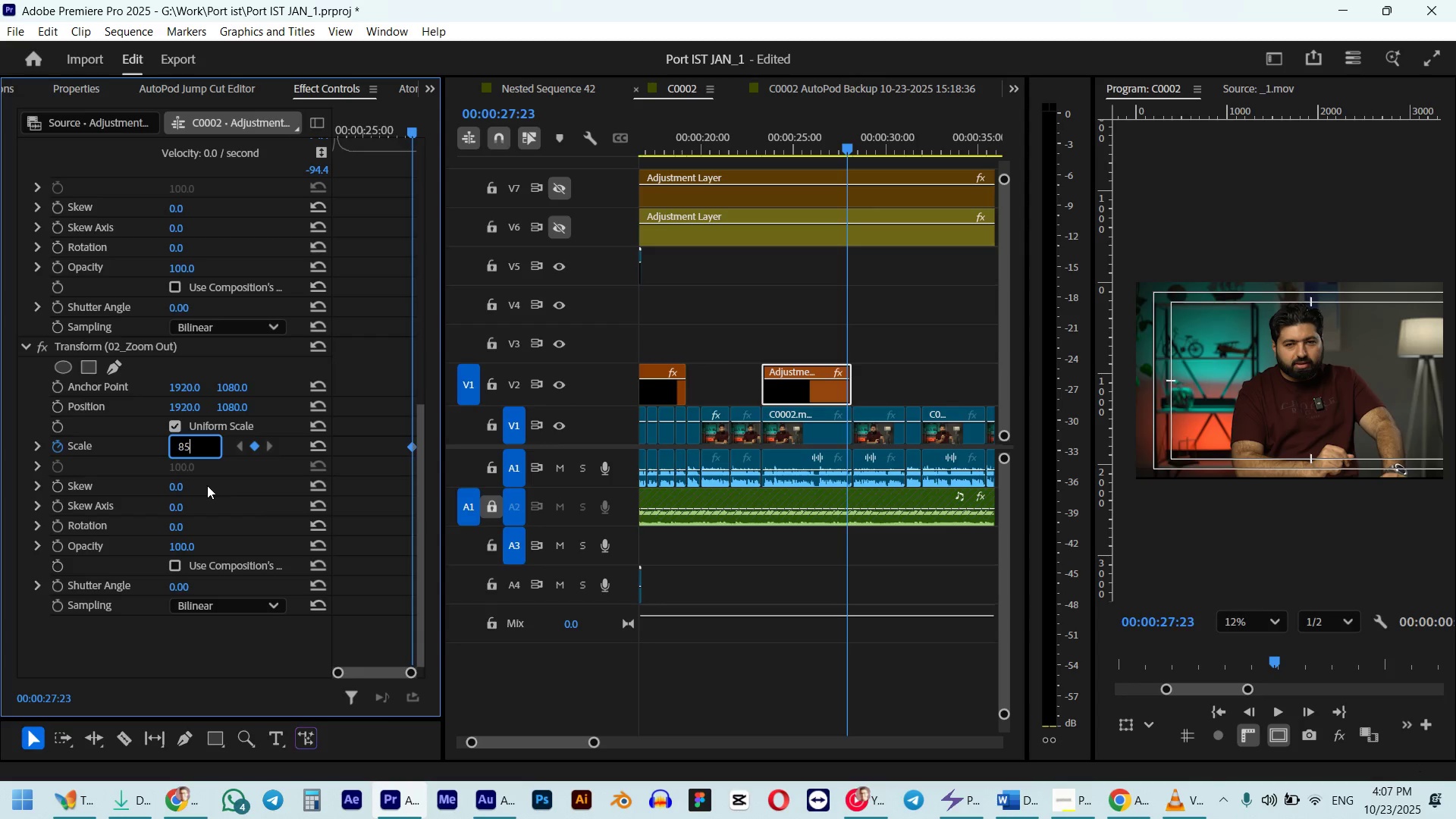 
key(NumpadEnter)
 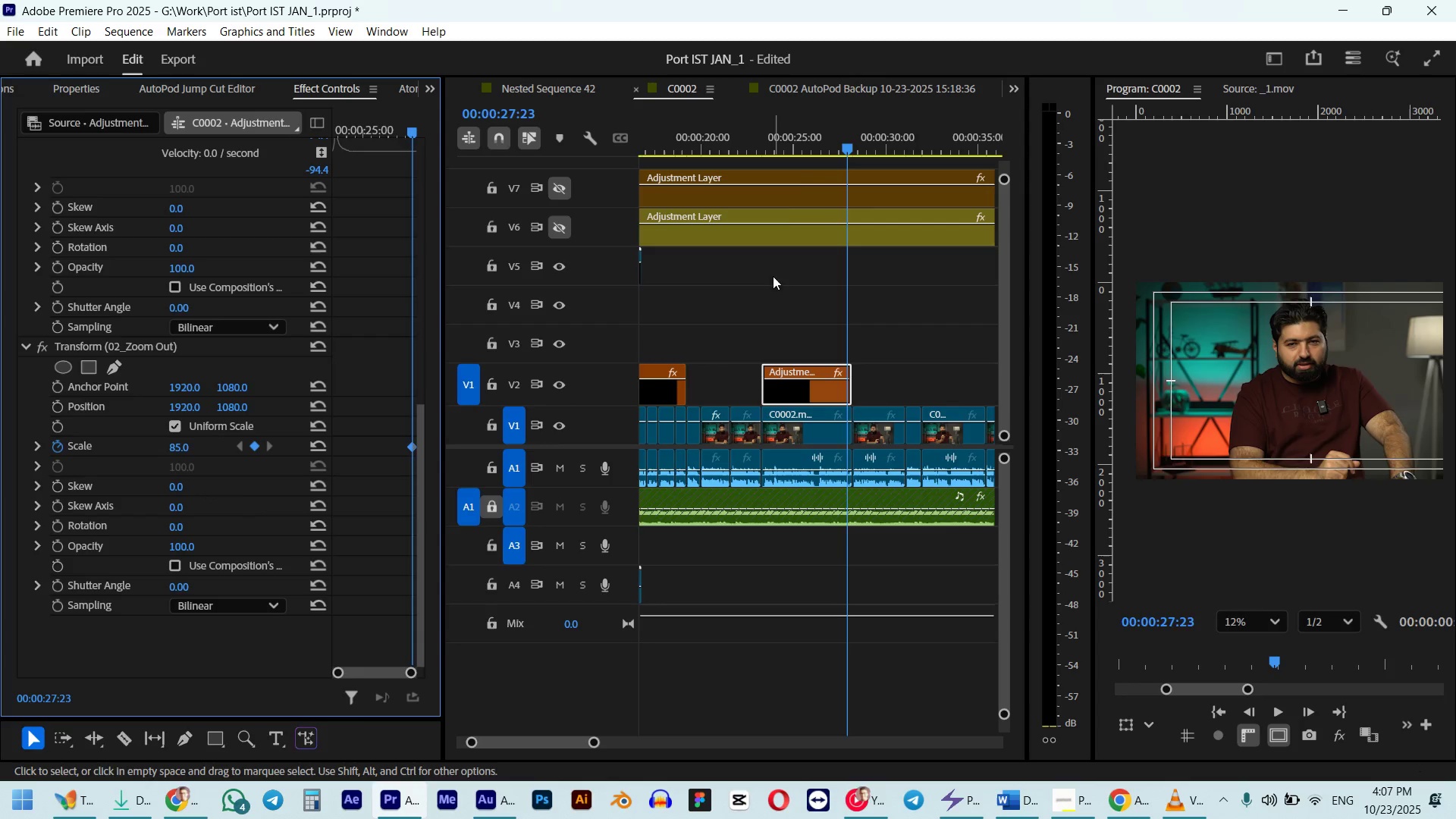 
left_click([748, 149])
 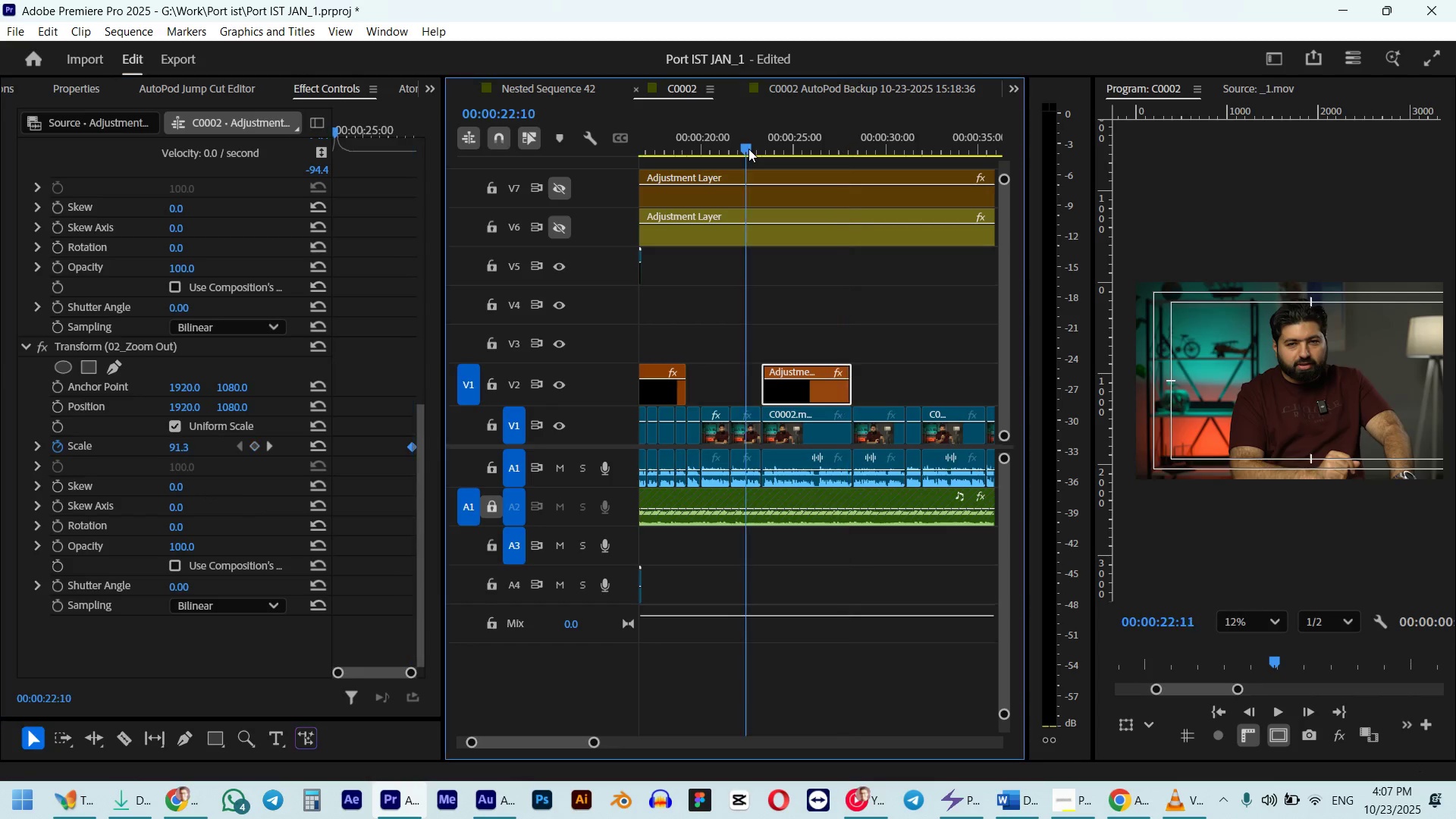 
key(Space)
 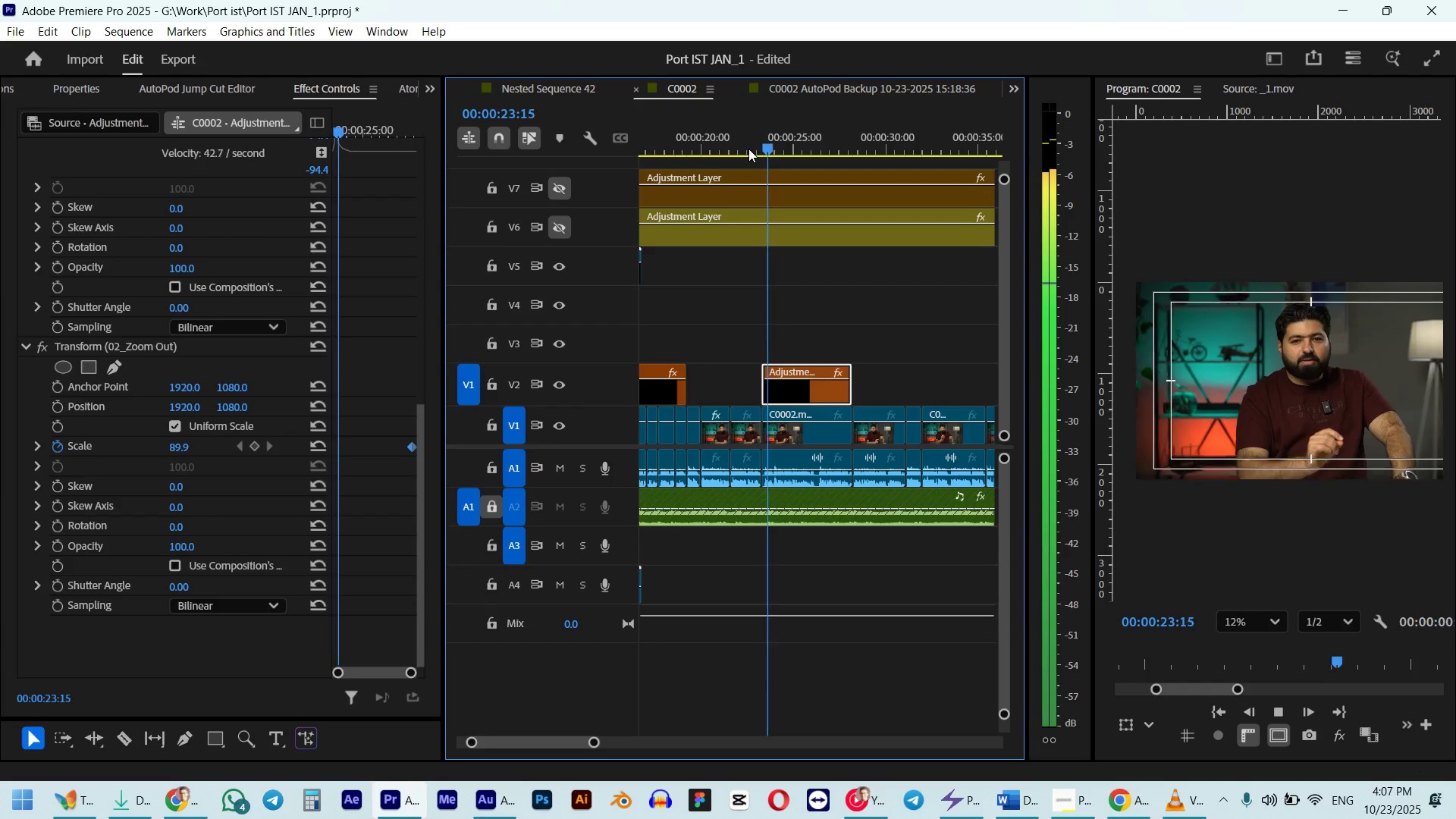 
key(Space)
 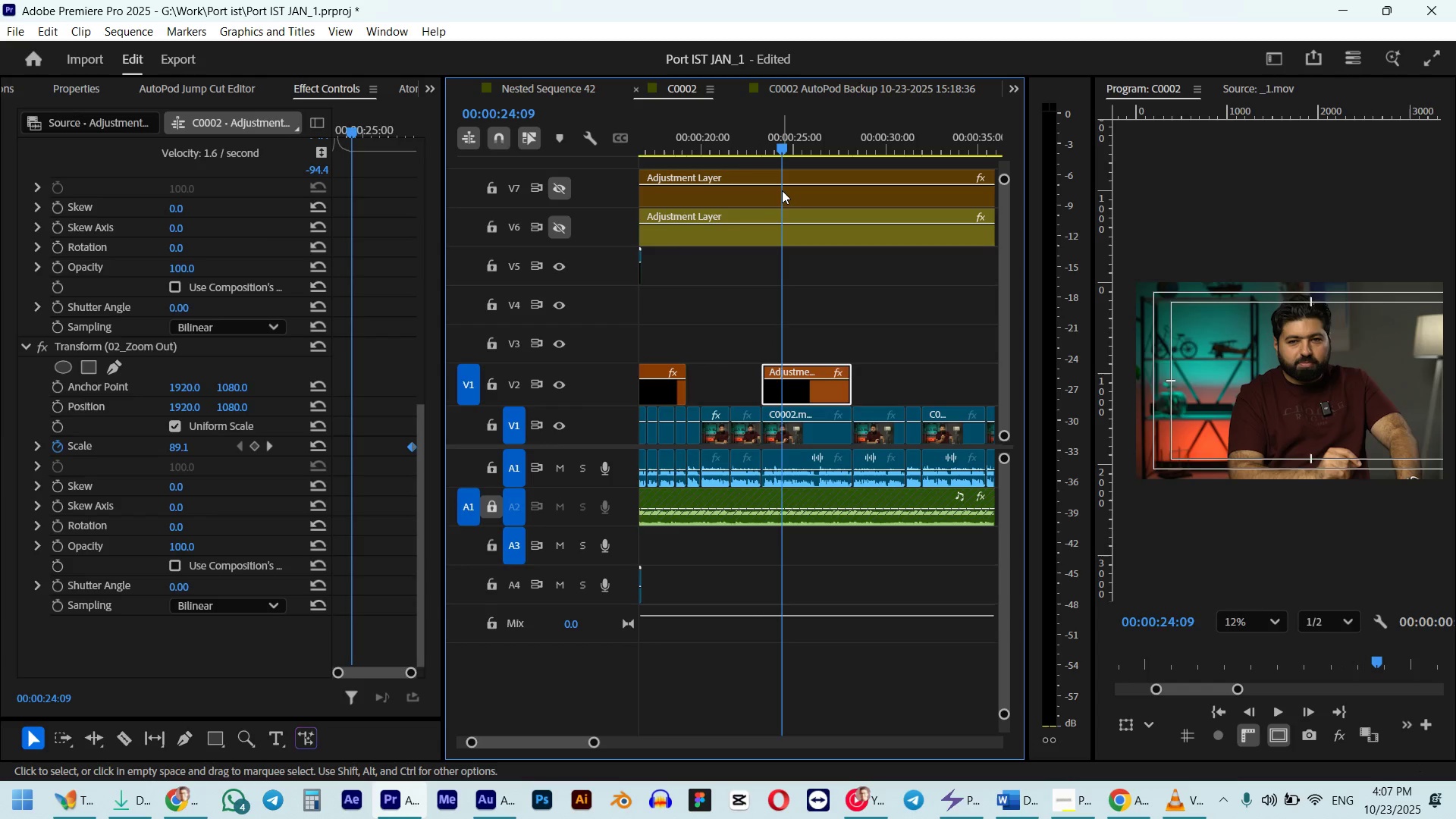 
key(Space)
 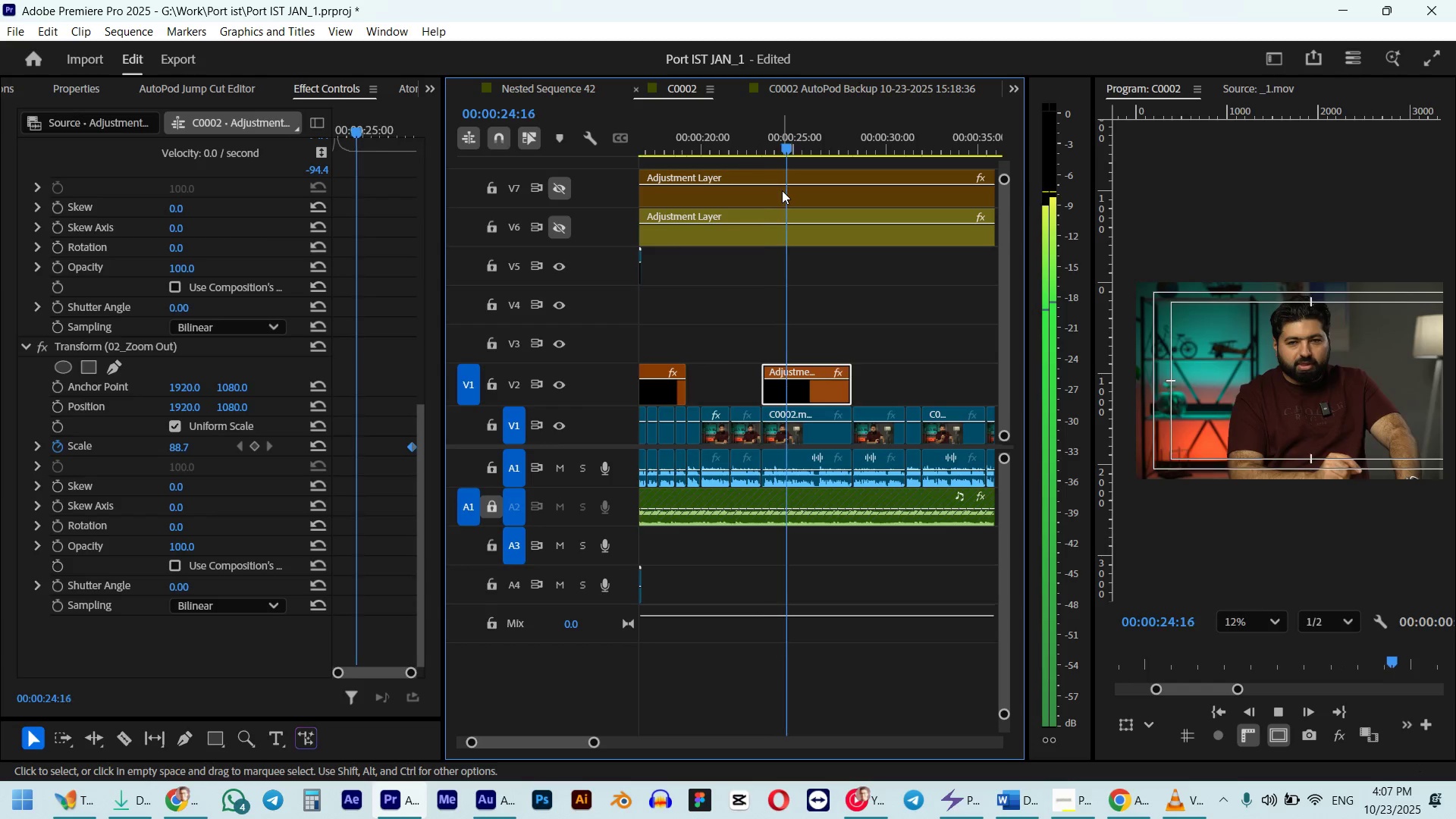 
key(Space)
 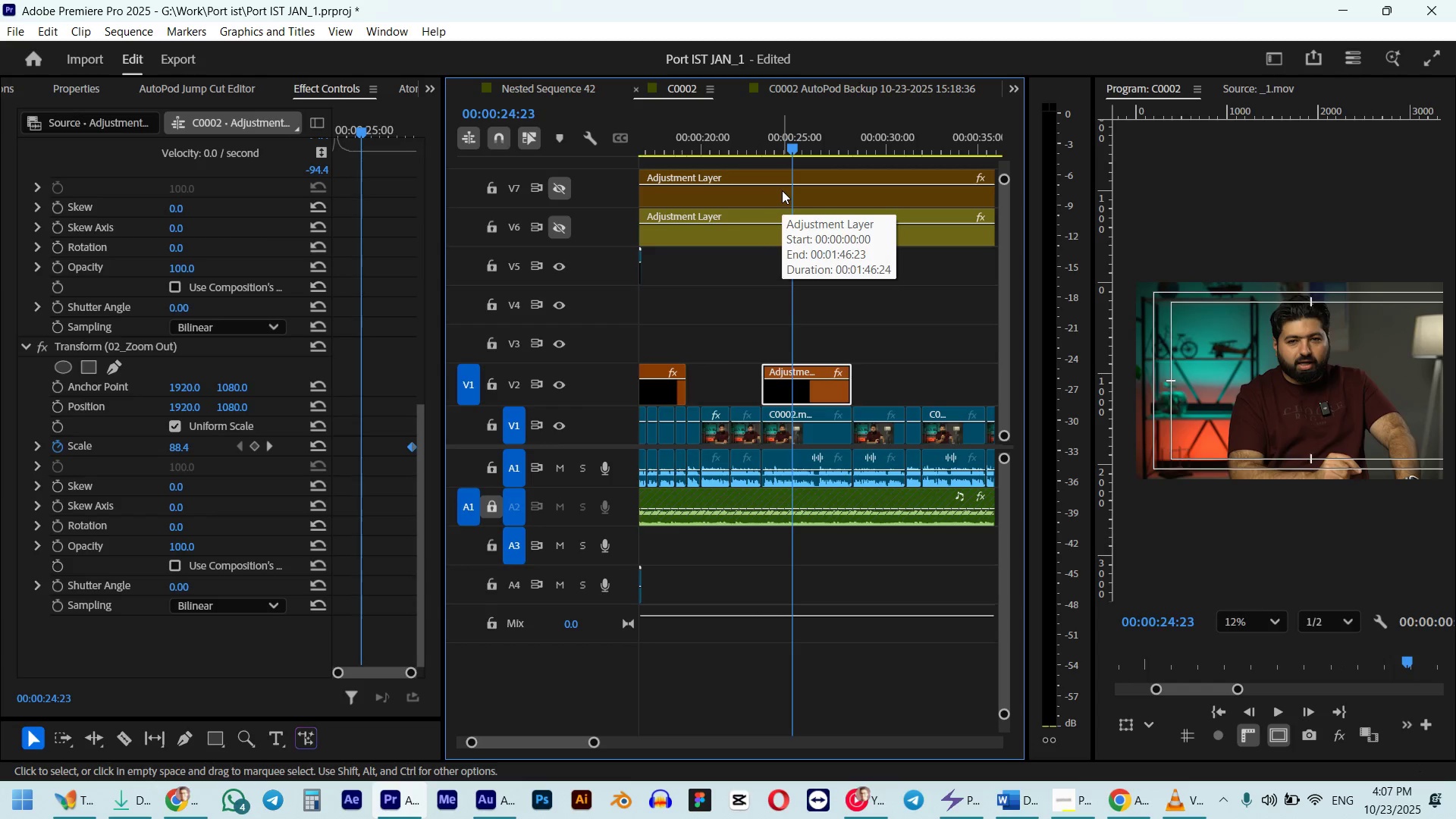 
key(Space)
 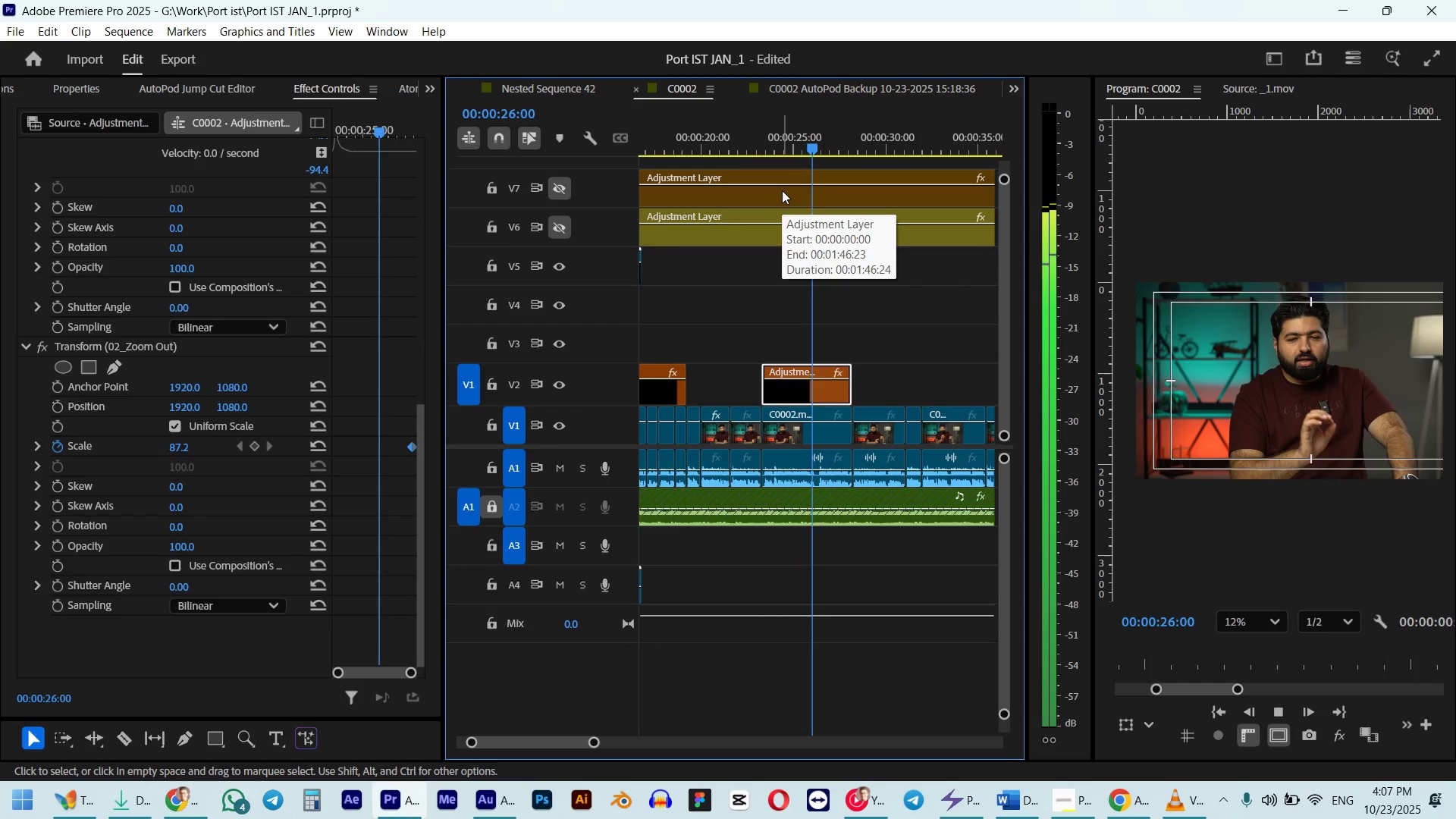 
key(Space)
 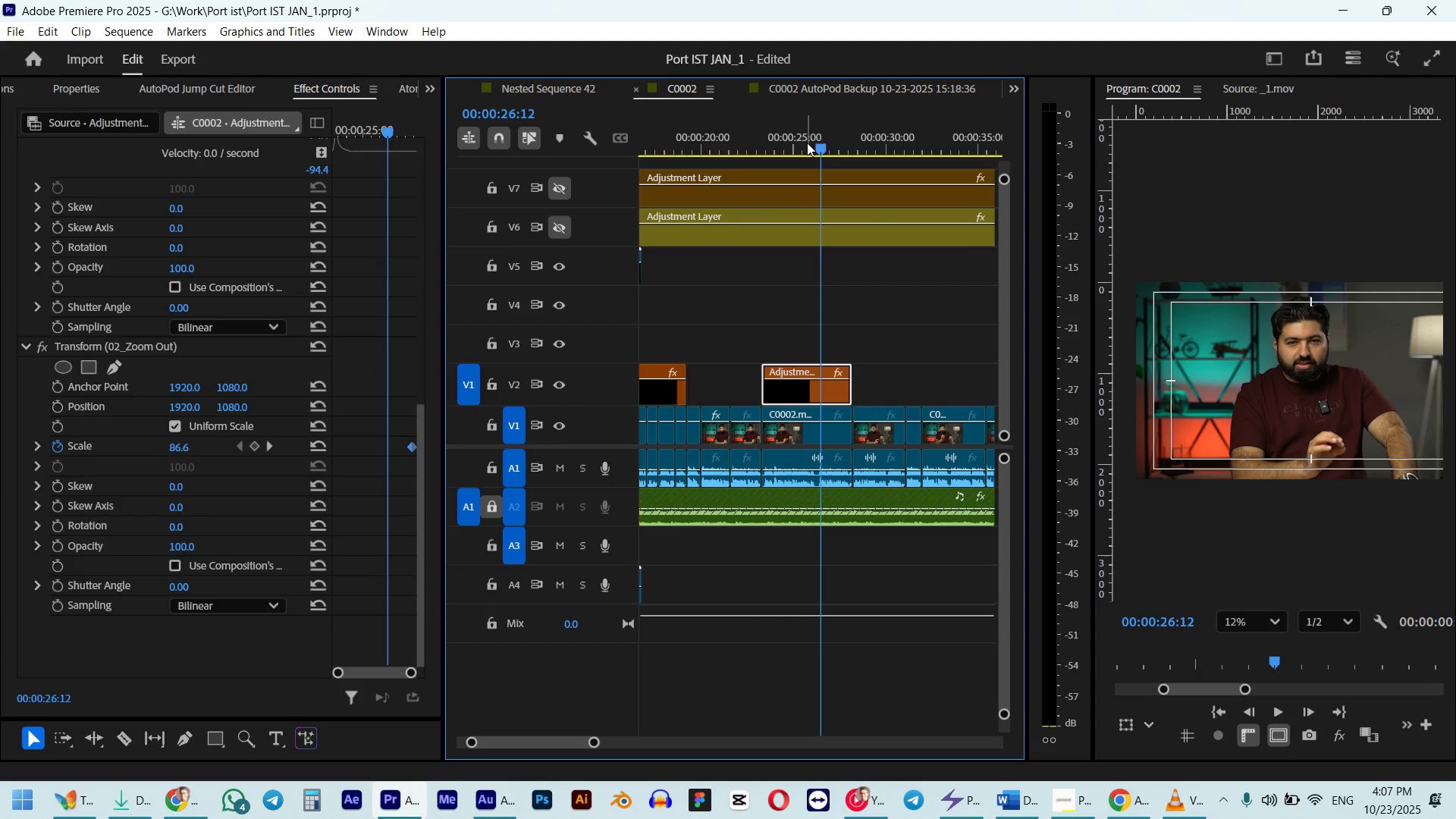 
left_click_drag(start_coordinate=[808, 124], to_coordinate=[783, 130])
 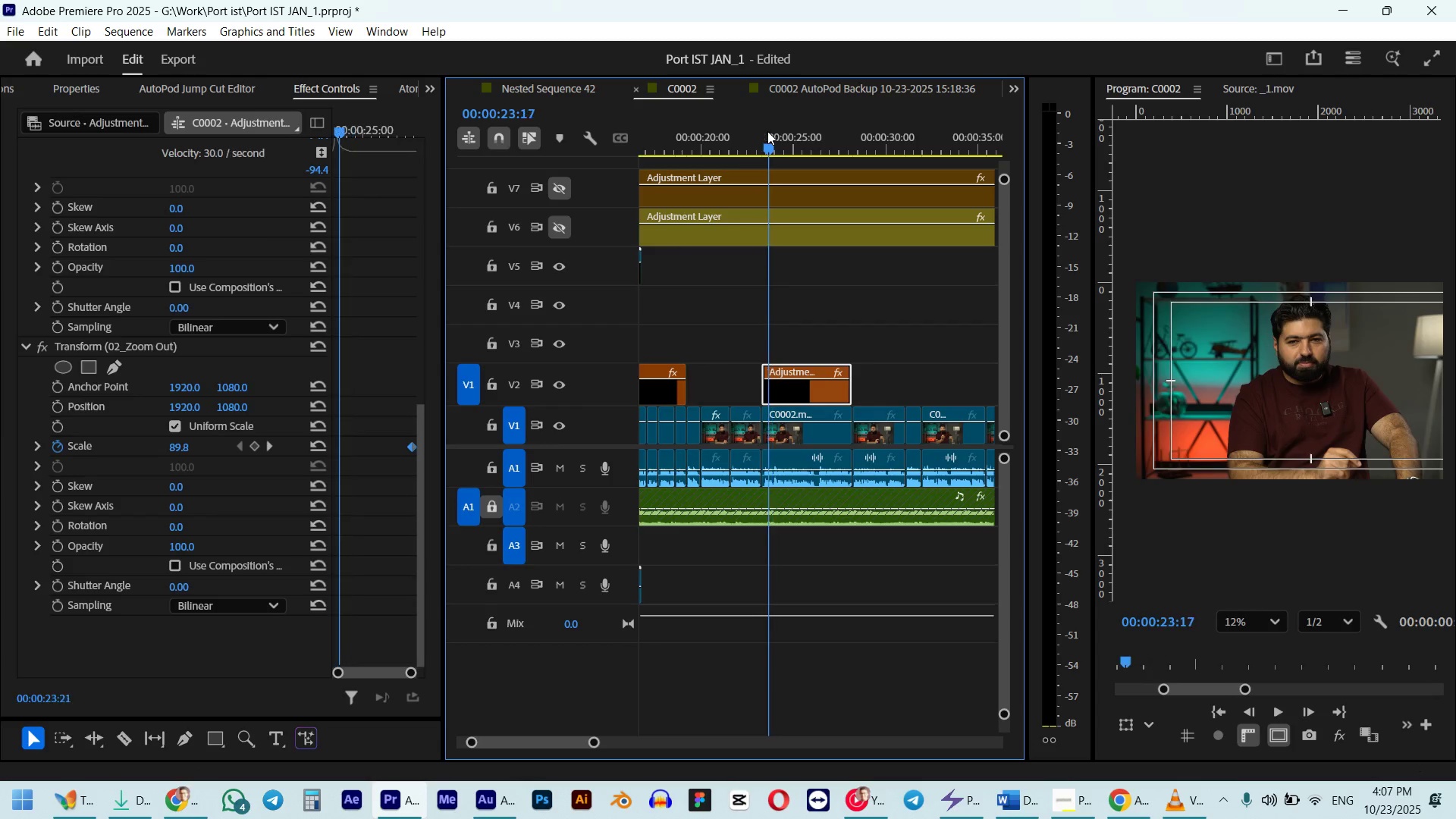 
left_click_drag(start_coordinate=[764, 131], to_coordinate=[746, 131])
 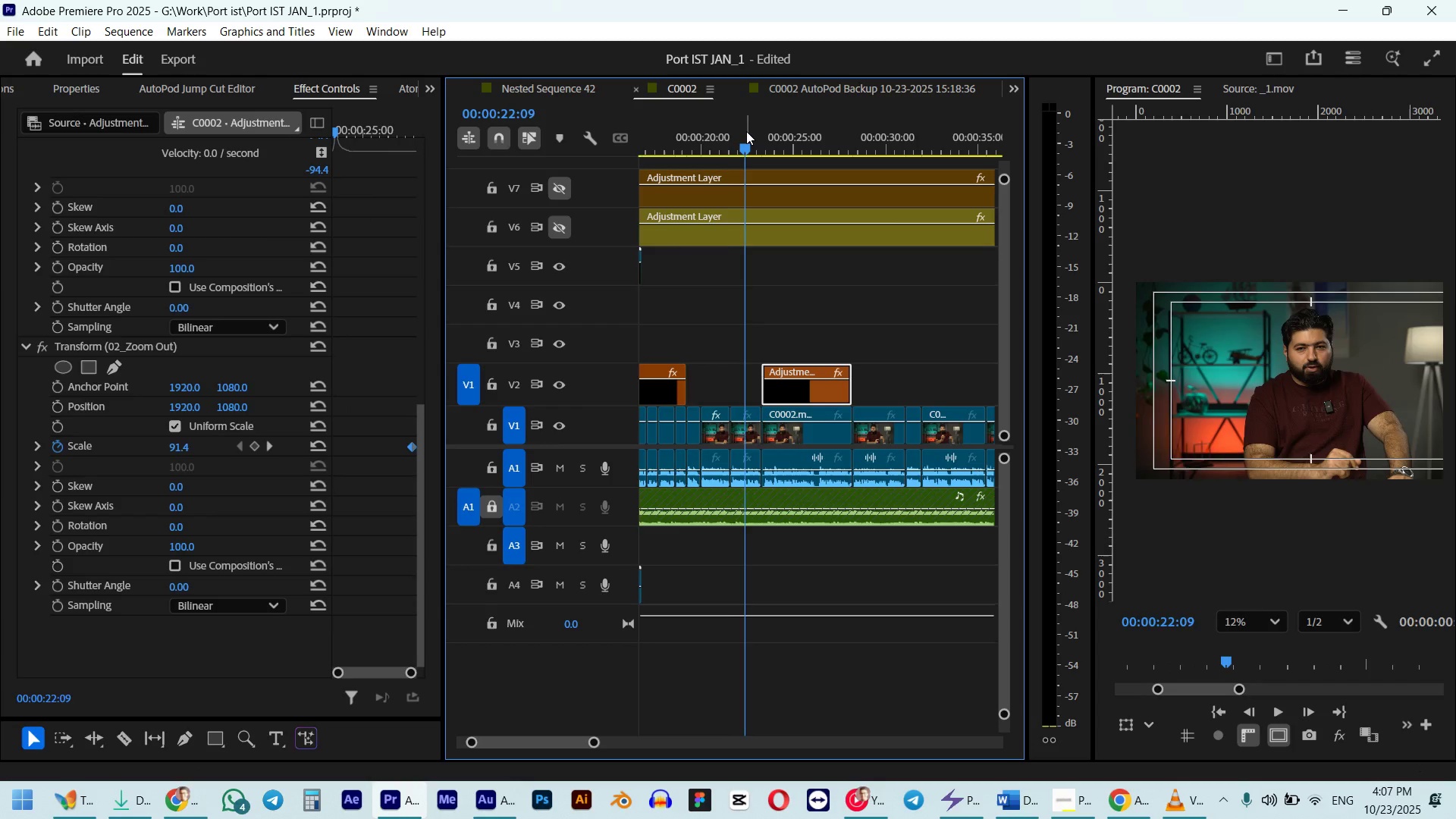 
left_click_drag(start_coordinate=[746, 131], to_coordinate=[751, 132])
 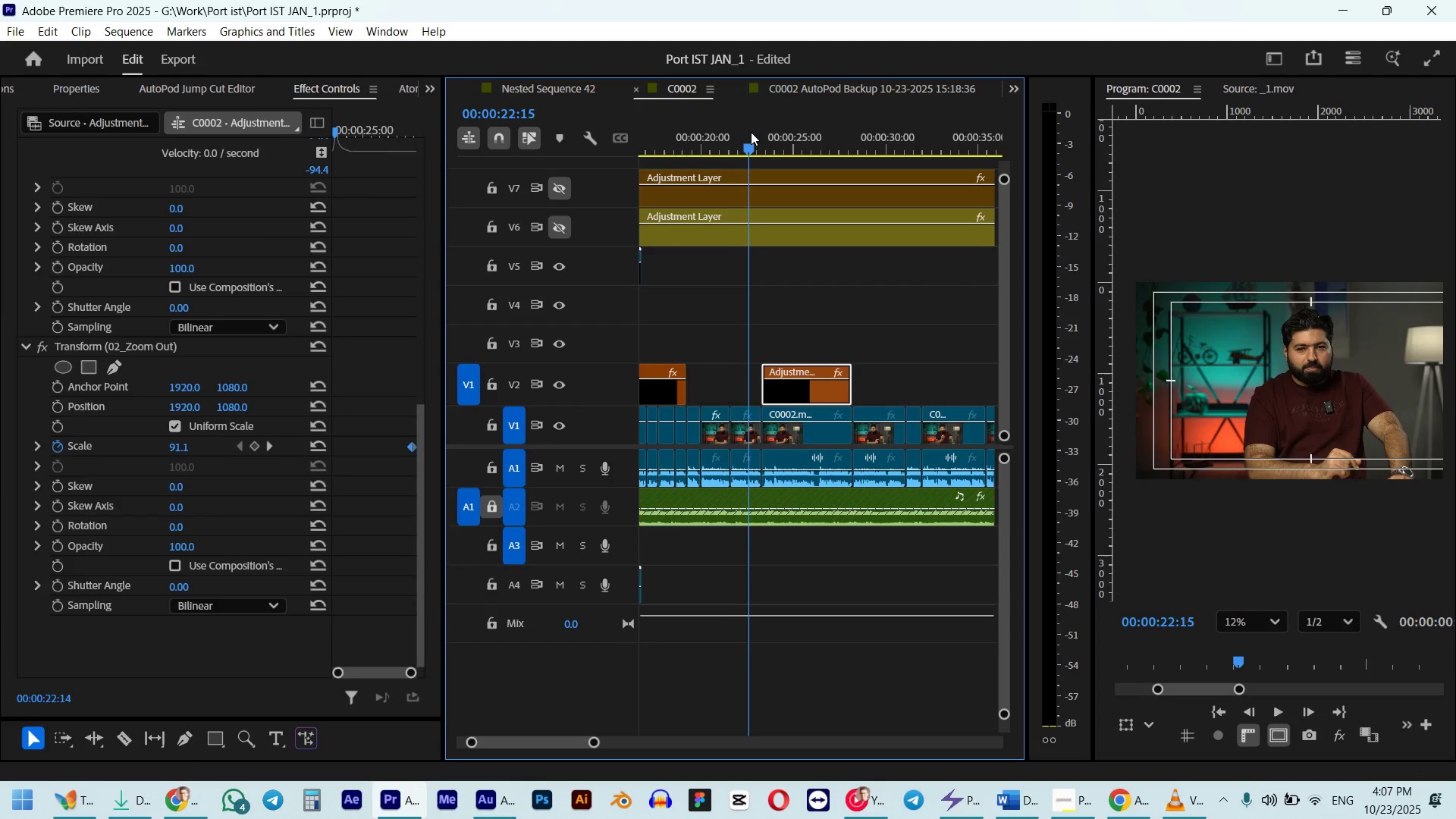 
left_click_drag(start_coordinate=[751, 132], to_coordinate=[755, 132])
 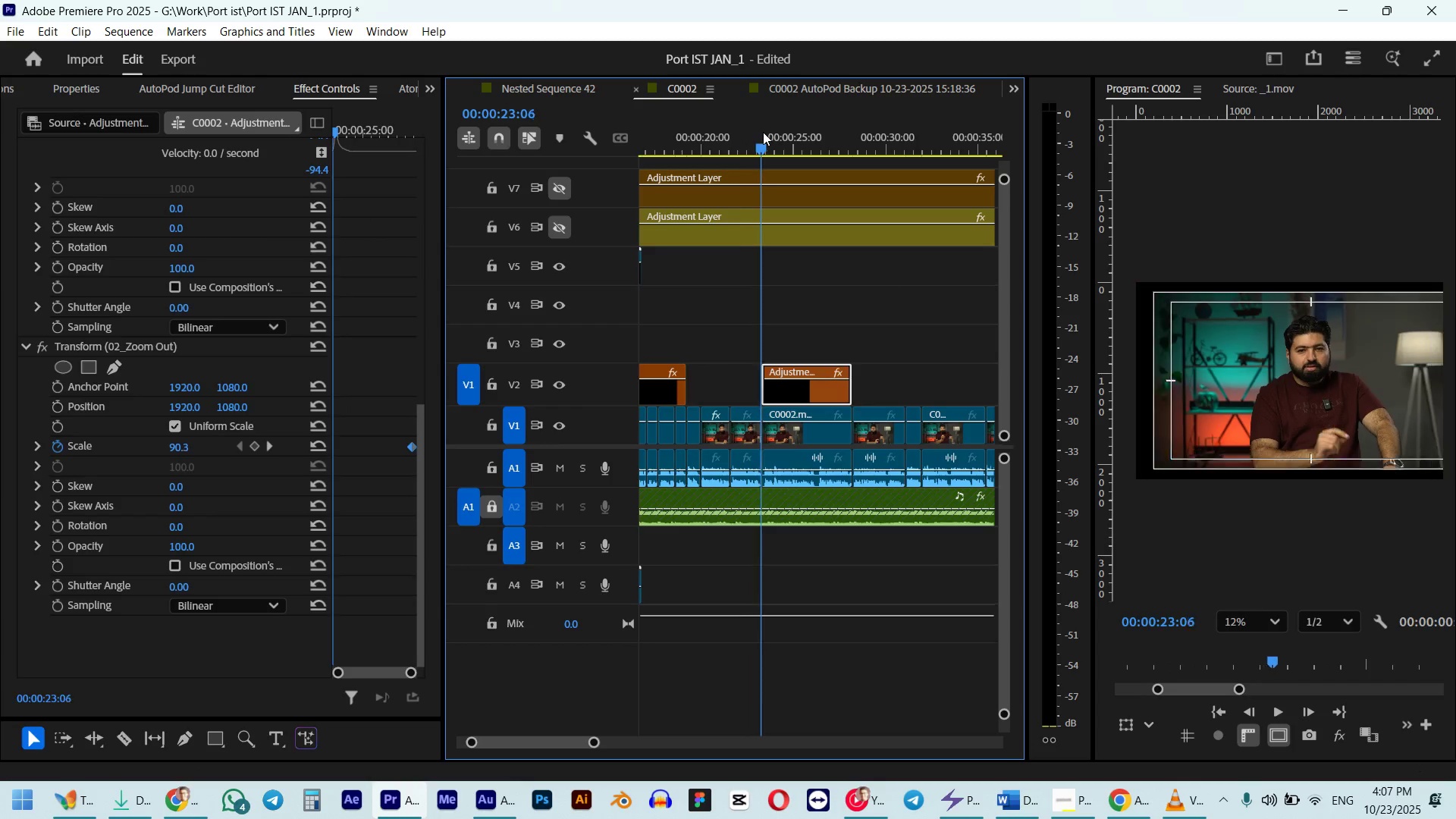 
left_click_drag(start_coordinate=[756, 132], to_coordinate=[769, 132])
 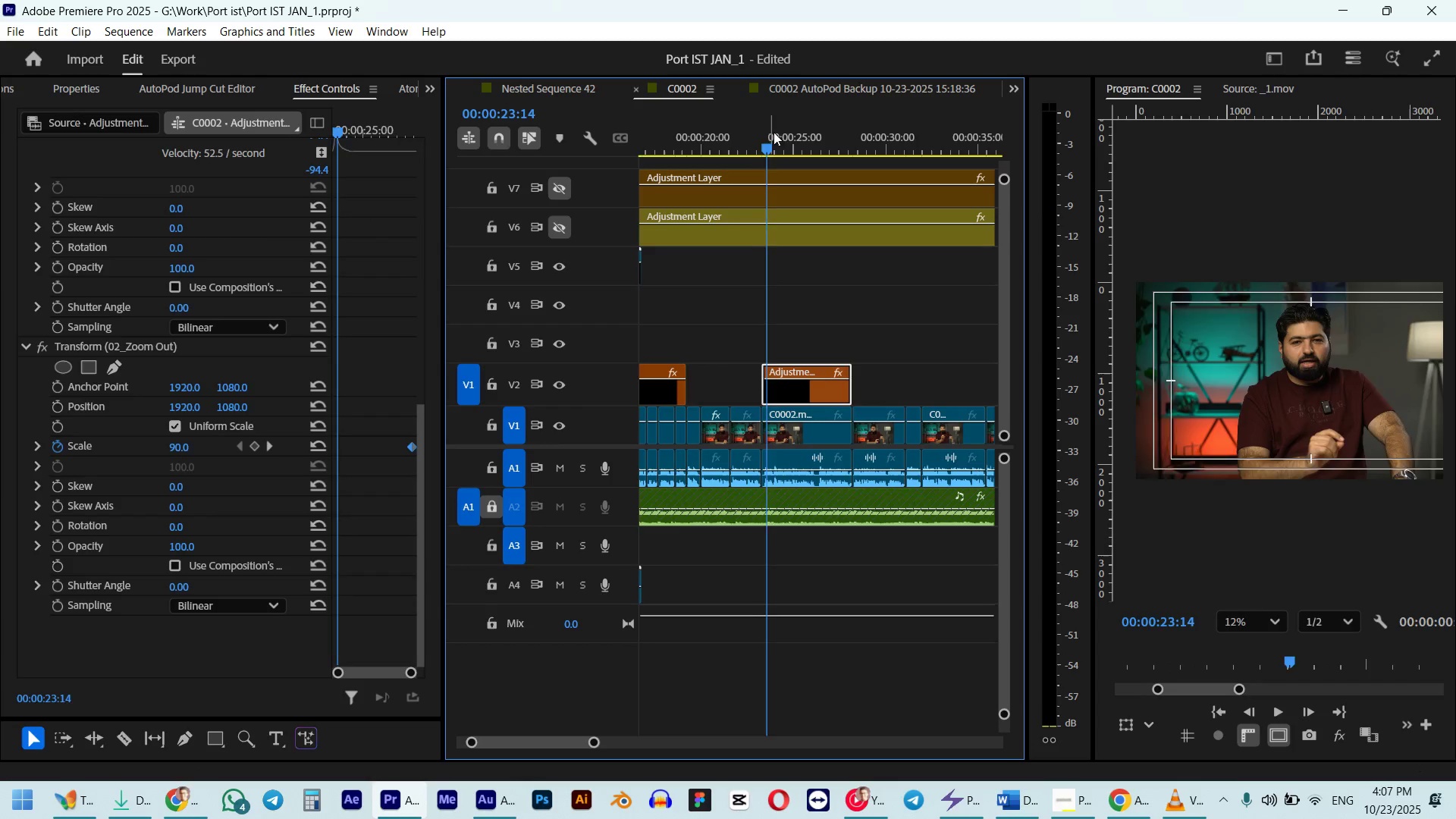 
left_click_drag(start_coordinate=[772, 132], to_coordinate=[783, 132])
 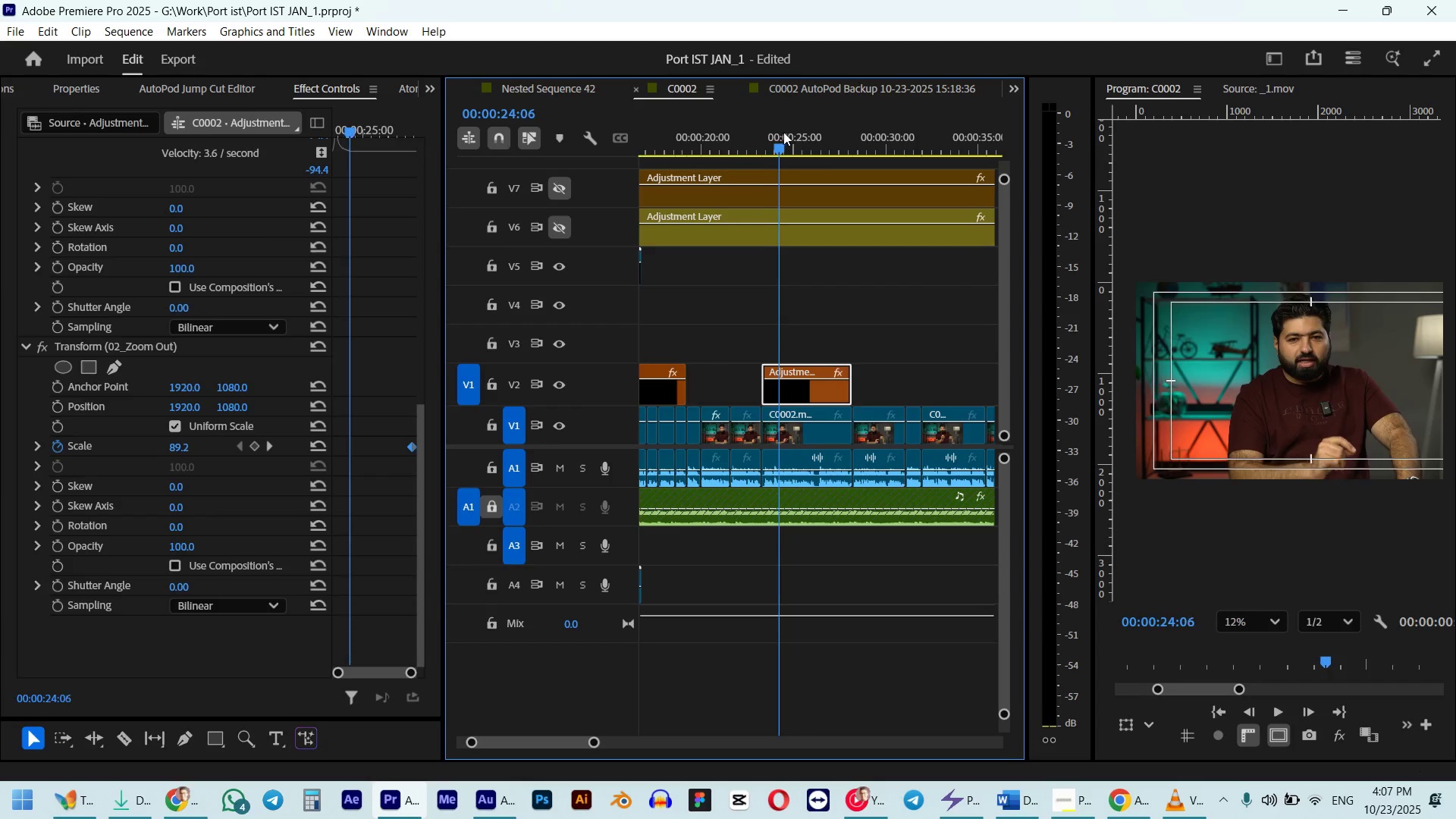 
double_click([783, 132])
 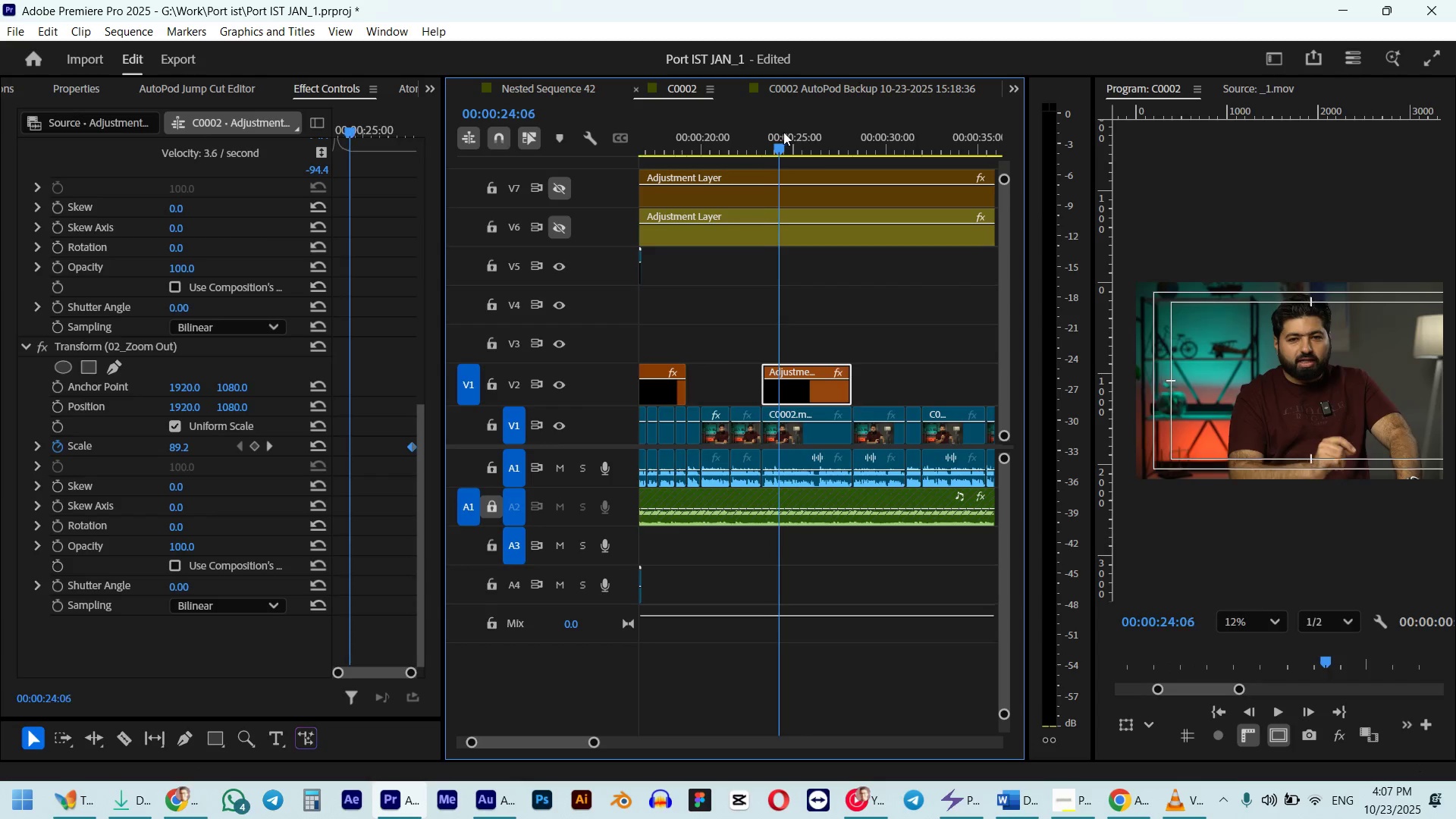 
left_click_drag(start_coordinate=[783, 132], to_coordinate=[754, 132])
 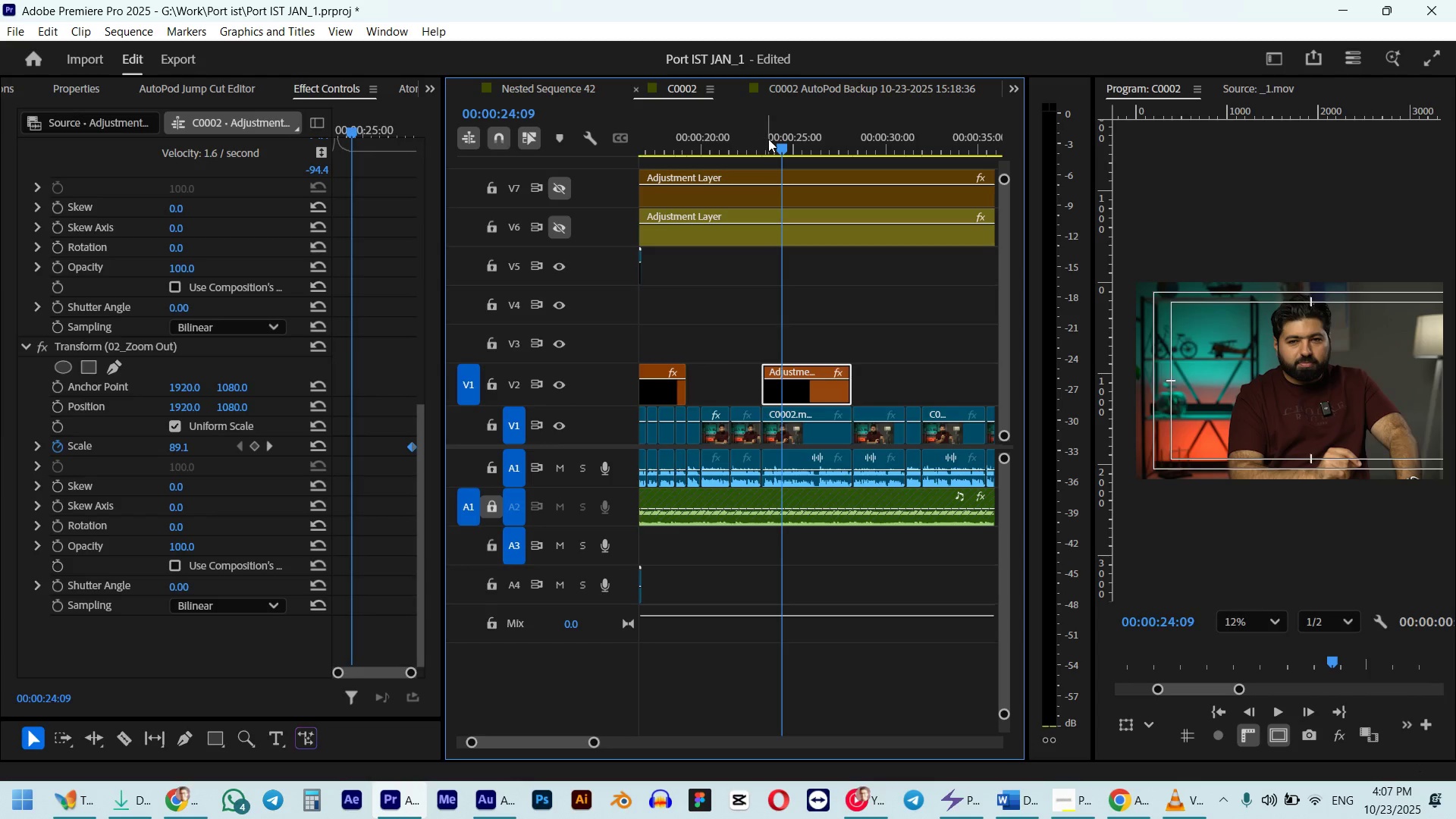 
left_click([768, 139])
 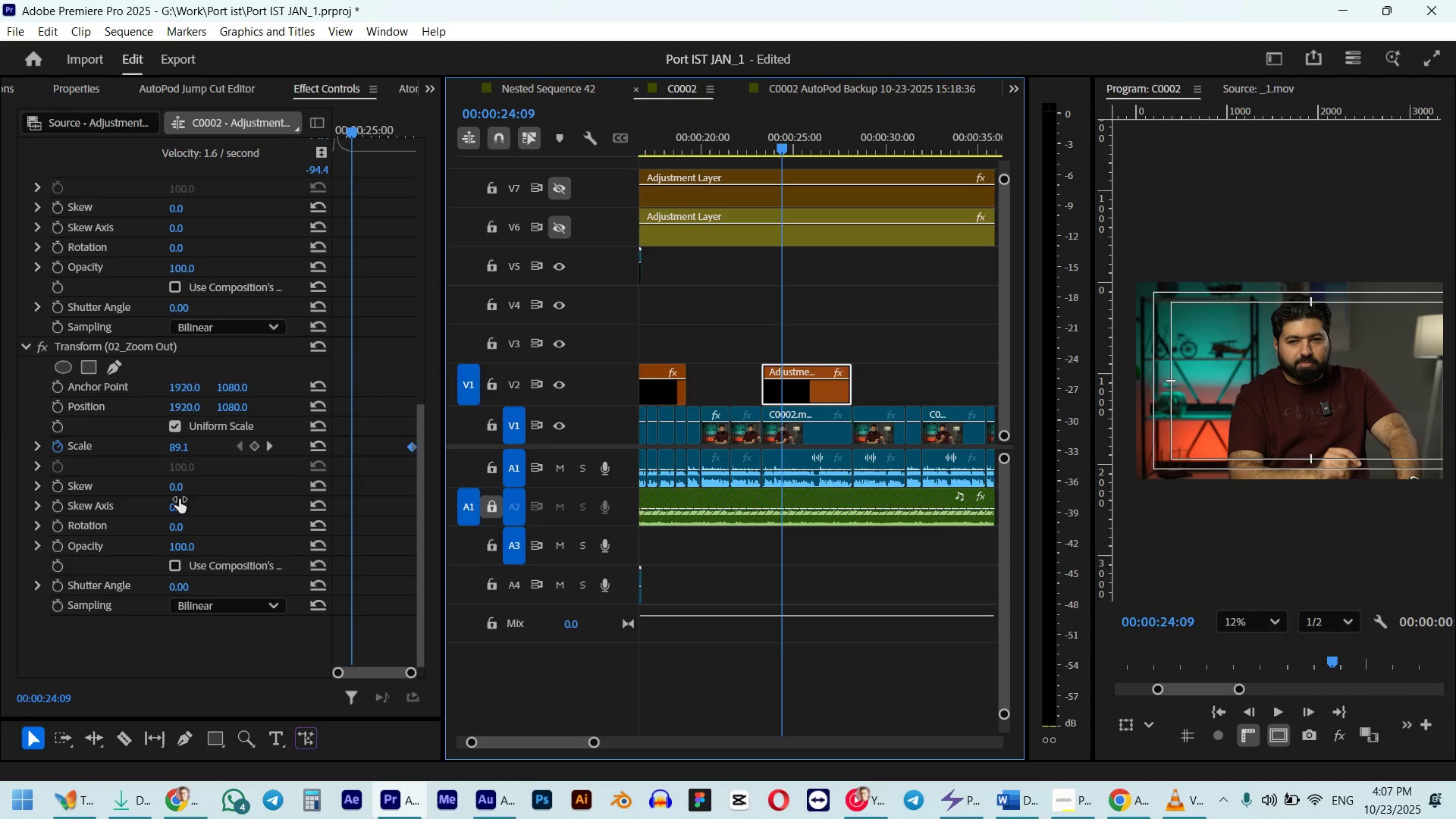 
left_click([114, 347])
 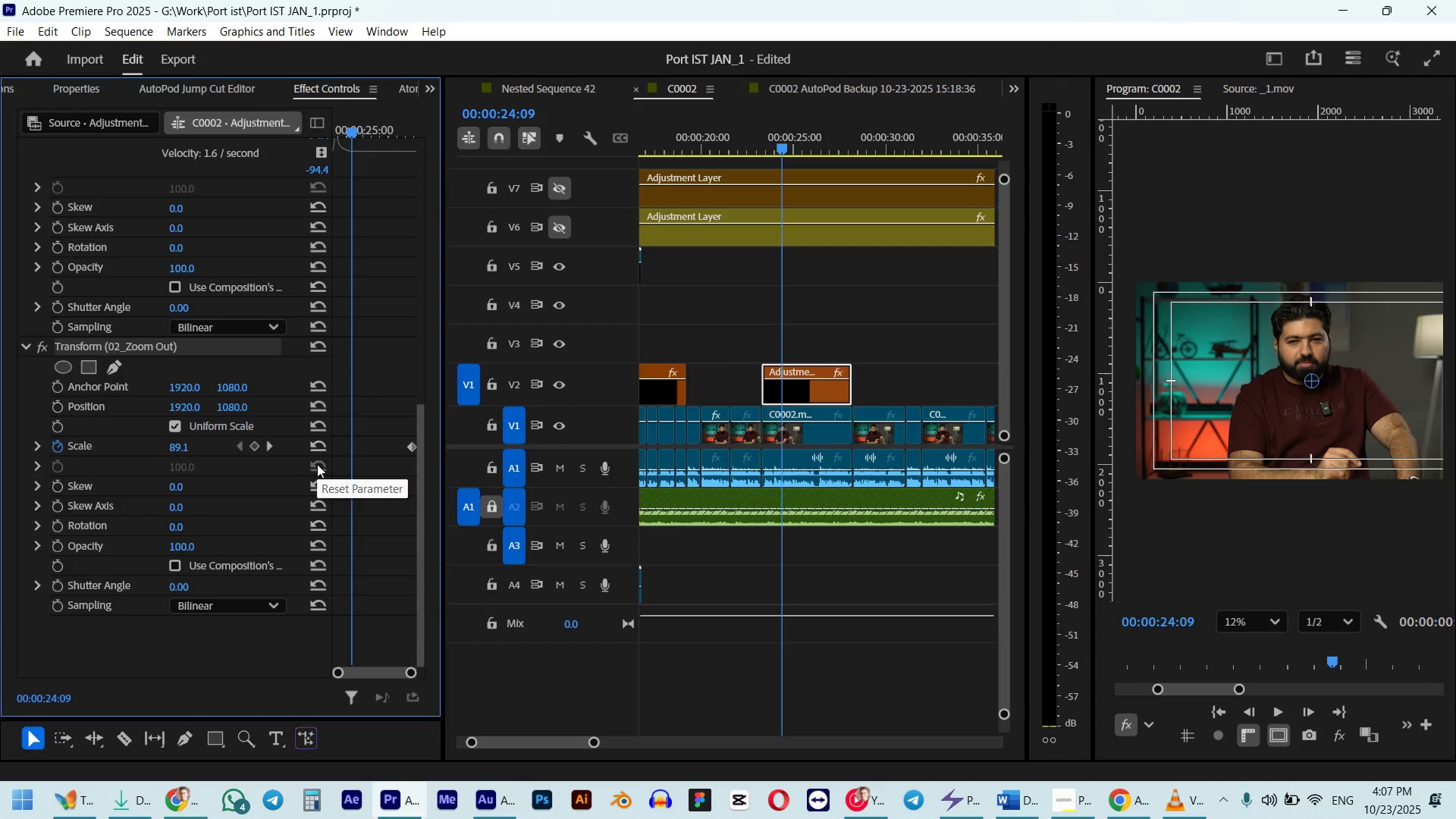 
key(Delete)
 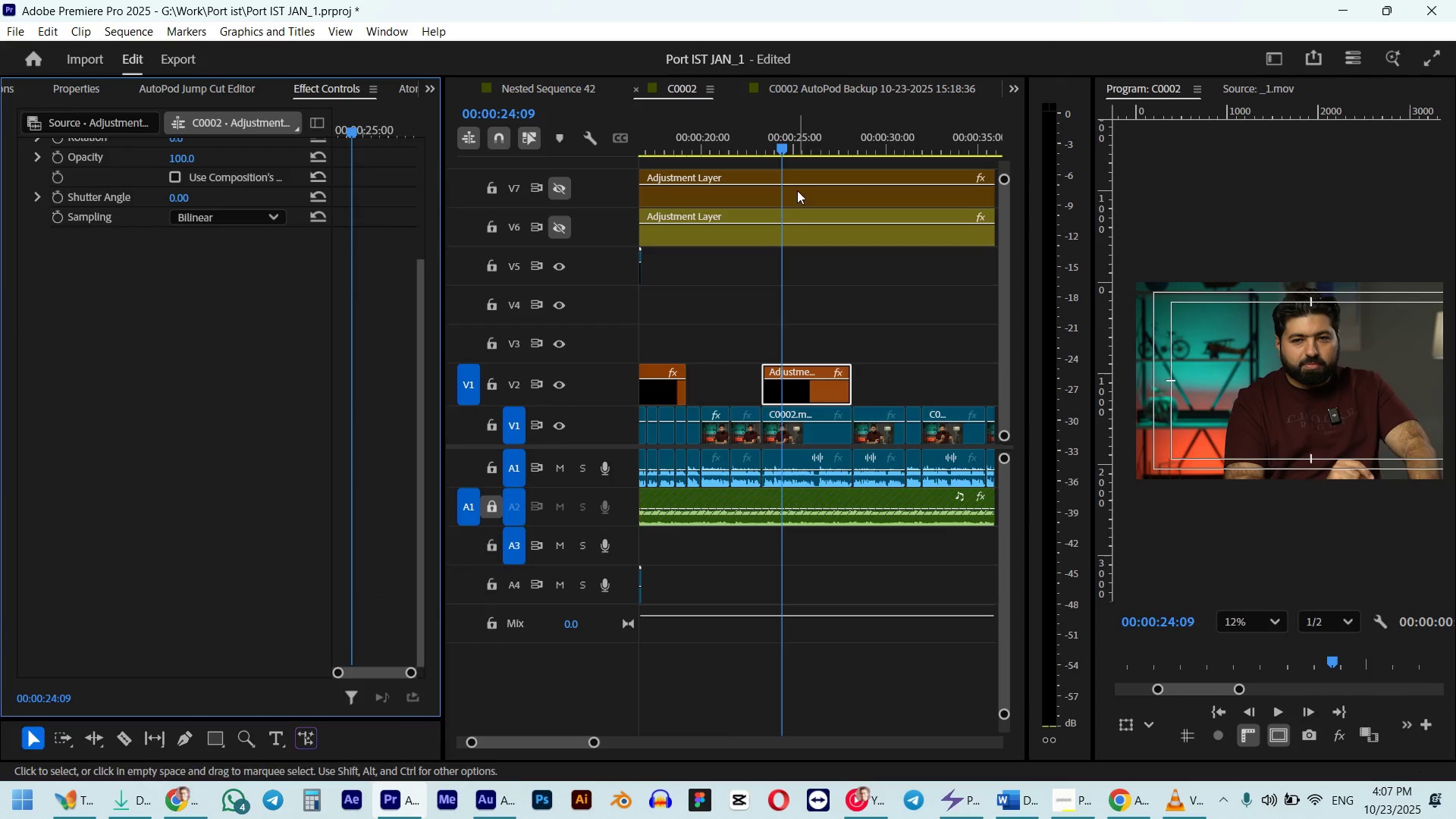 
left_click([752, 136])
 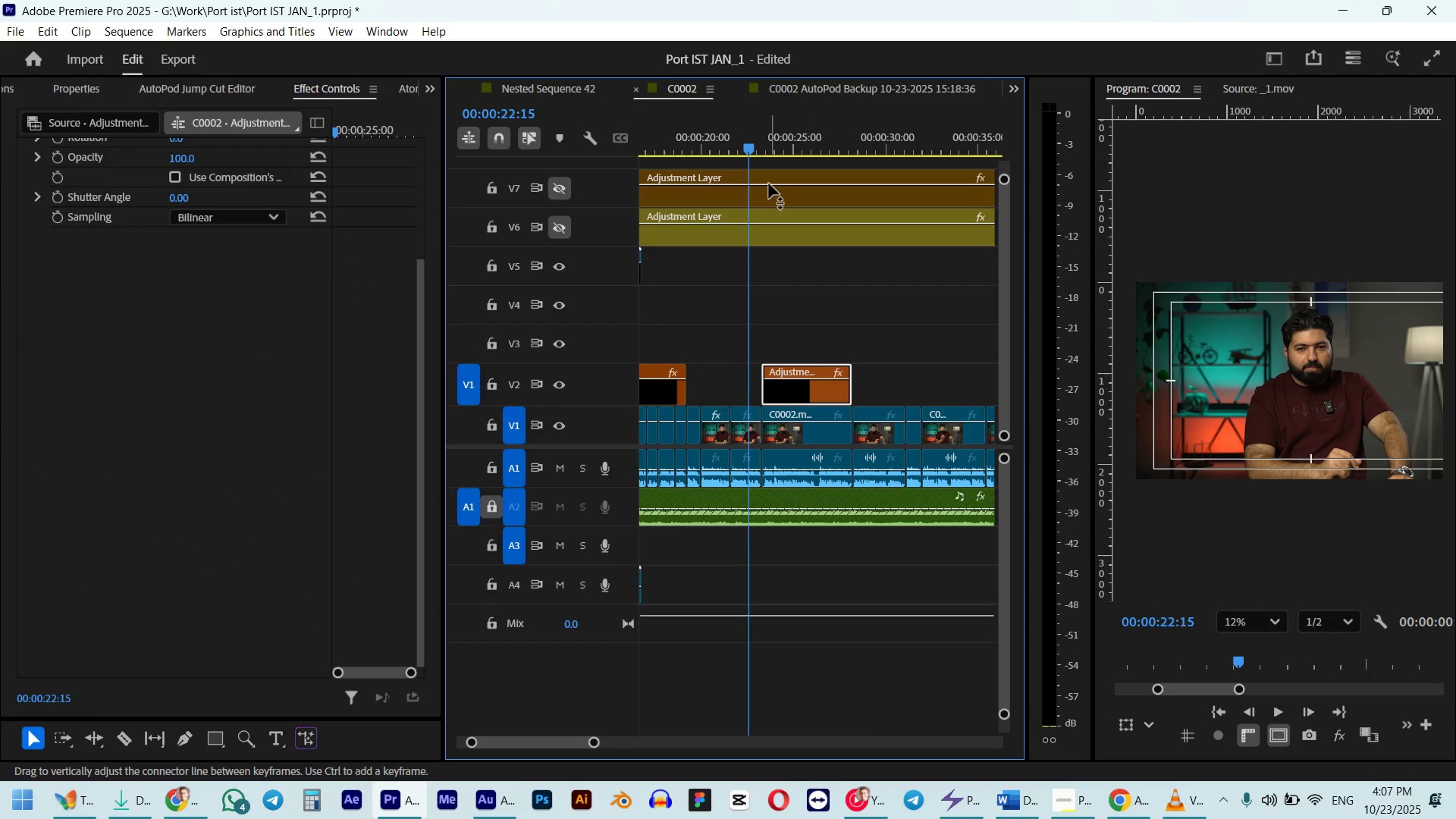 
type(  %&)
 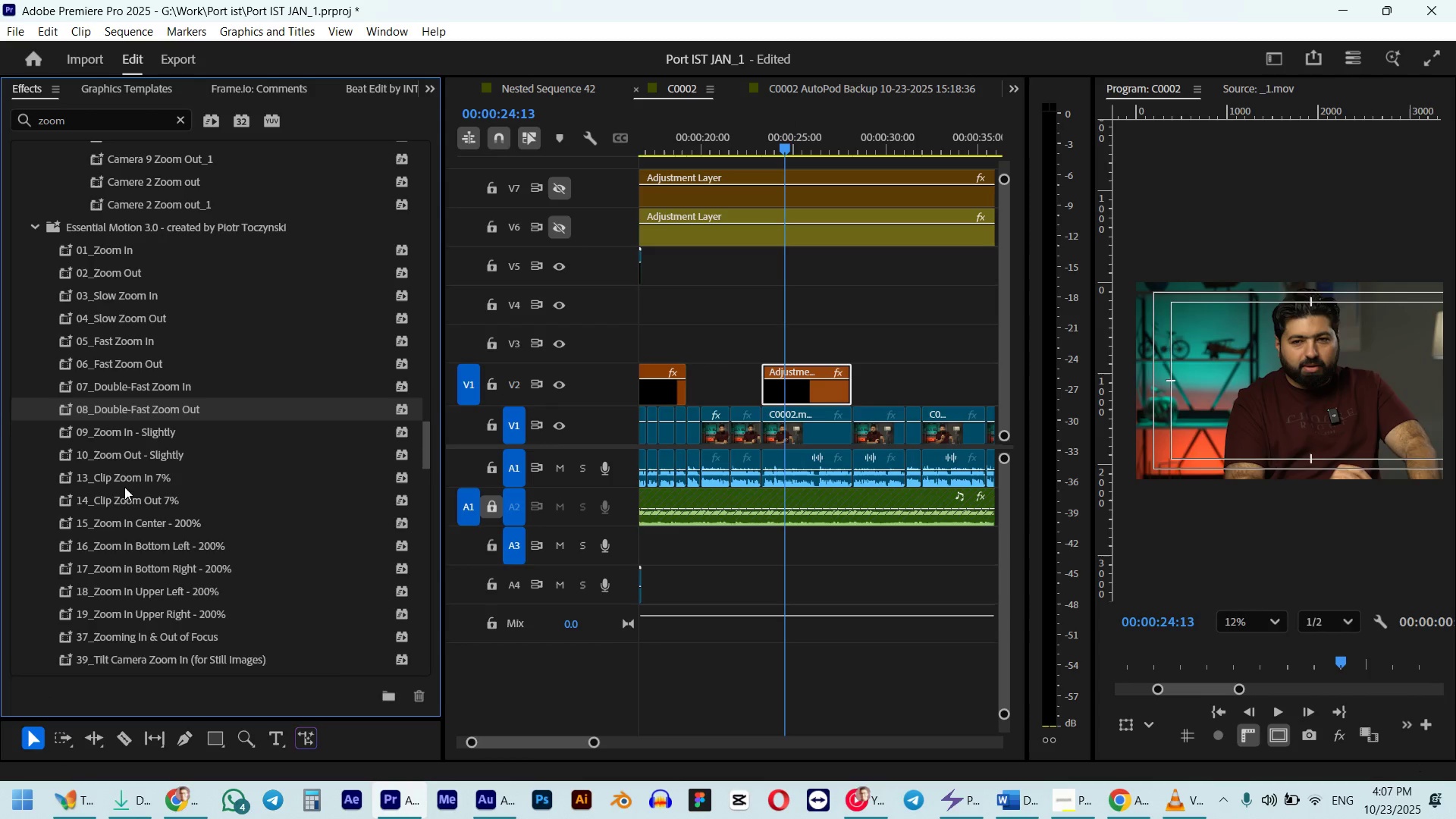 
left_click_drag(start_coordinate=[127, 411], to_coordinate=[787, 380])
 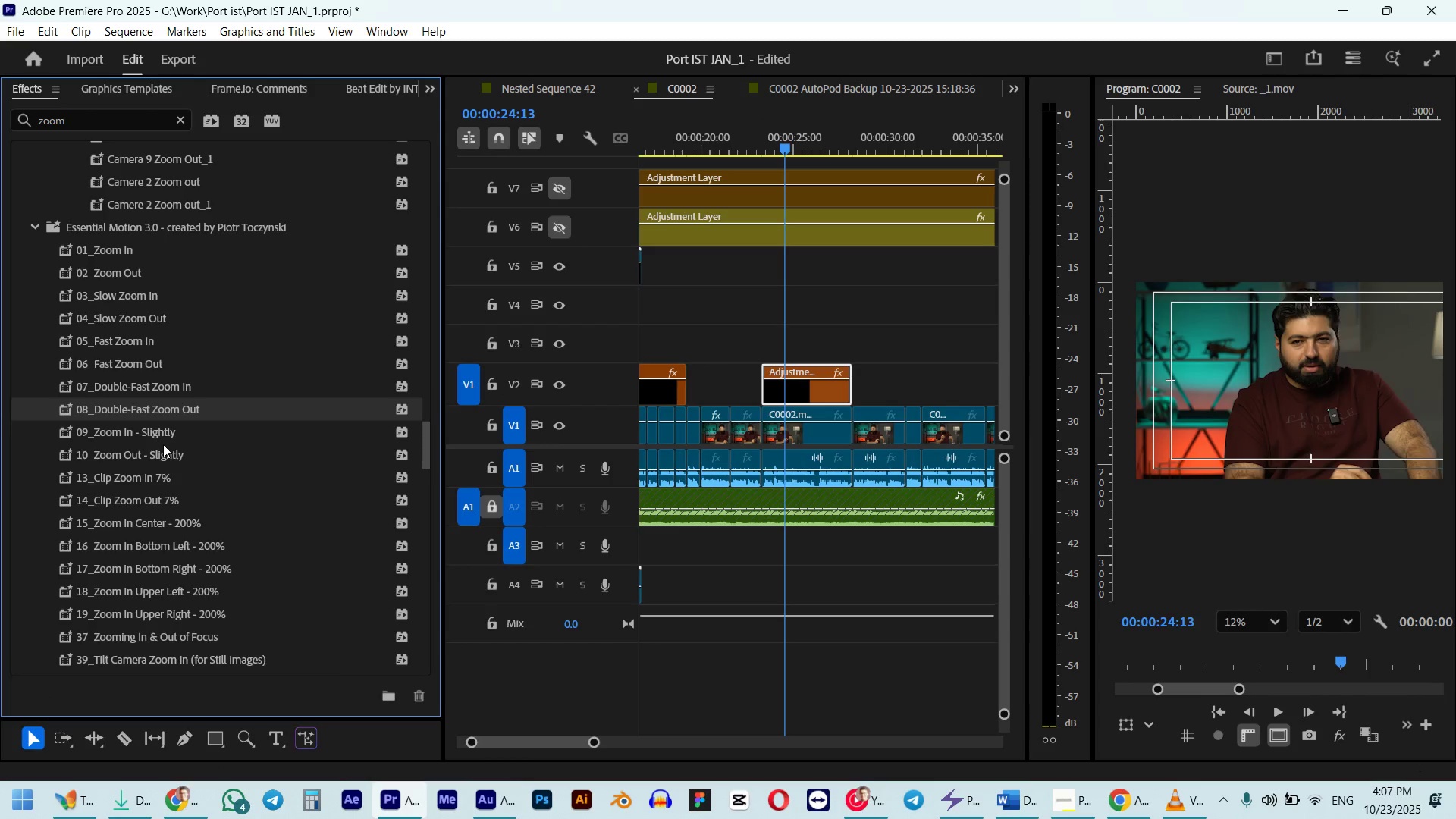 
wait(5.43)
 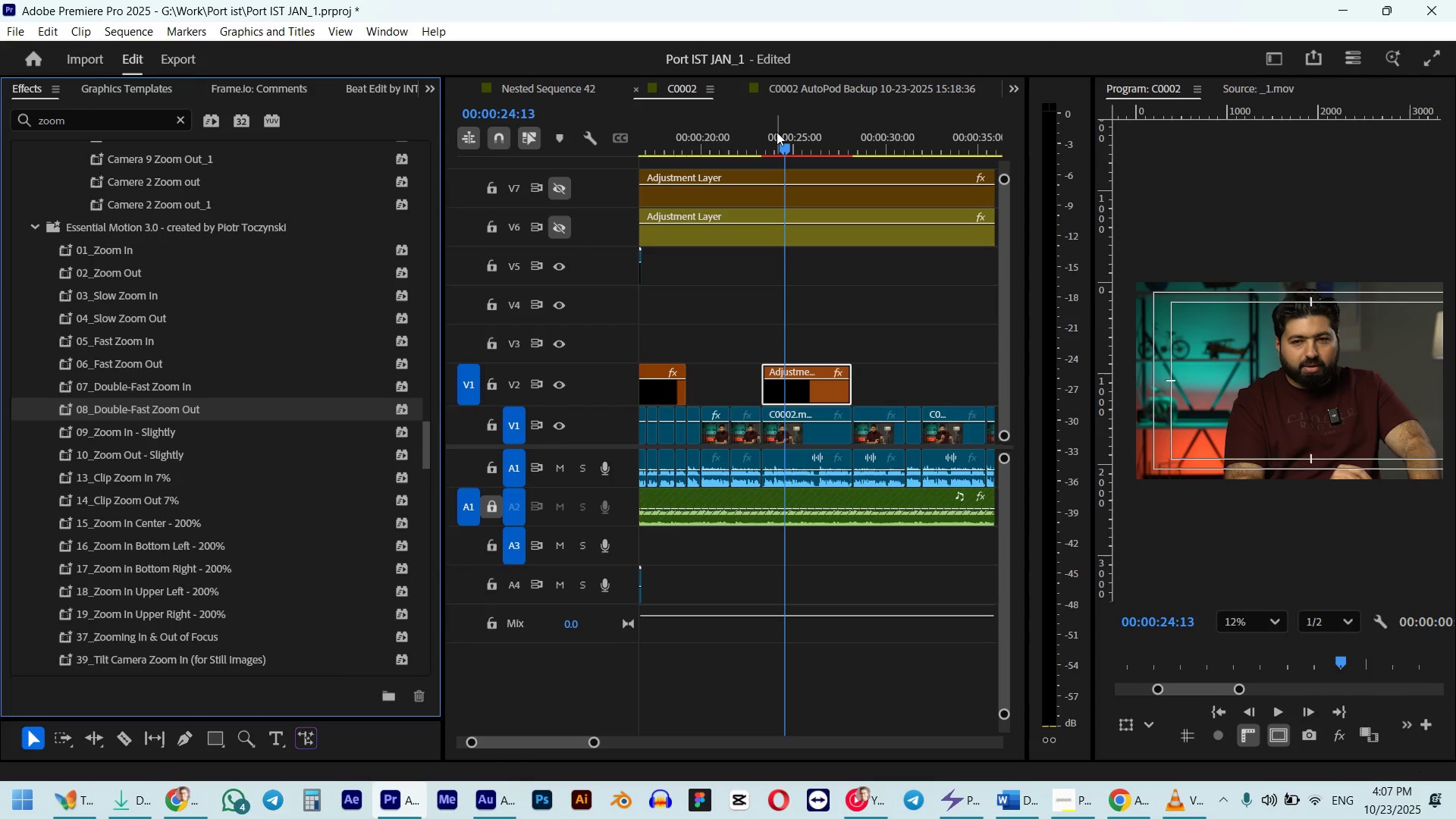 
left_click_drag(start_coordinate=[110, 453], to_coordinate=[810, 384])
 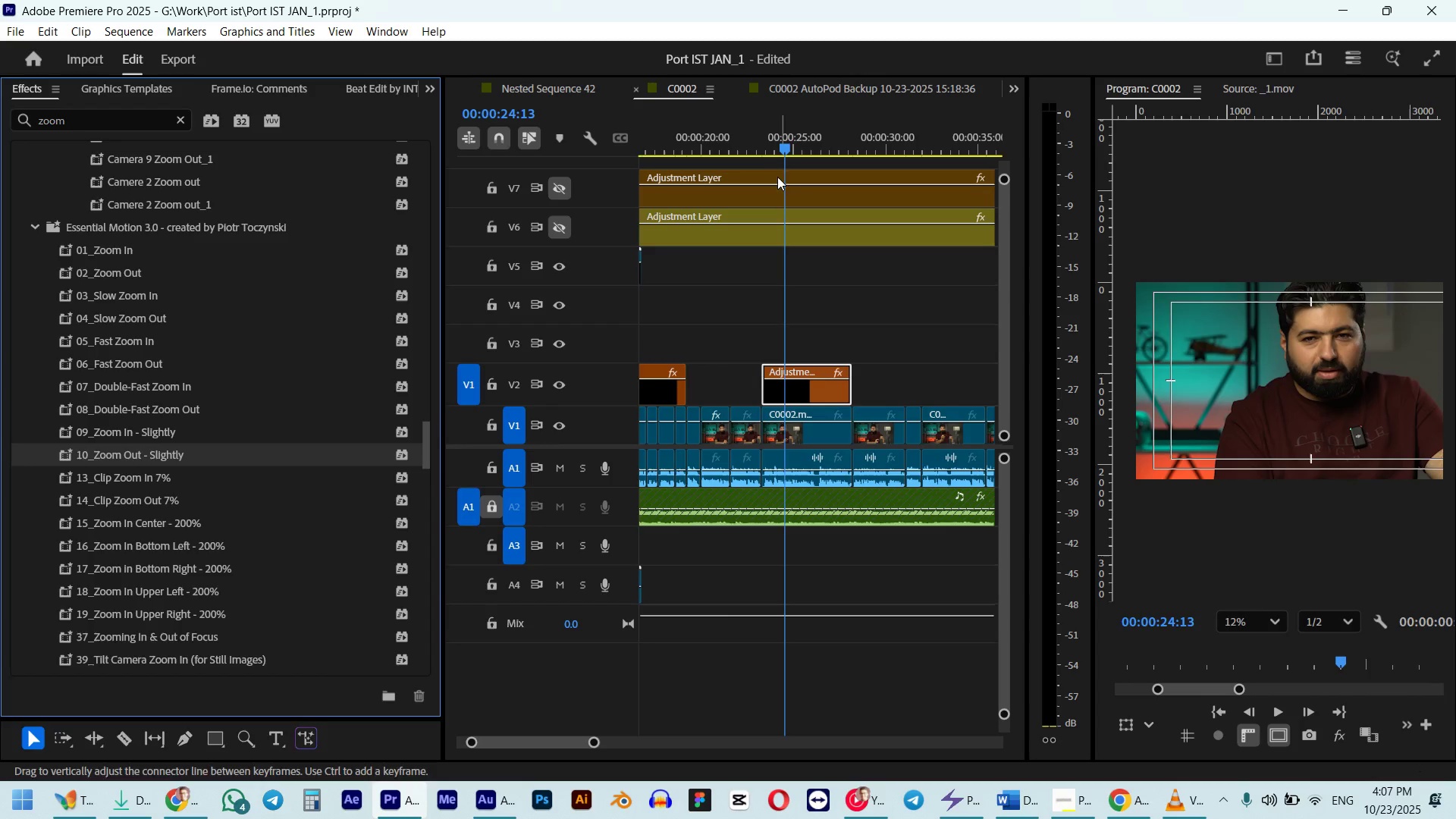 
left_click([755, 143])
 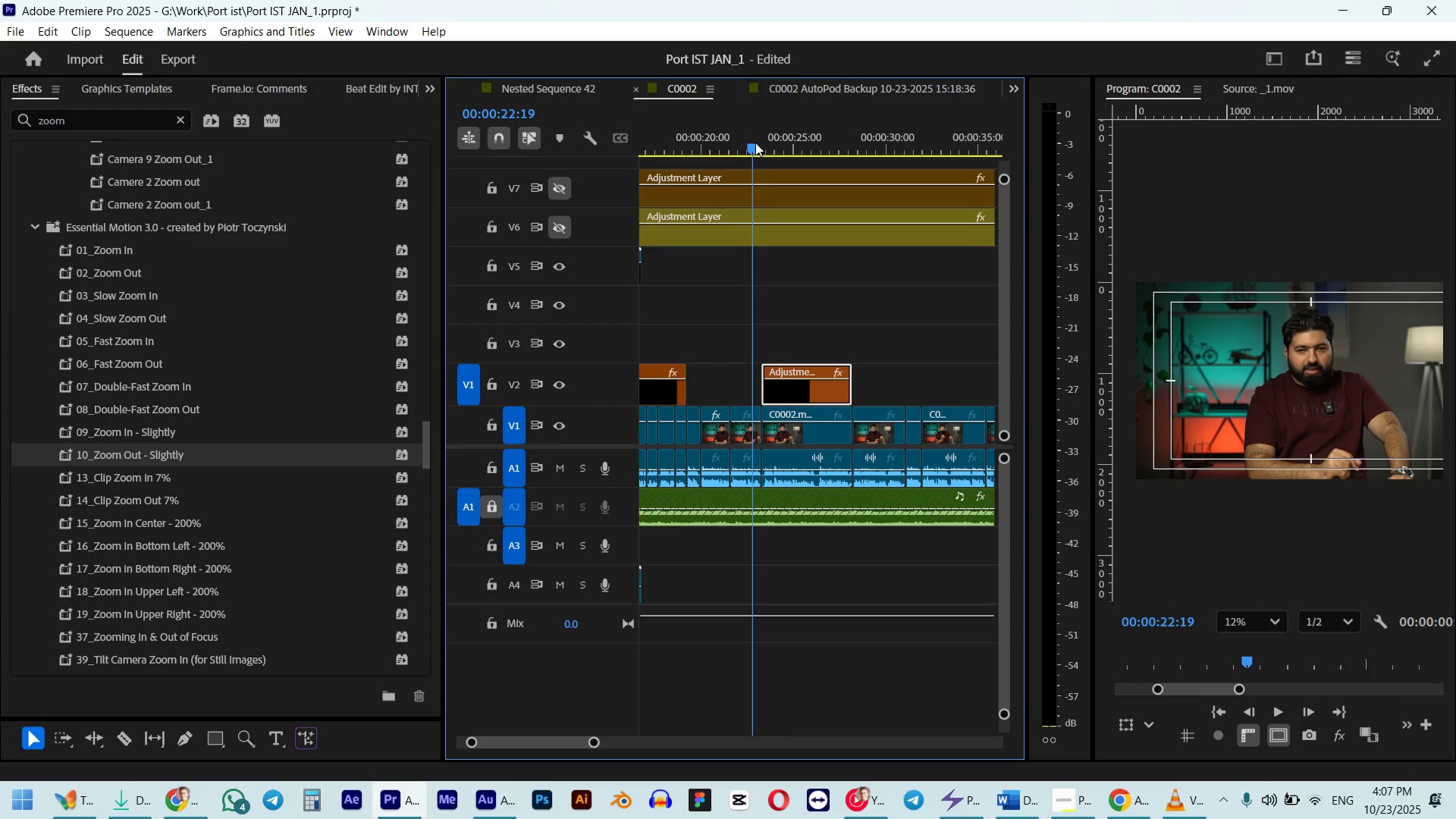 
key(Space)
 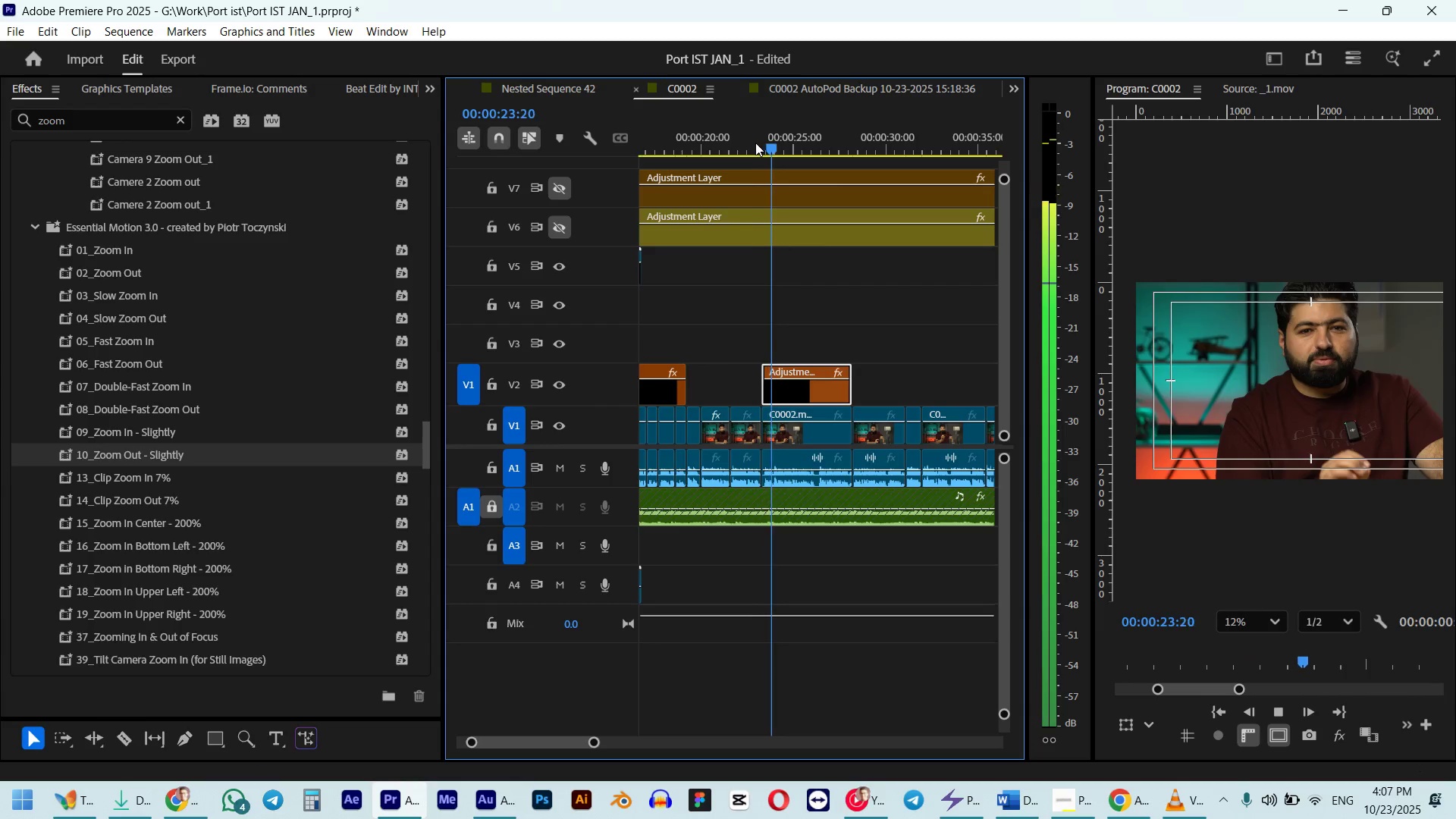 
key(Space)
 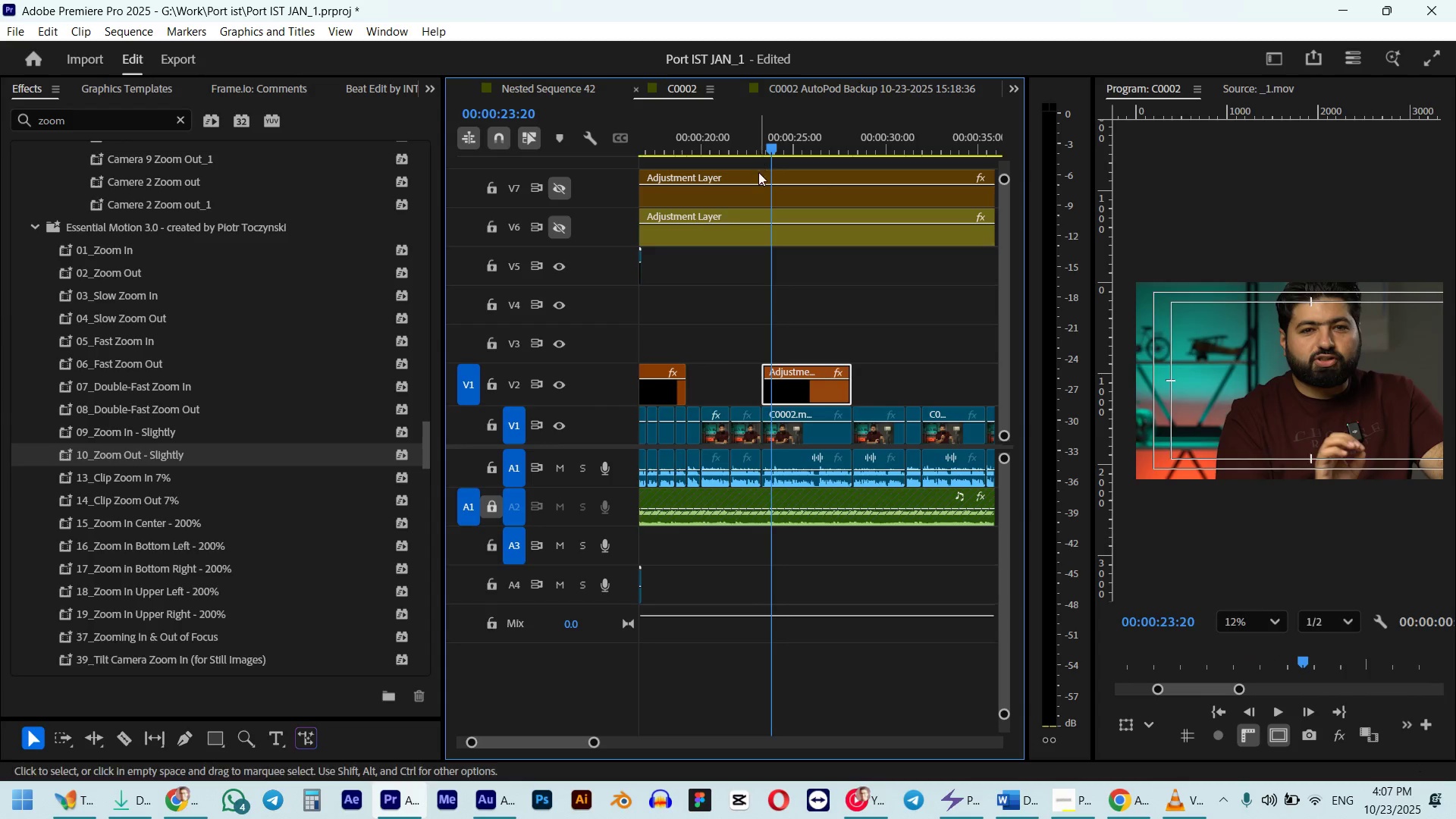 
key(Control+ControlLeft)
 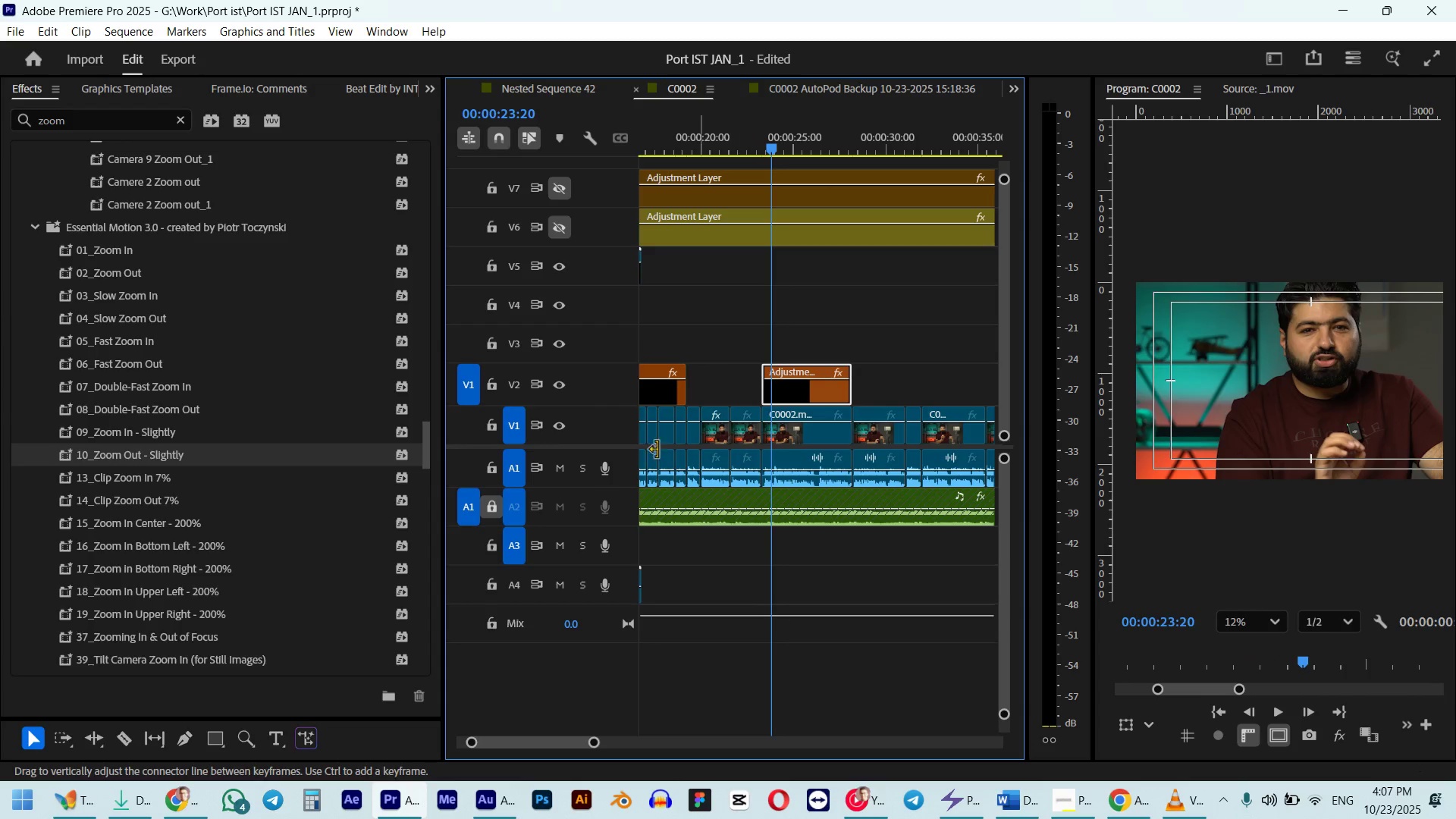 
key(Control+Z)
 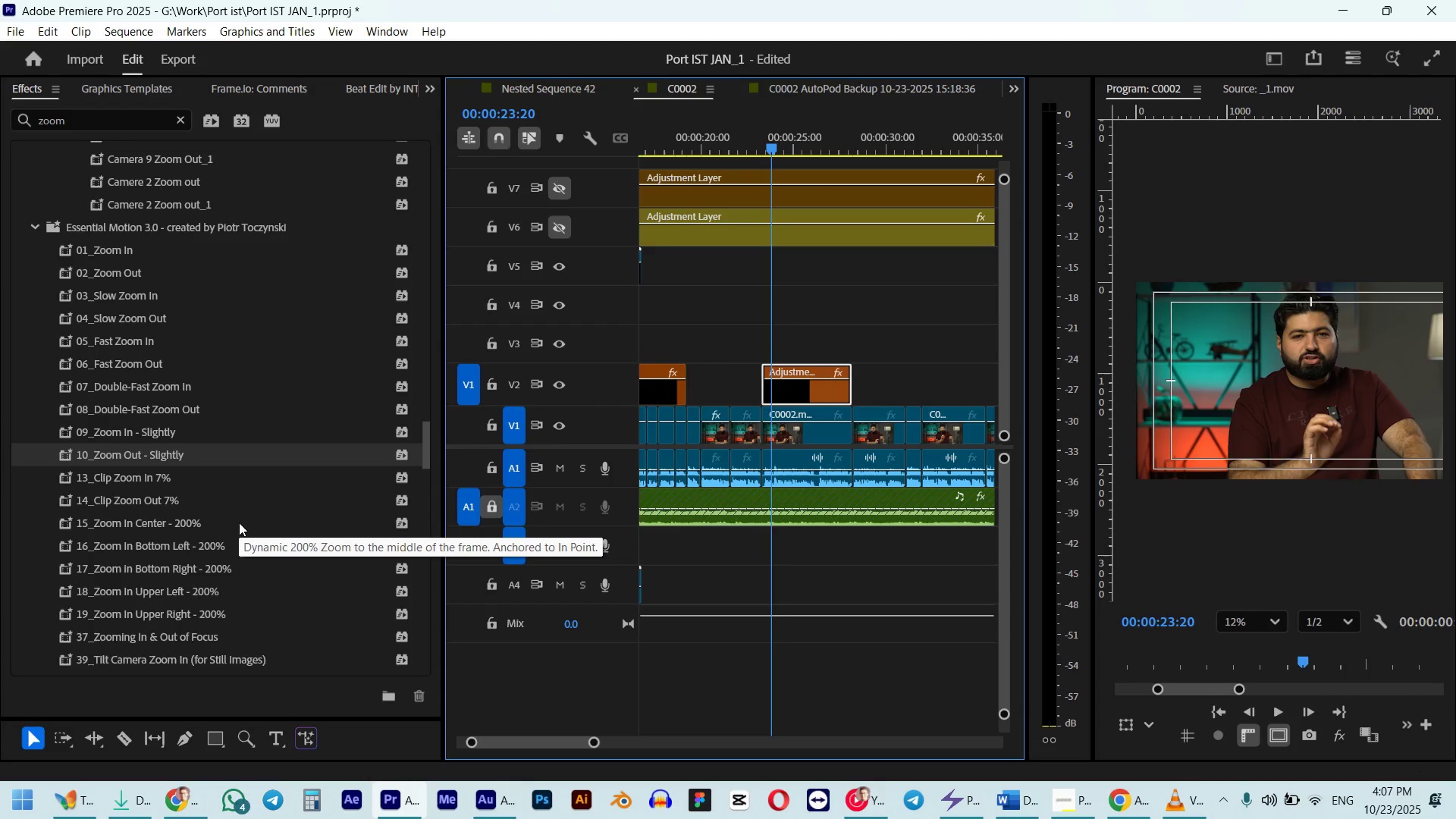 
scroll: coordinate [239, 522], scroll_direction: up, amount: 2.0
 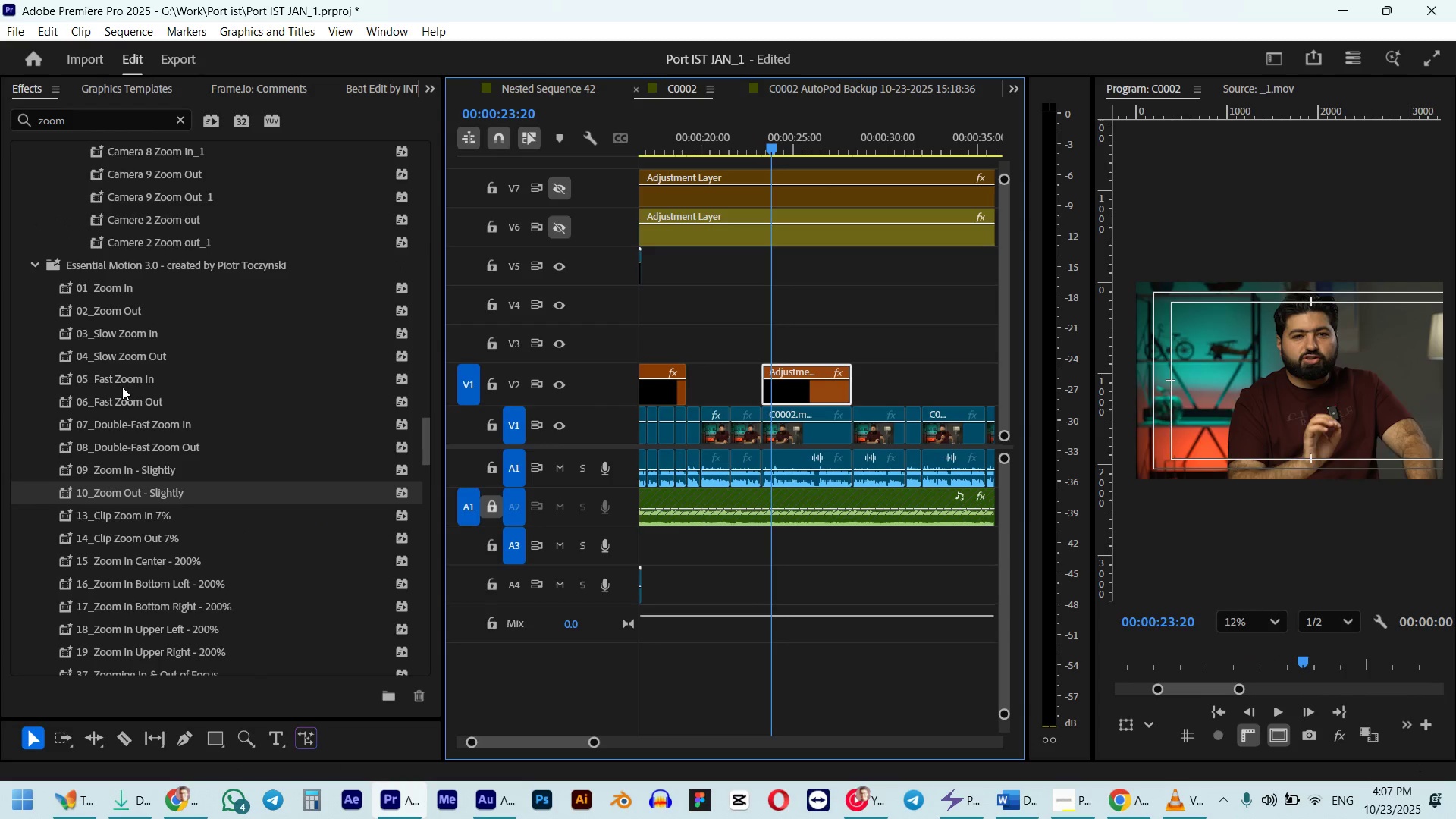 
mouse_move([119, 388])
 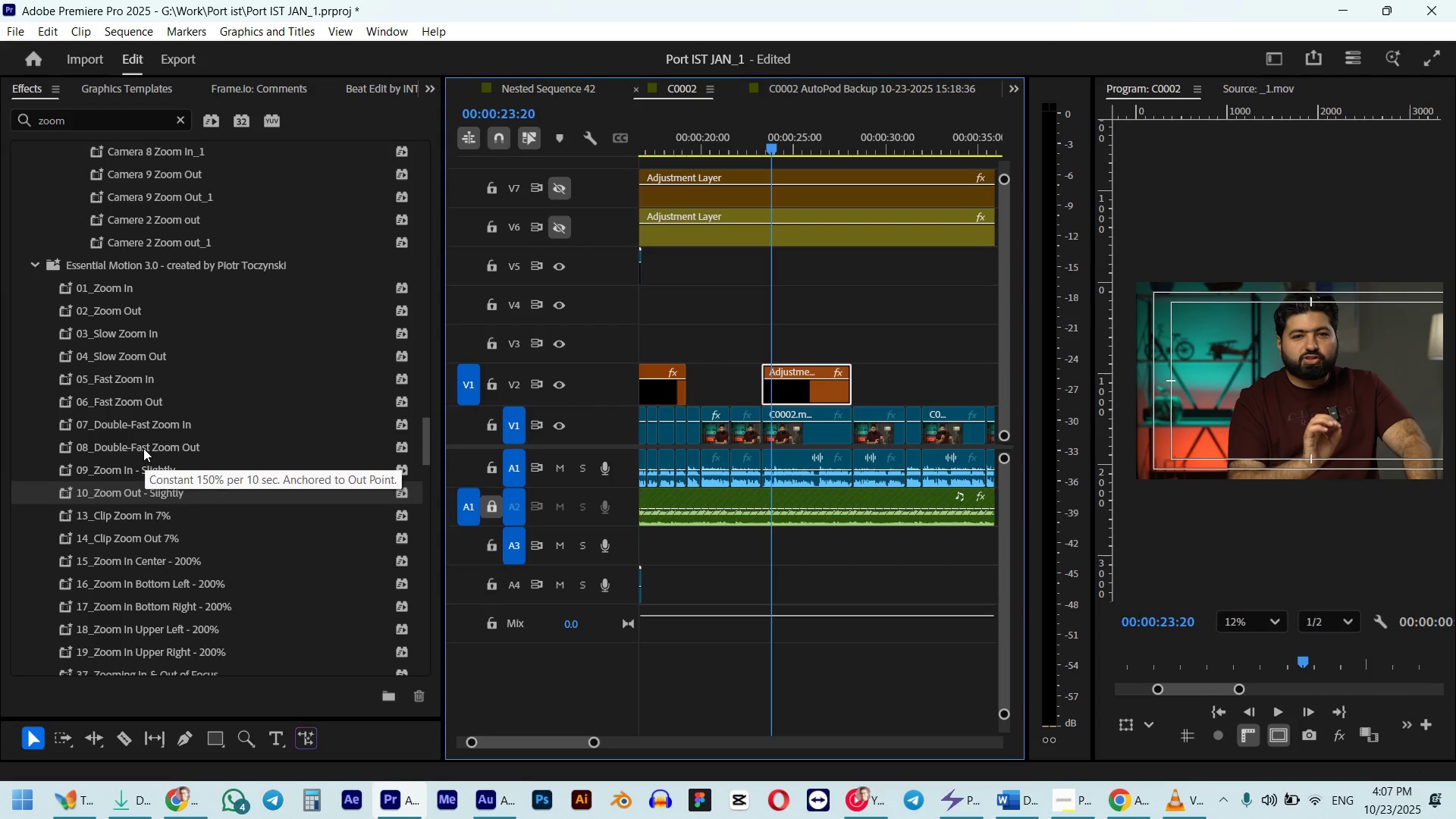 
left_click([143, 448])
 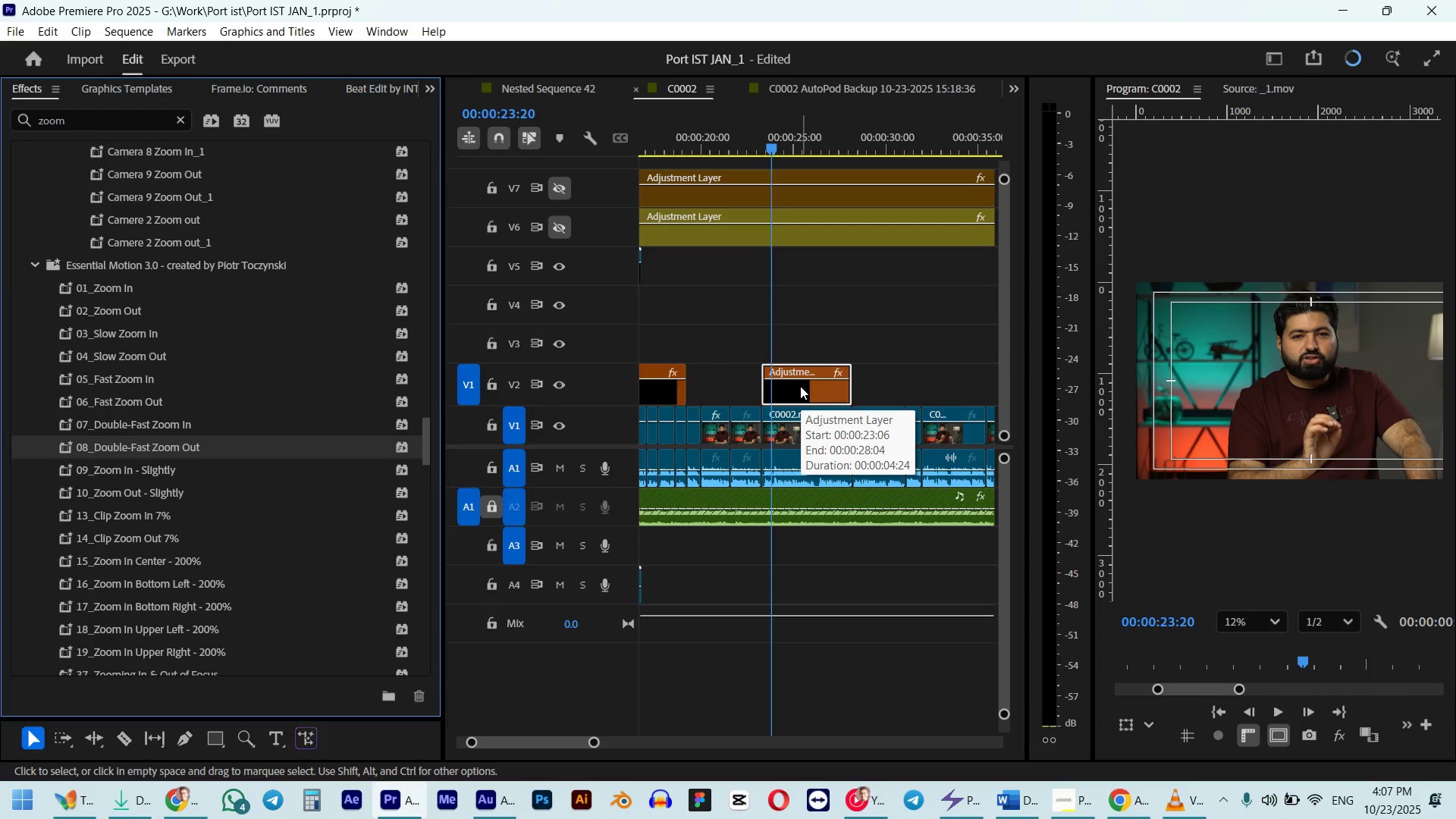 
key(Shift+1)
 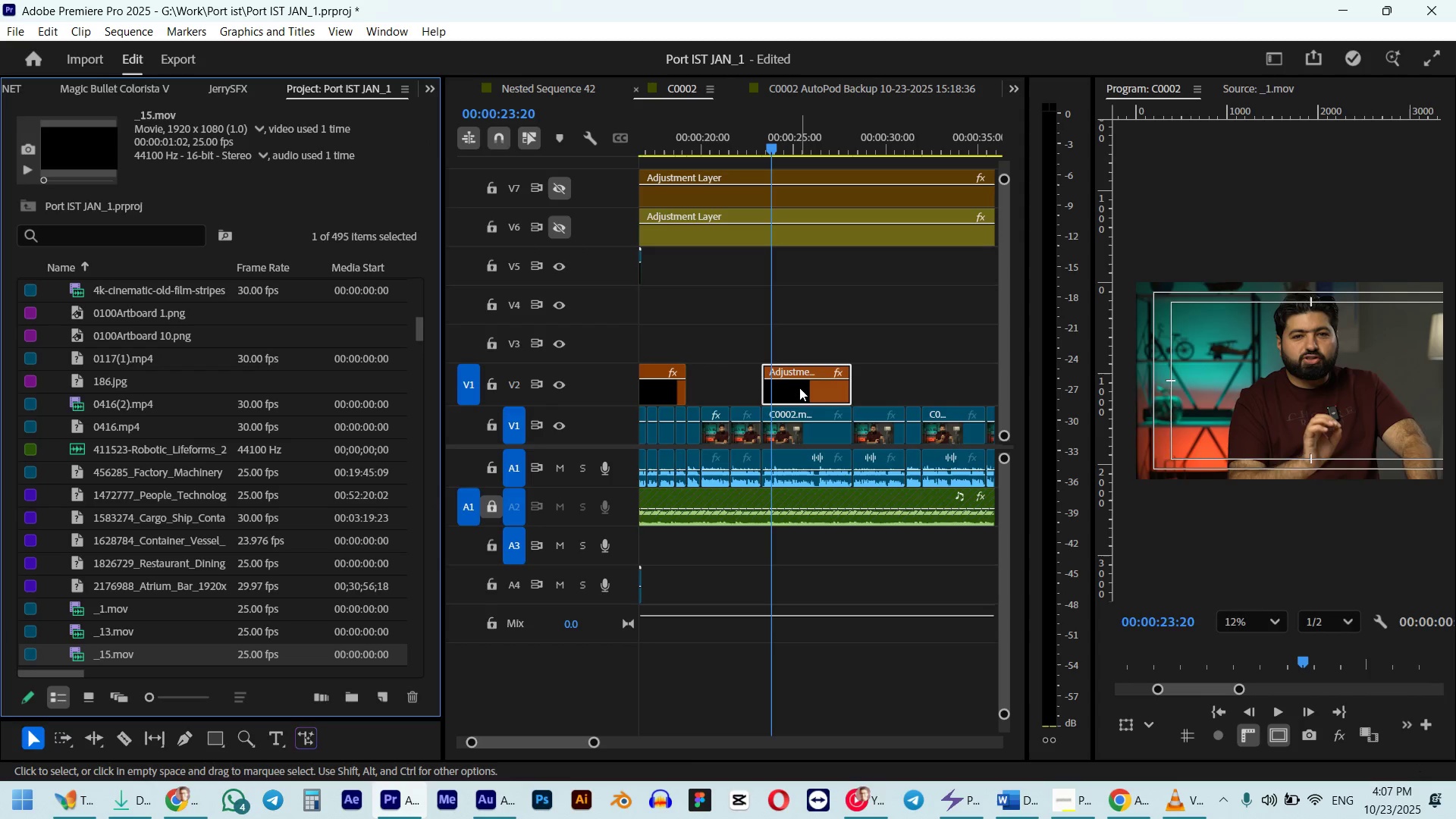 
hold_key(key=AltLeft, duration=1.06)
left_click_drag(start_coordinate=[796, 393], to_coordinate=[809, 336])
 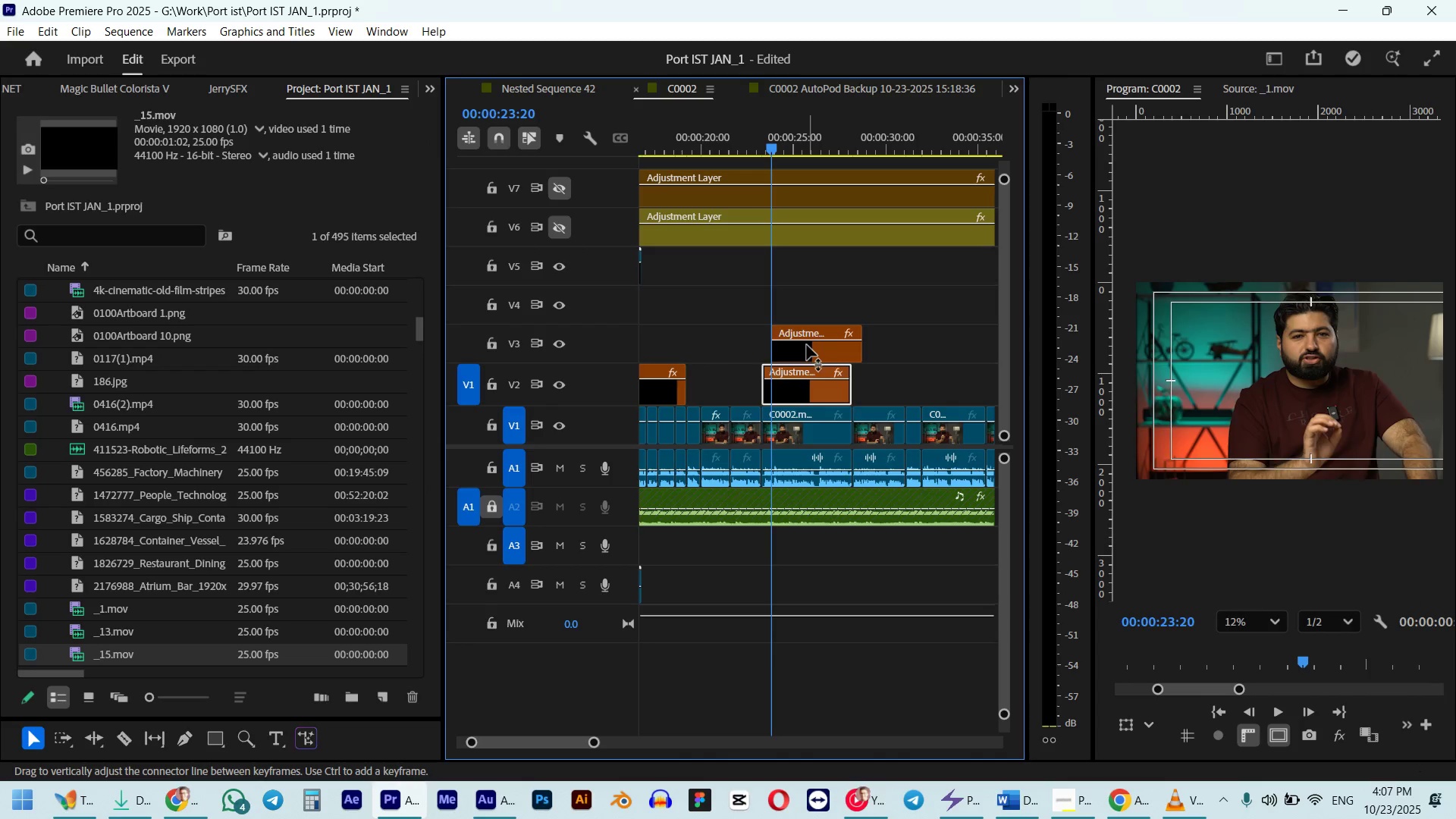 
left_click([807, 345])
 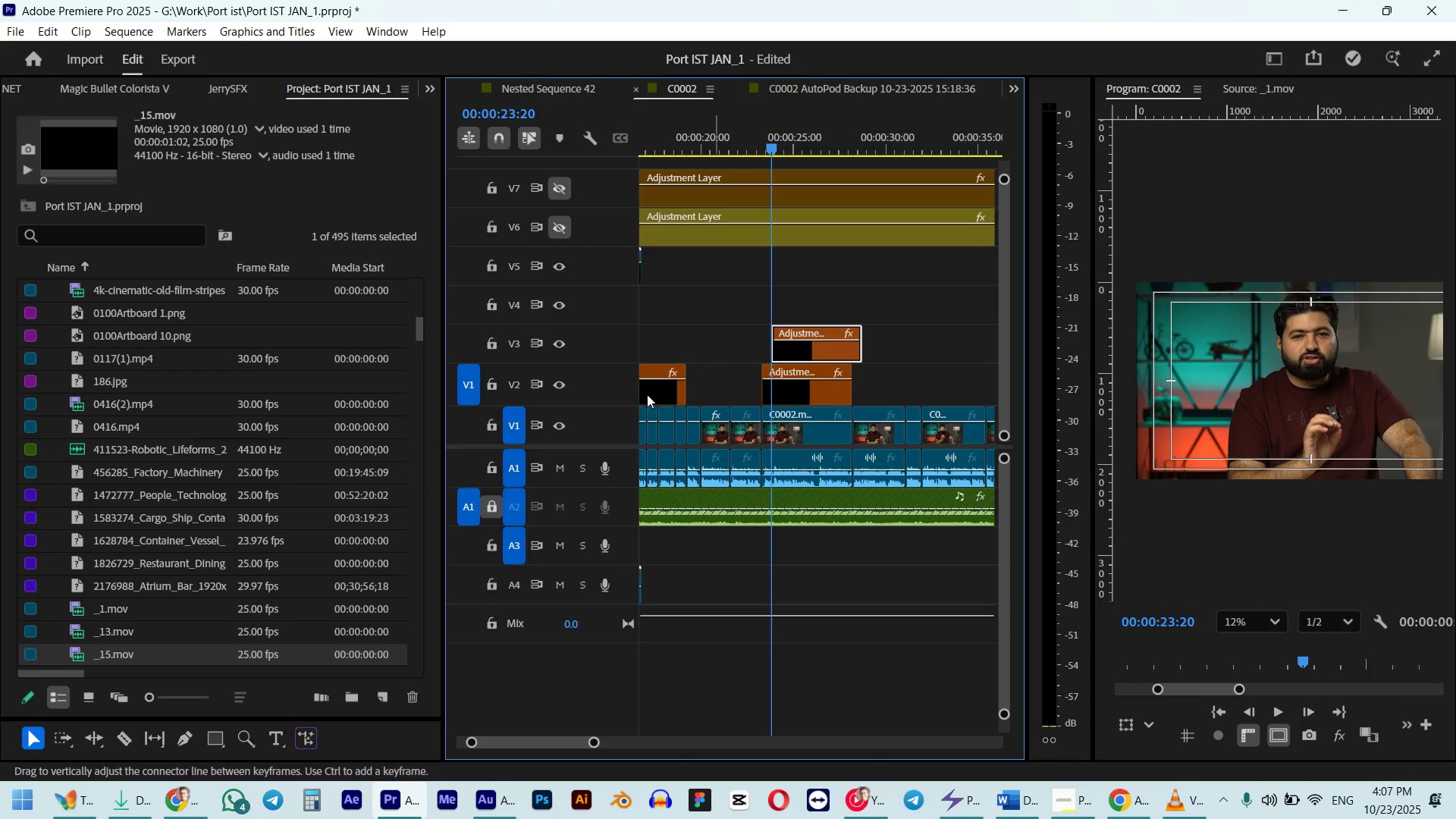 
type($%)
 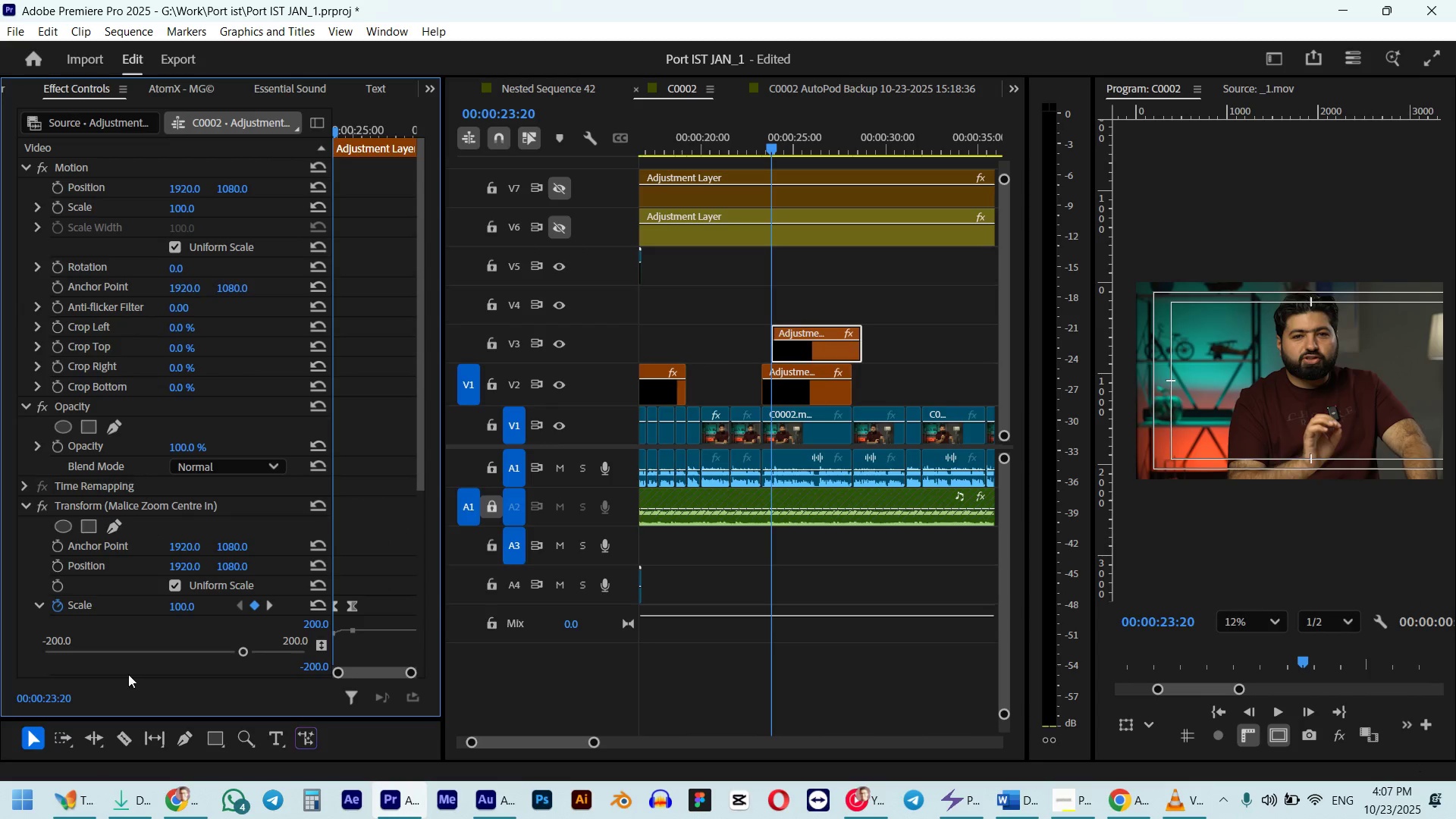 
scroll: coordinate [98, 609], scroll_direction: down, amount: 22.0
 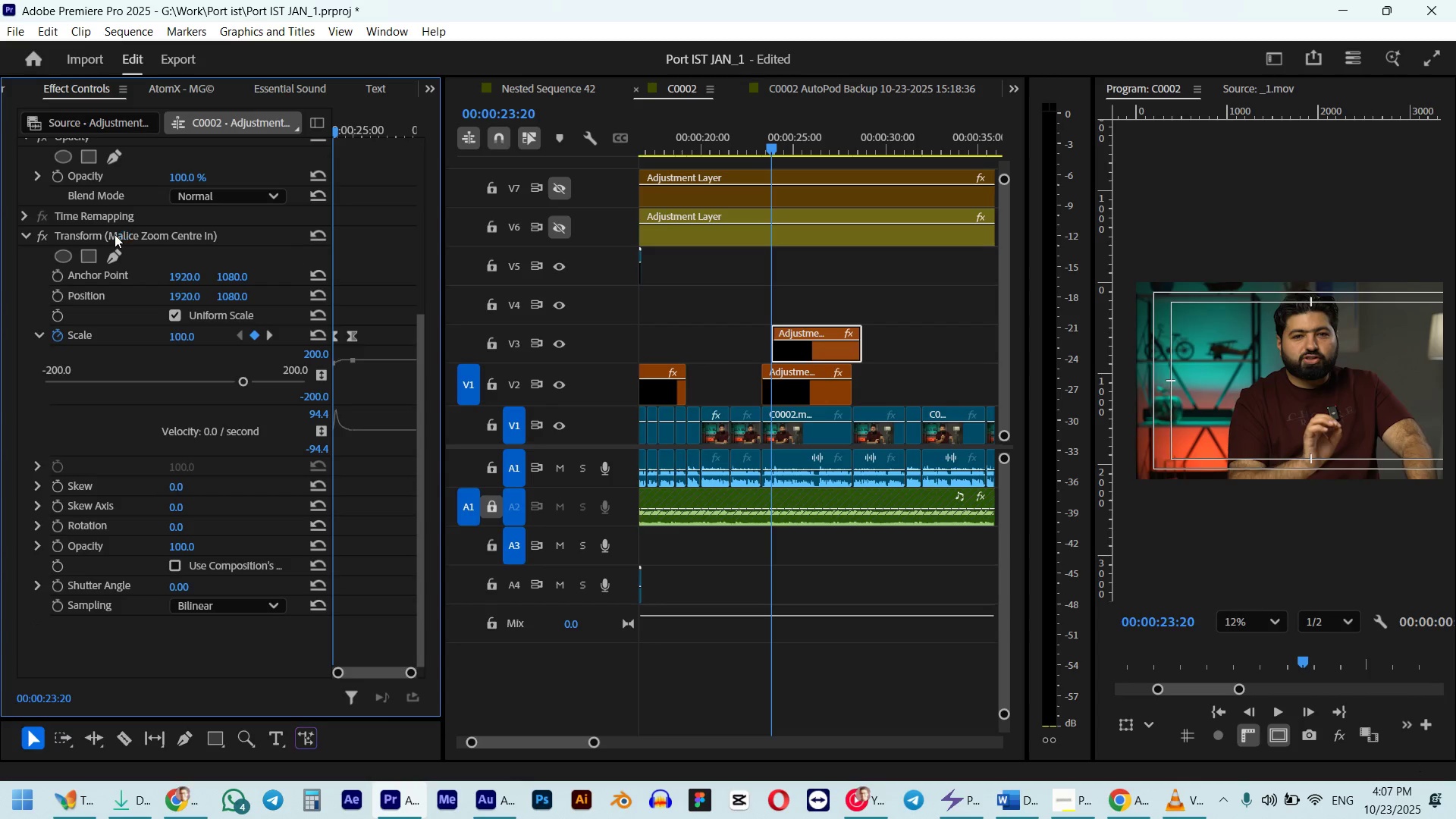 
left_click([101, 234])
 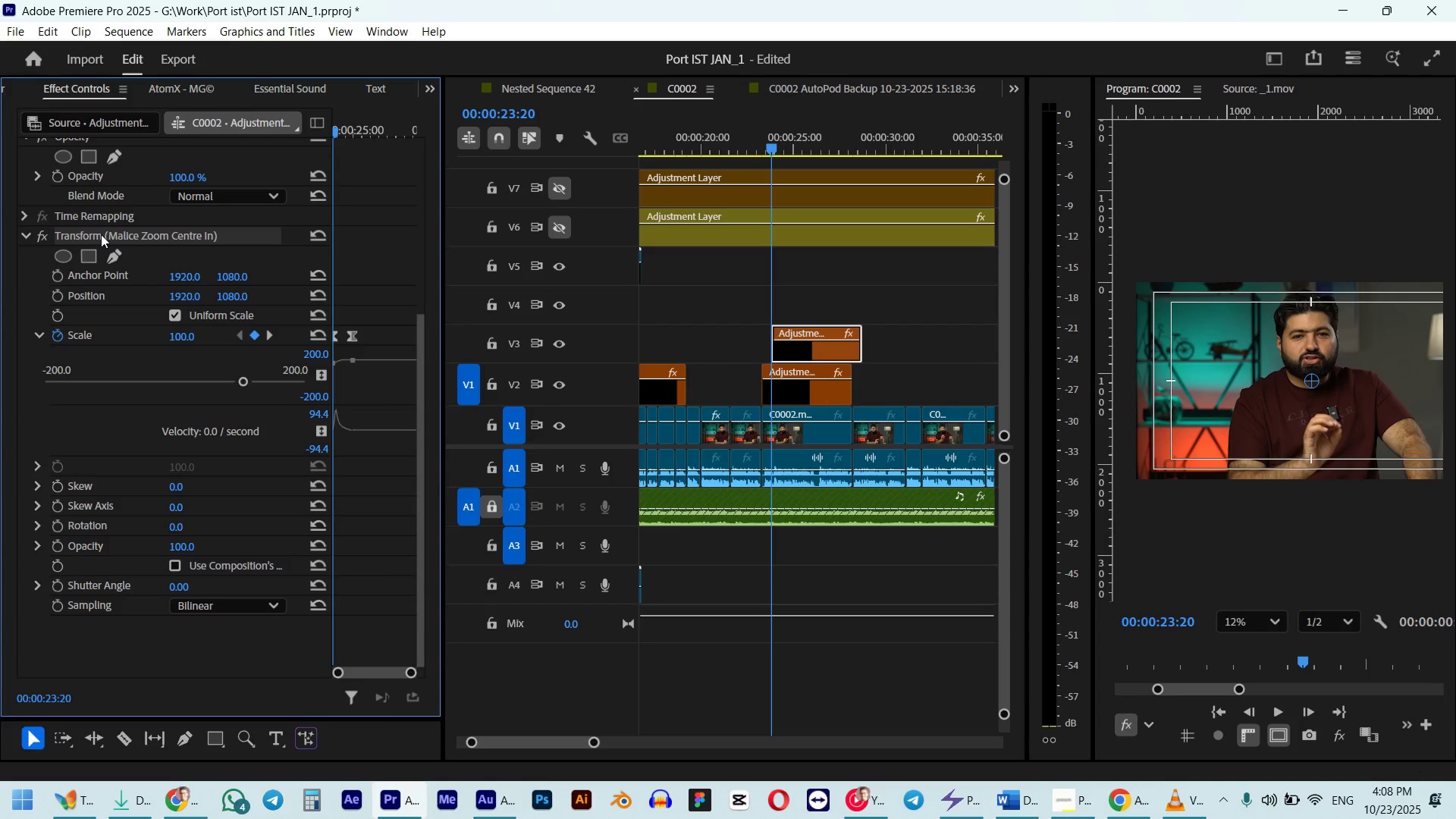 
key(Delete)
 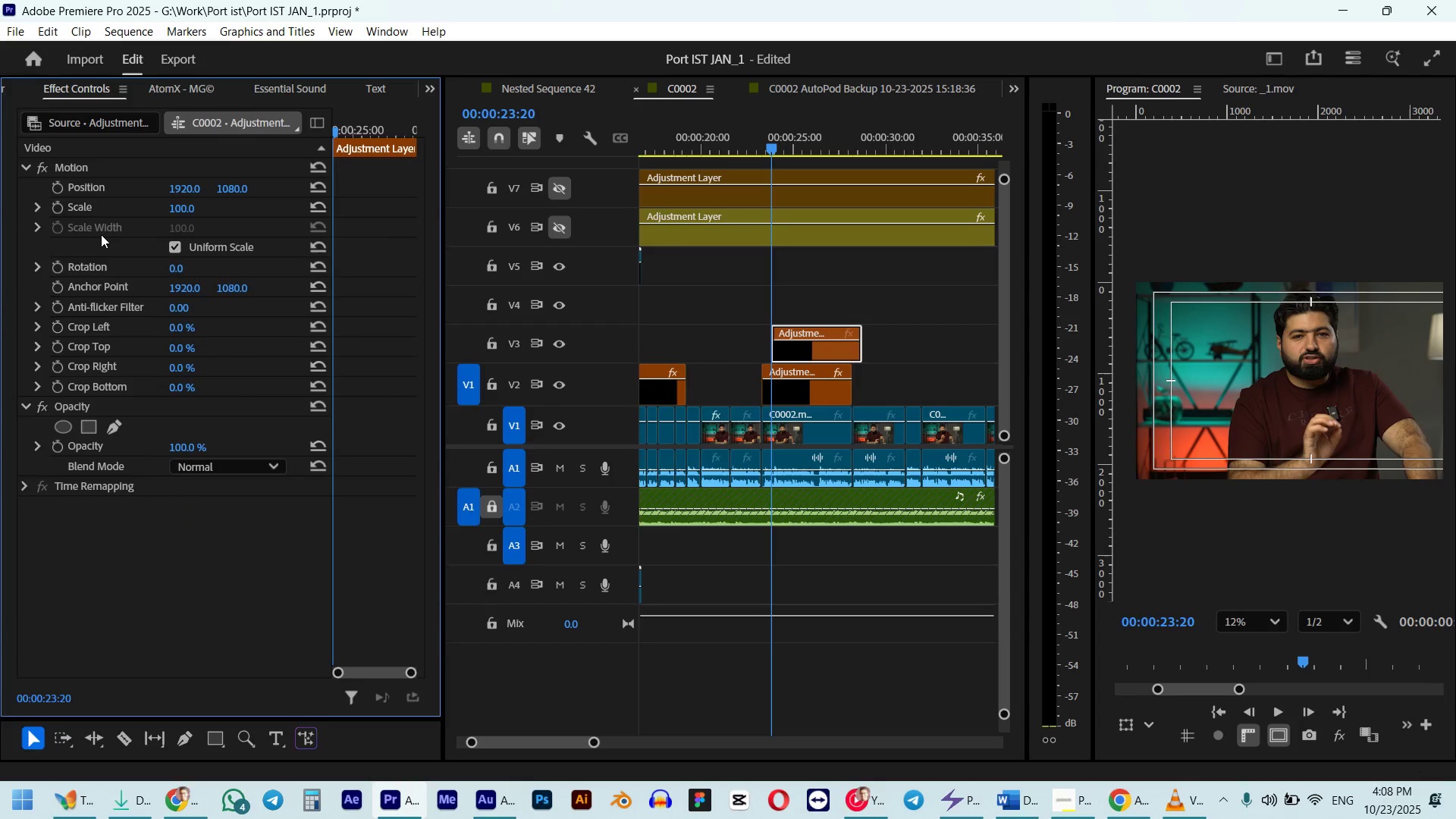 
key(Shift+7)
 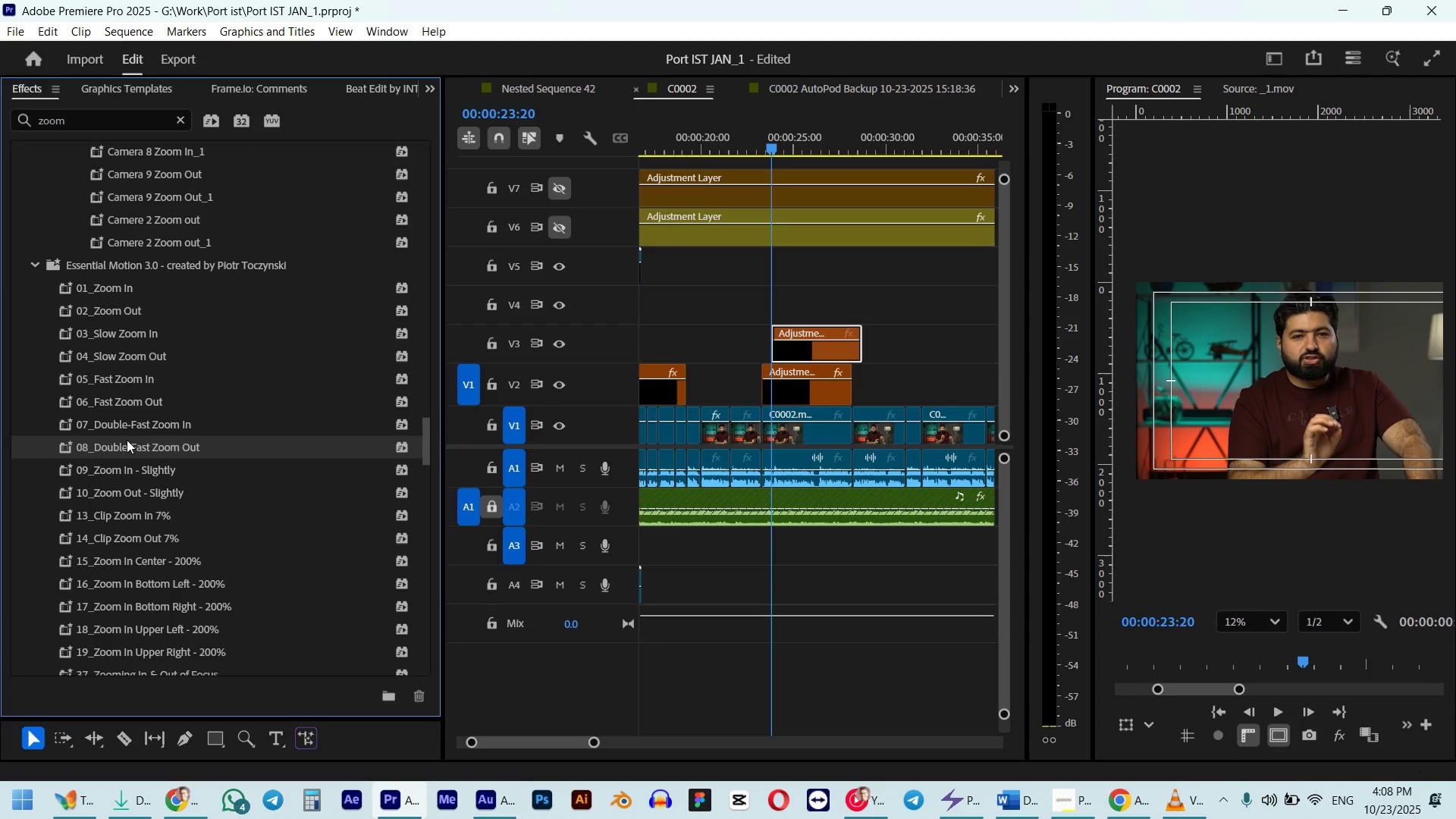 
left_click_drag(start_coordinate=[118, 448], to_coordinate=[808, 337])
 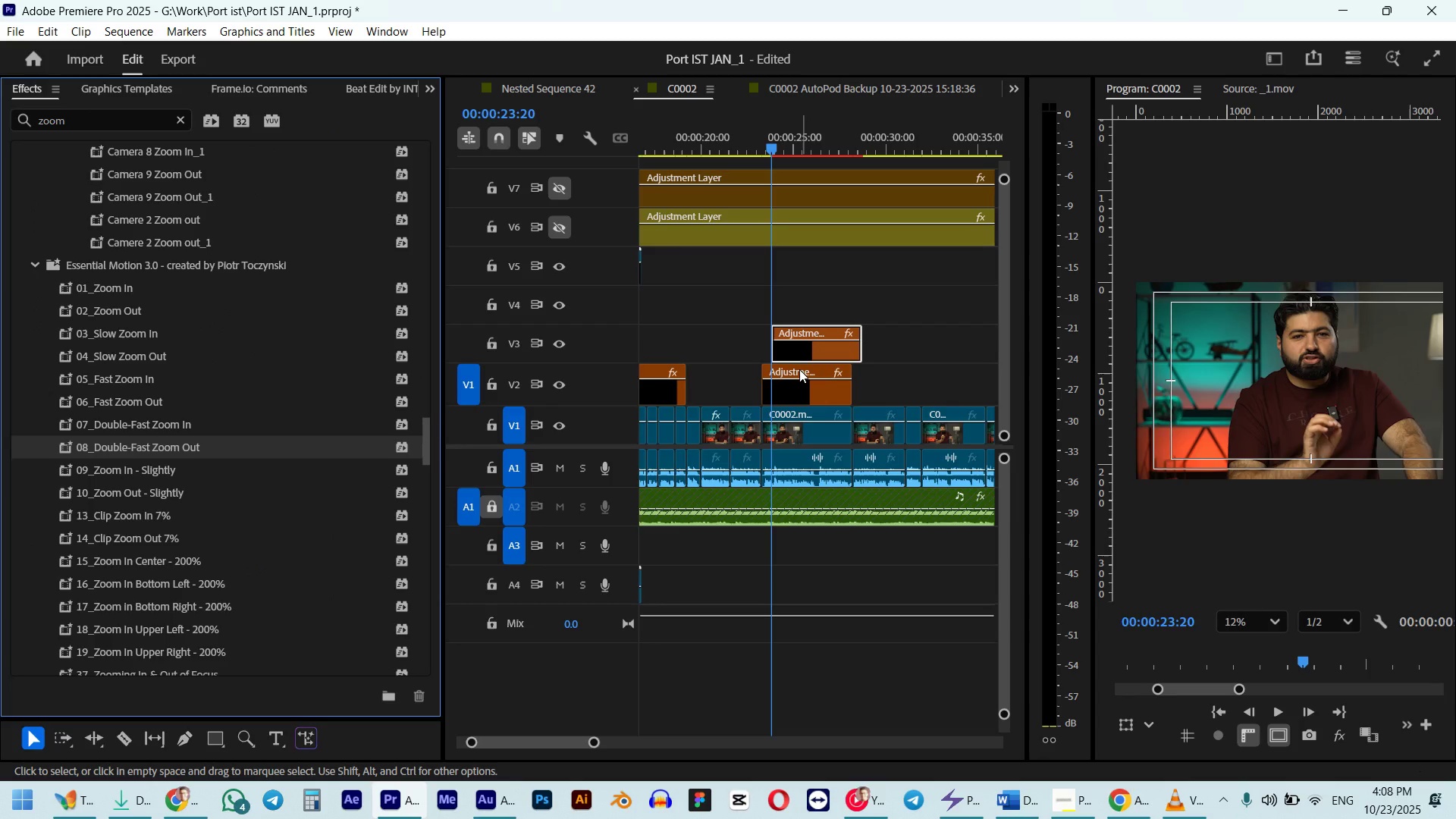 
mouse_move([805, 353])
 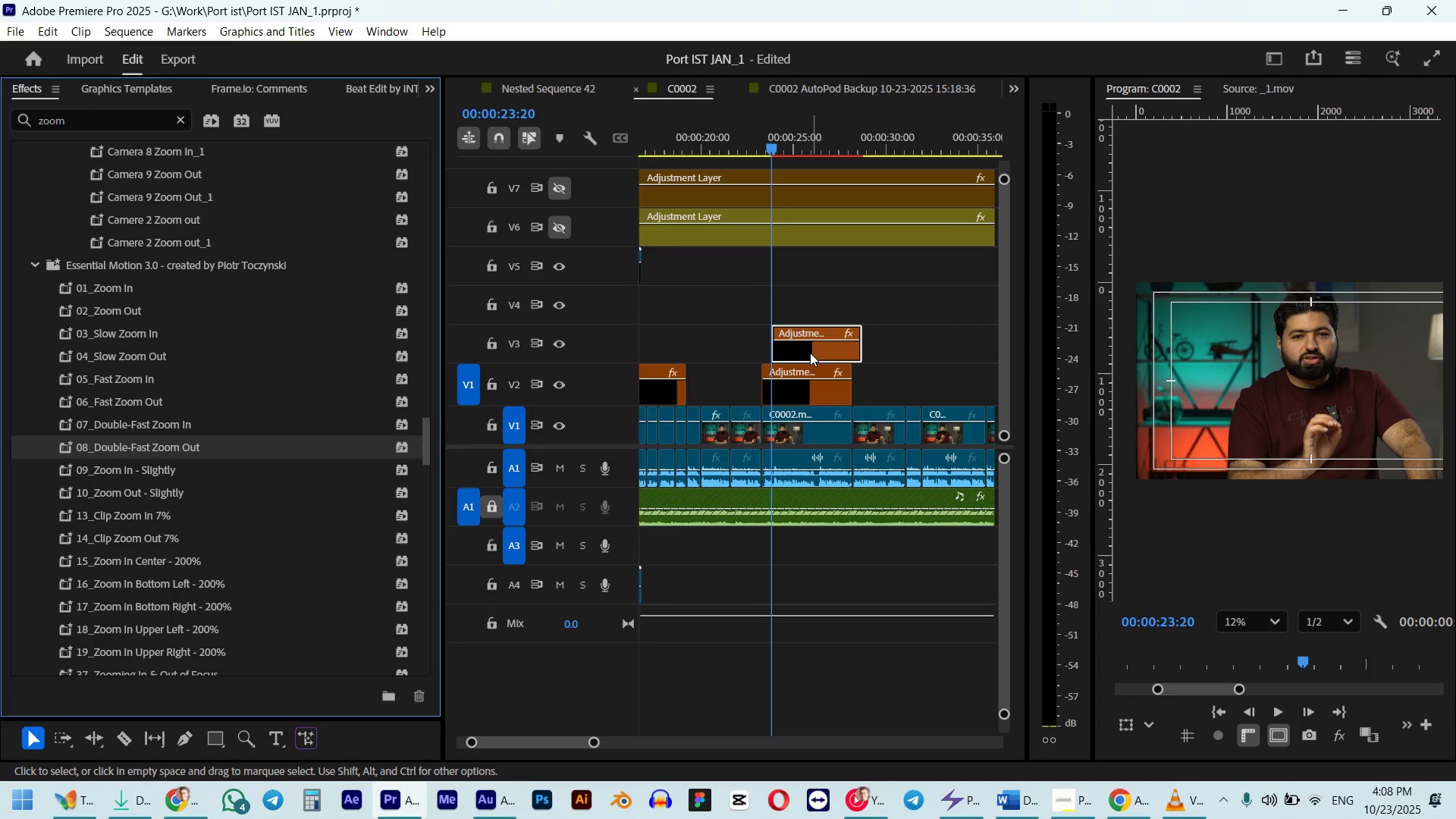 
left_click_drag(start_coordinate=[808, 354], to_coordinate=[827, 353])
 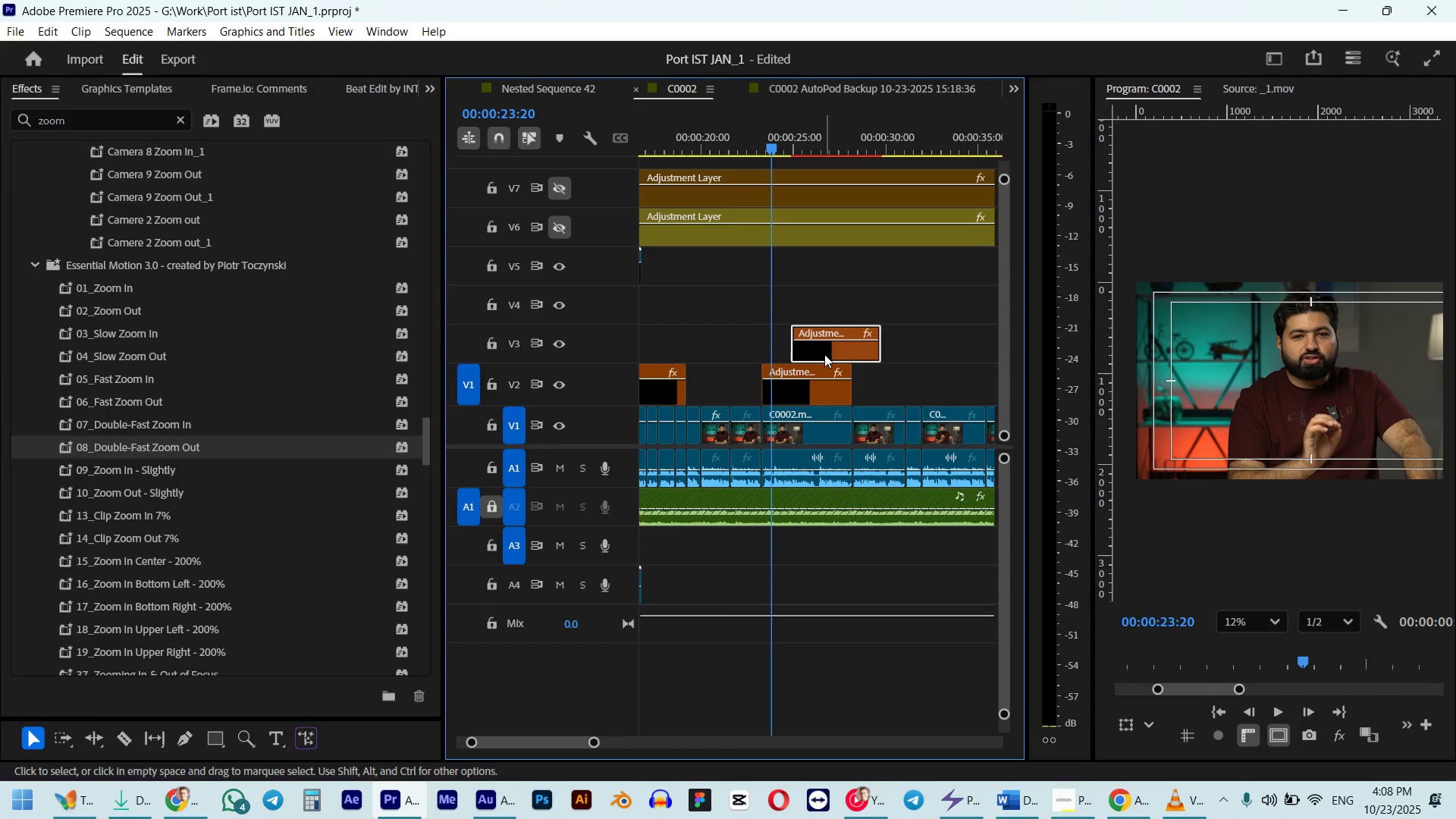 
left_click_drag(start_coordinate=[824, 354], to_coordinate=[807, 356])
 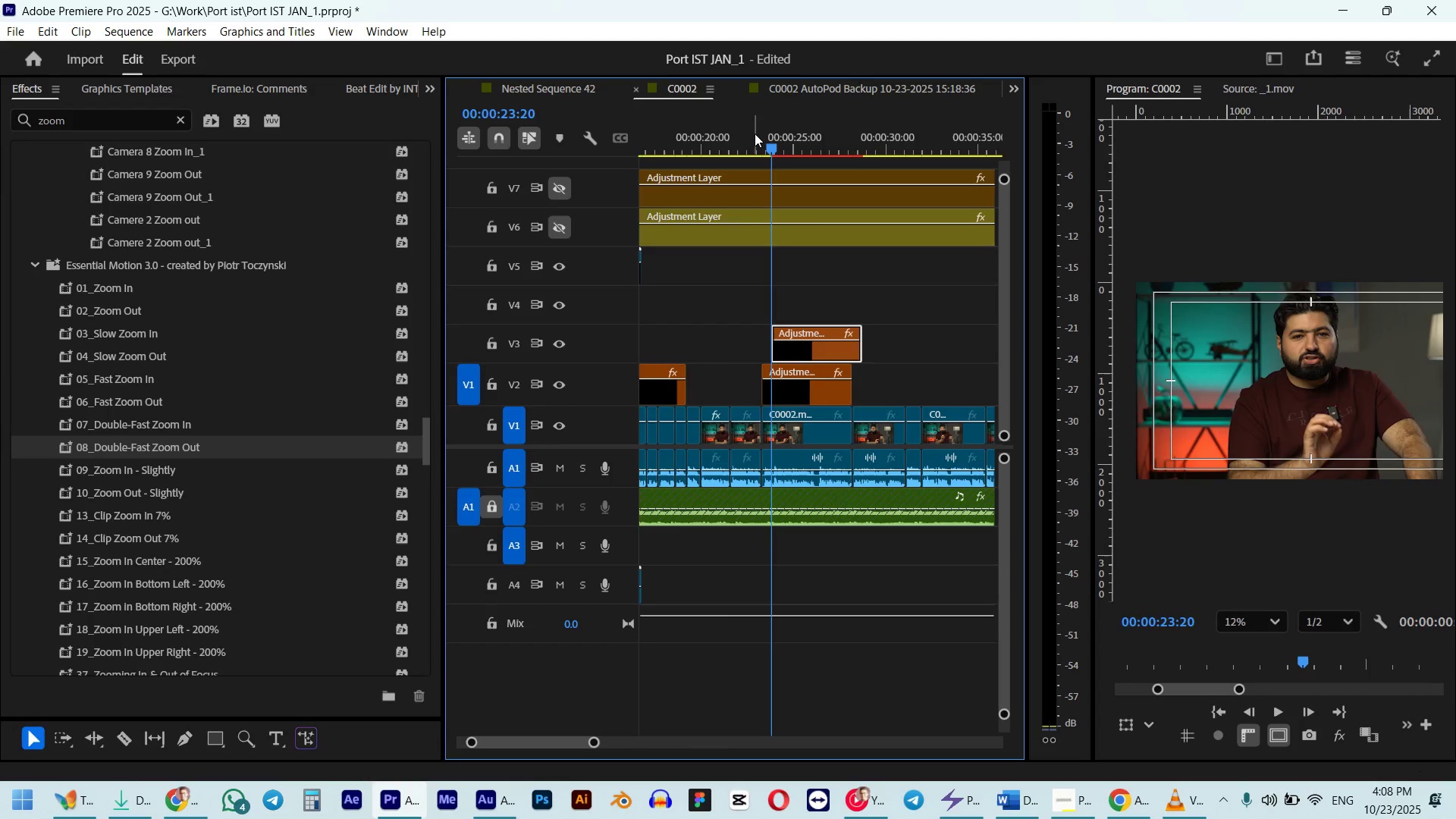 
left_click([754, 131])
 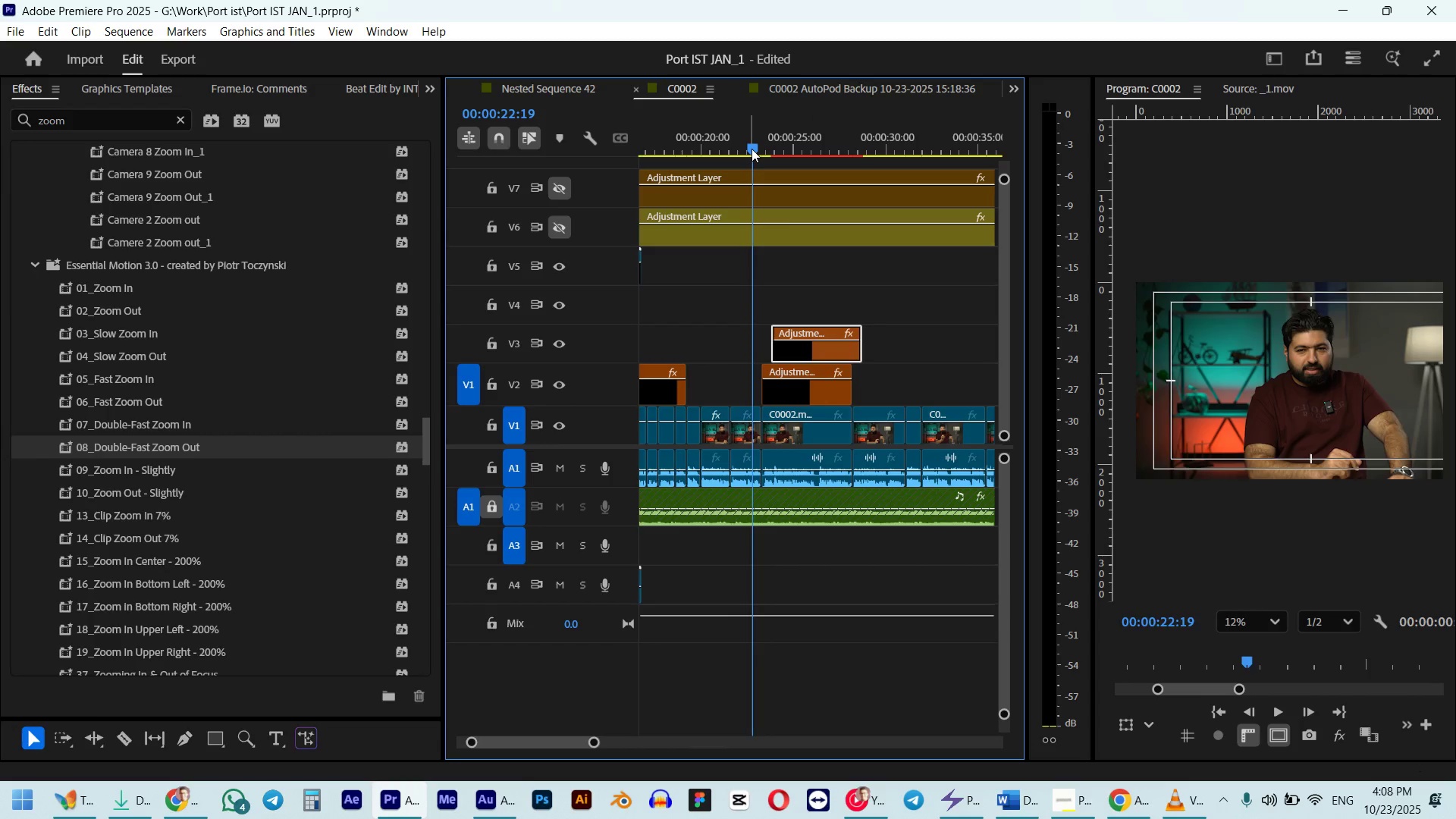 
key(Space)
 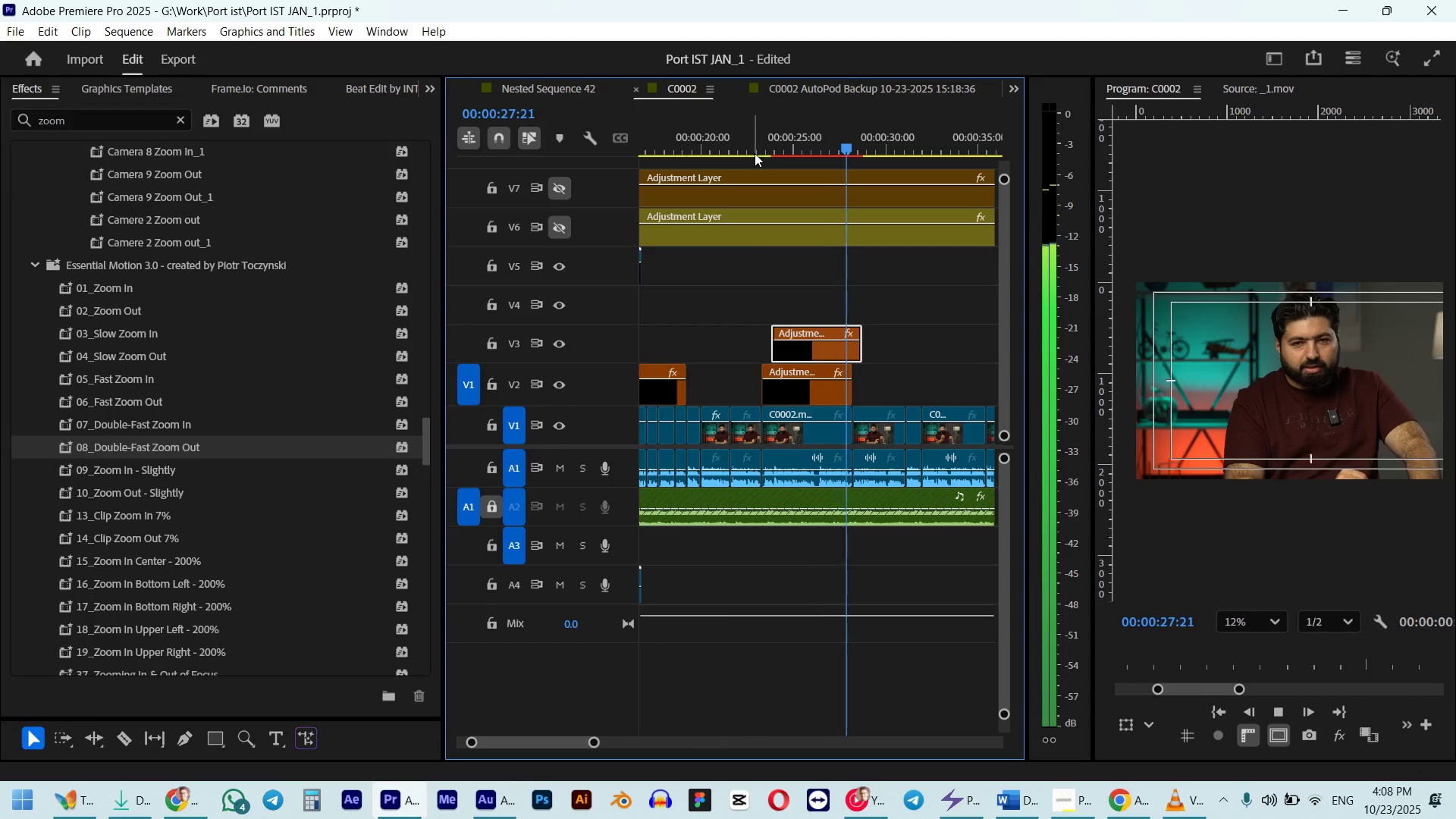 
wait(7.51)
 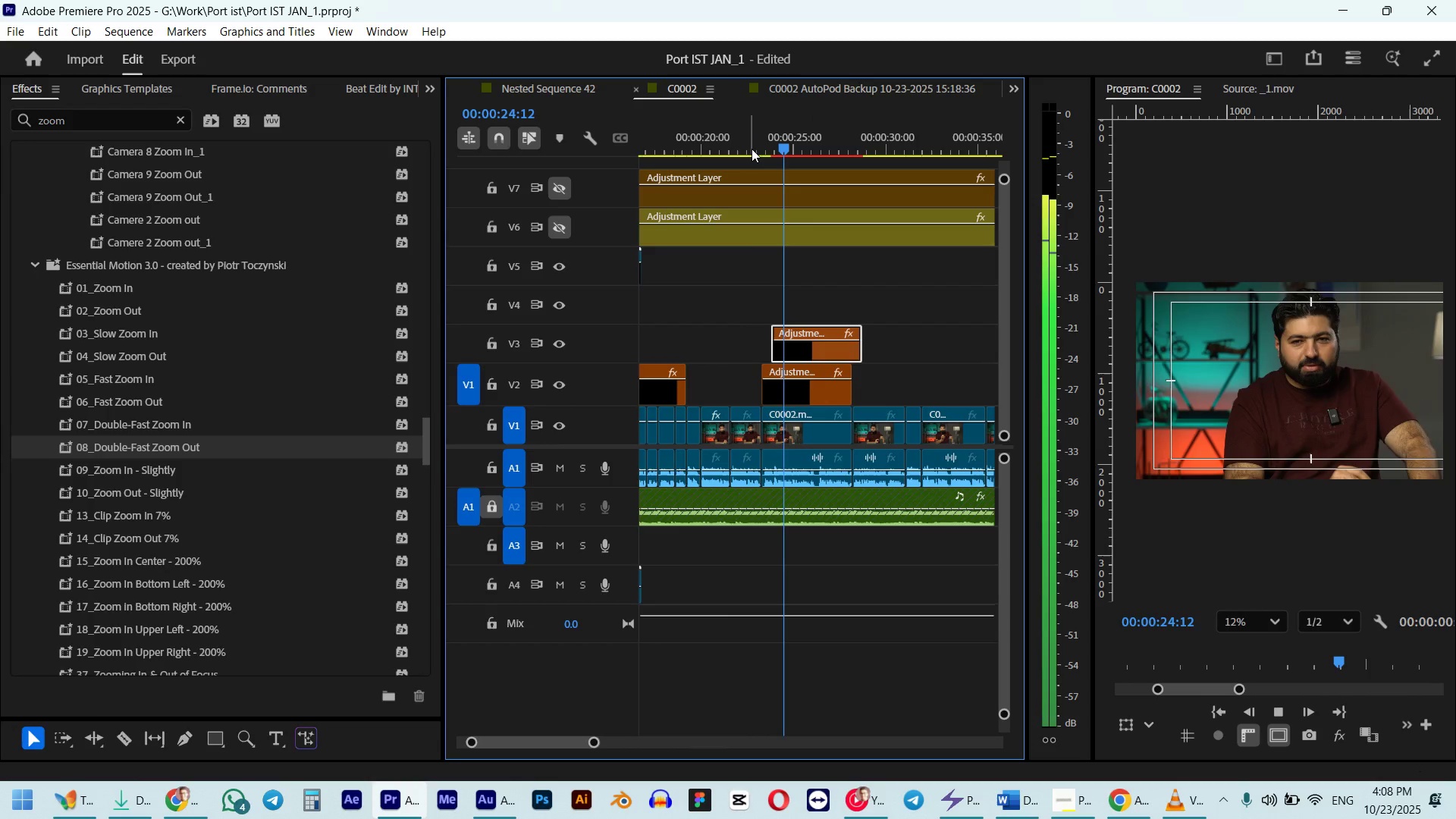 
key(Space)
 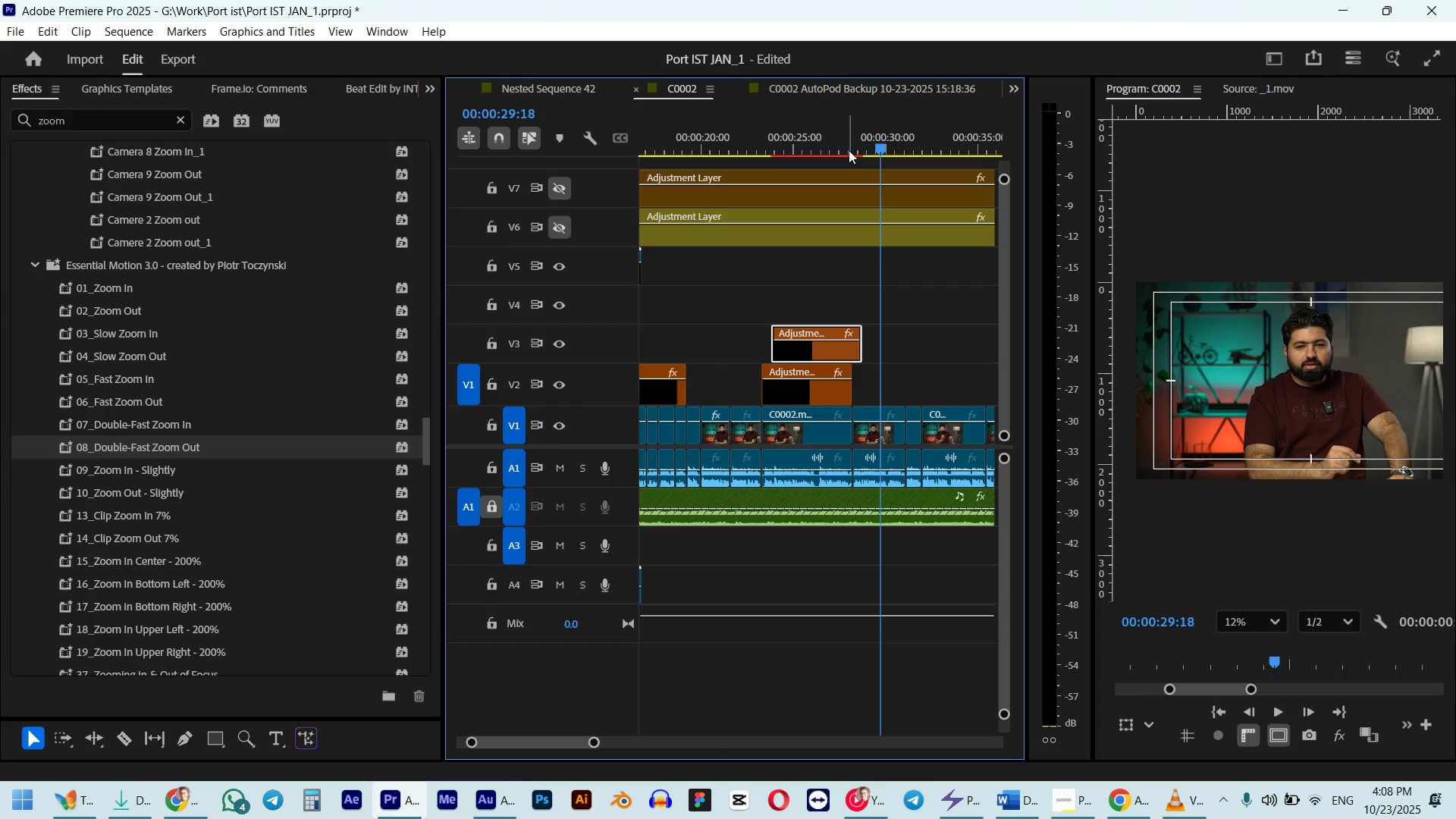 
left_click_drag(start_coordinate=[831, 145], to_coordinate=[846, 146])
 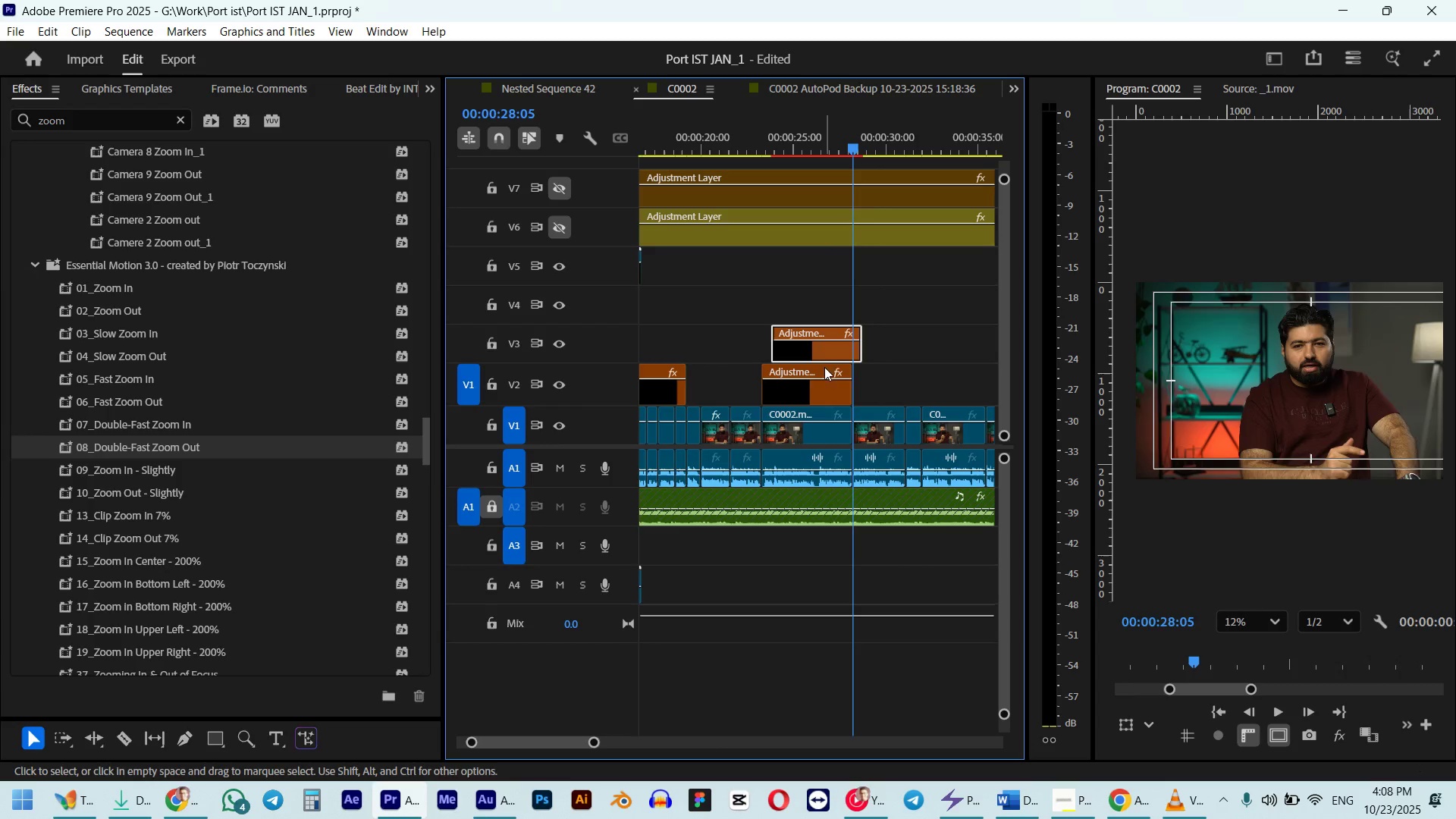 
hold_key(key=ShiftLeft, duration=0.76)
 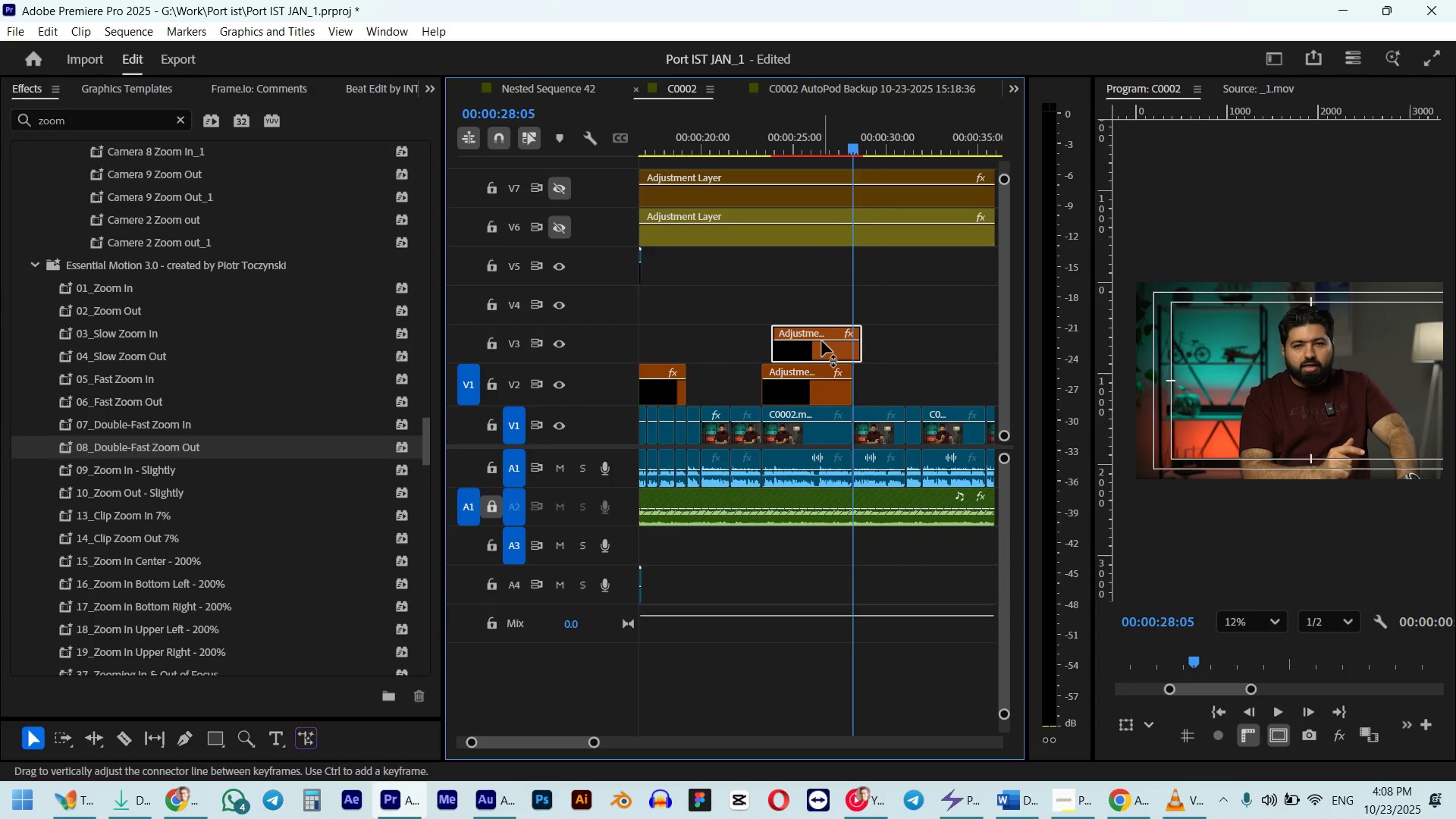 
left_click([822, 341])
 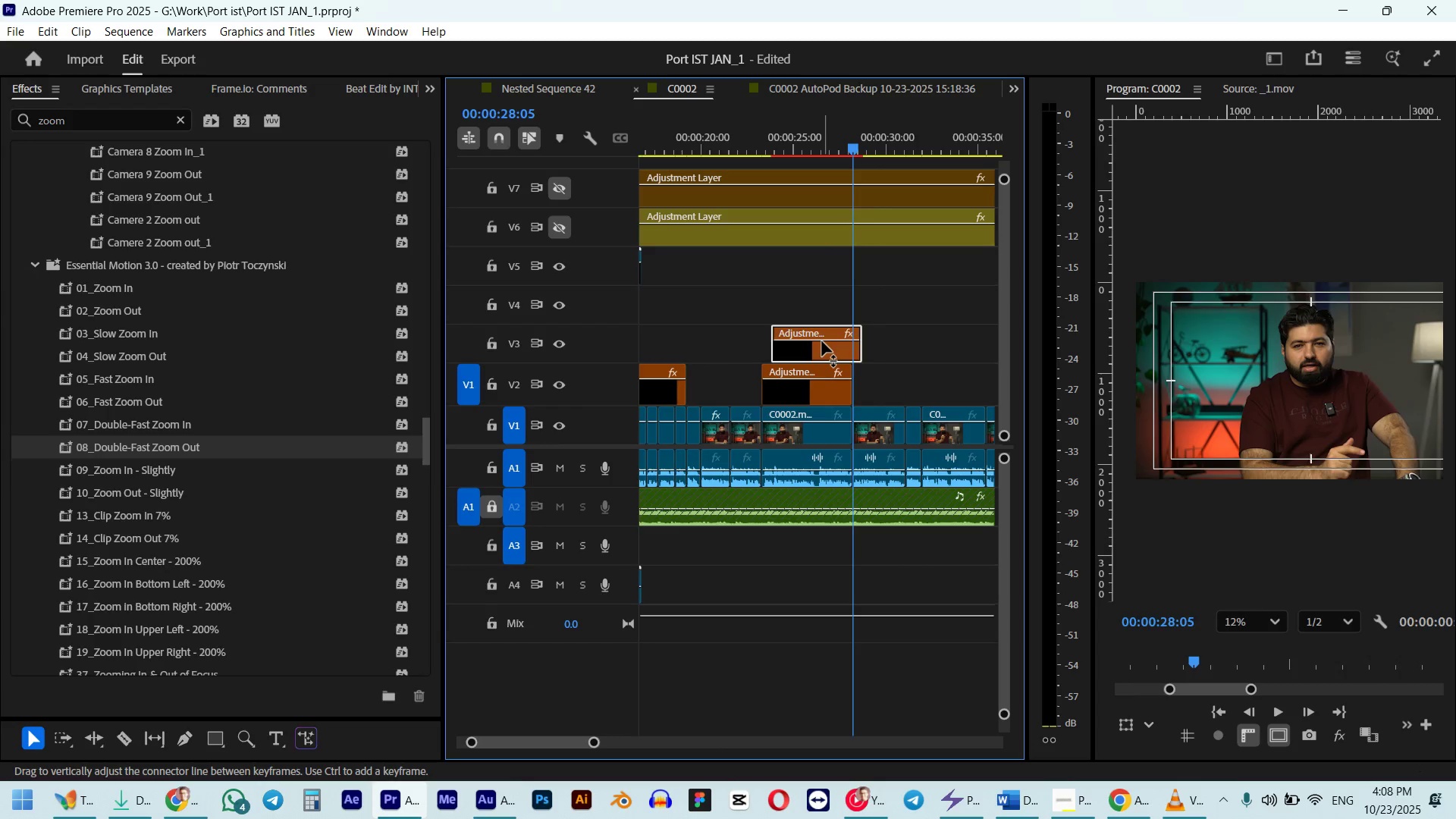 
key(W)
 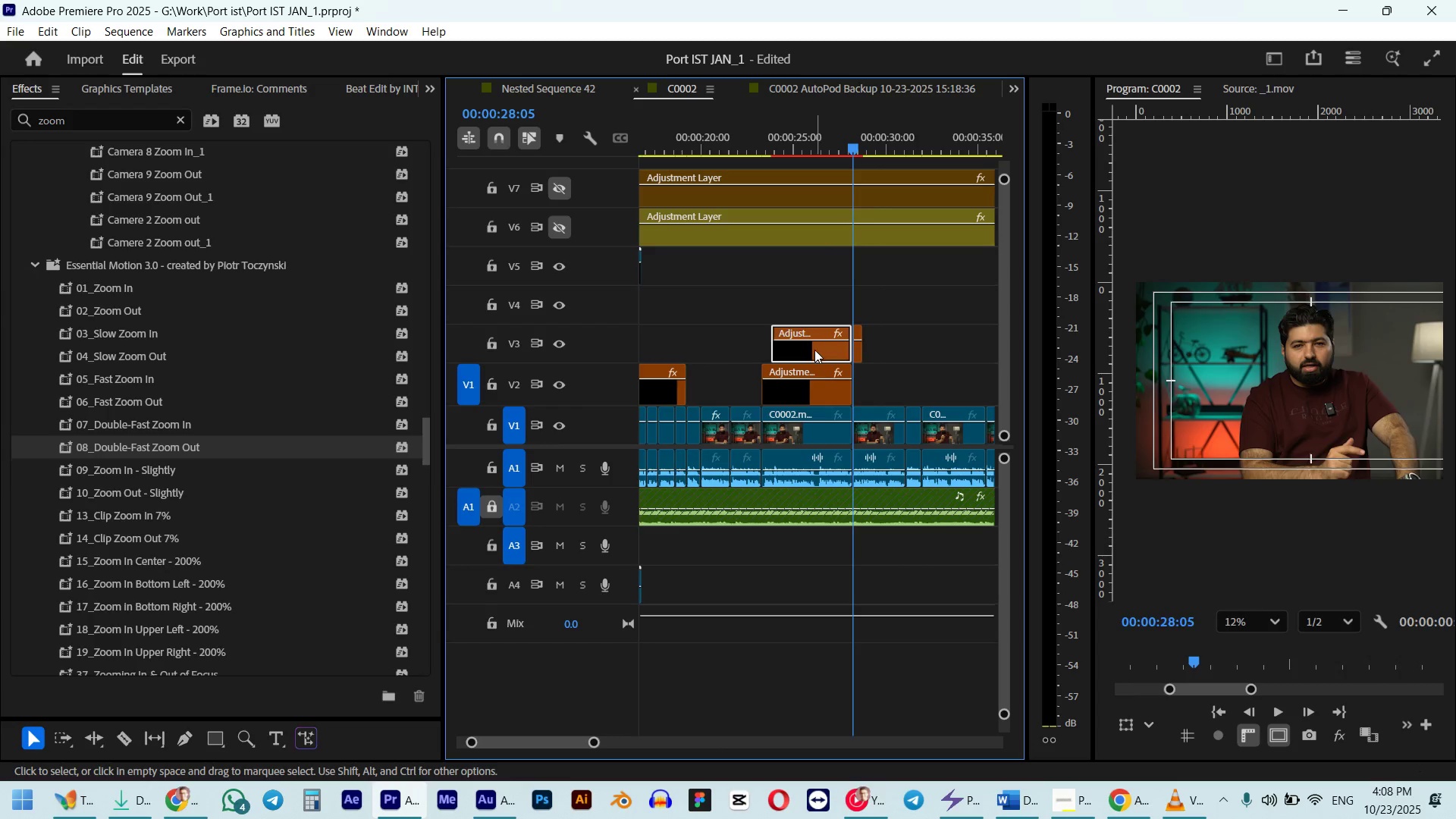 
left_click([814, 350])
 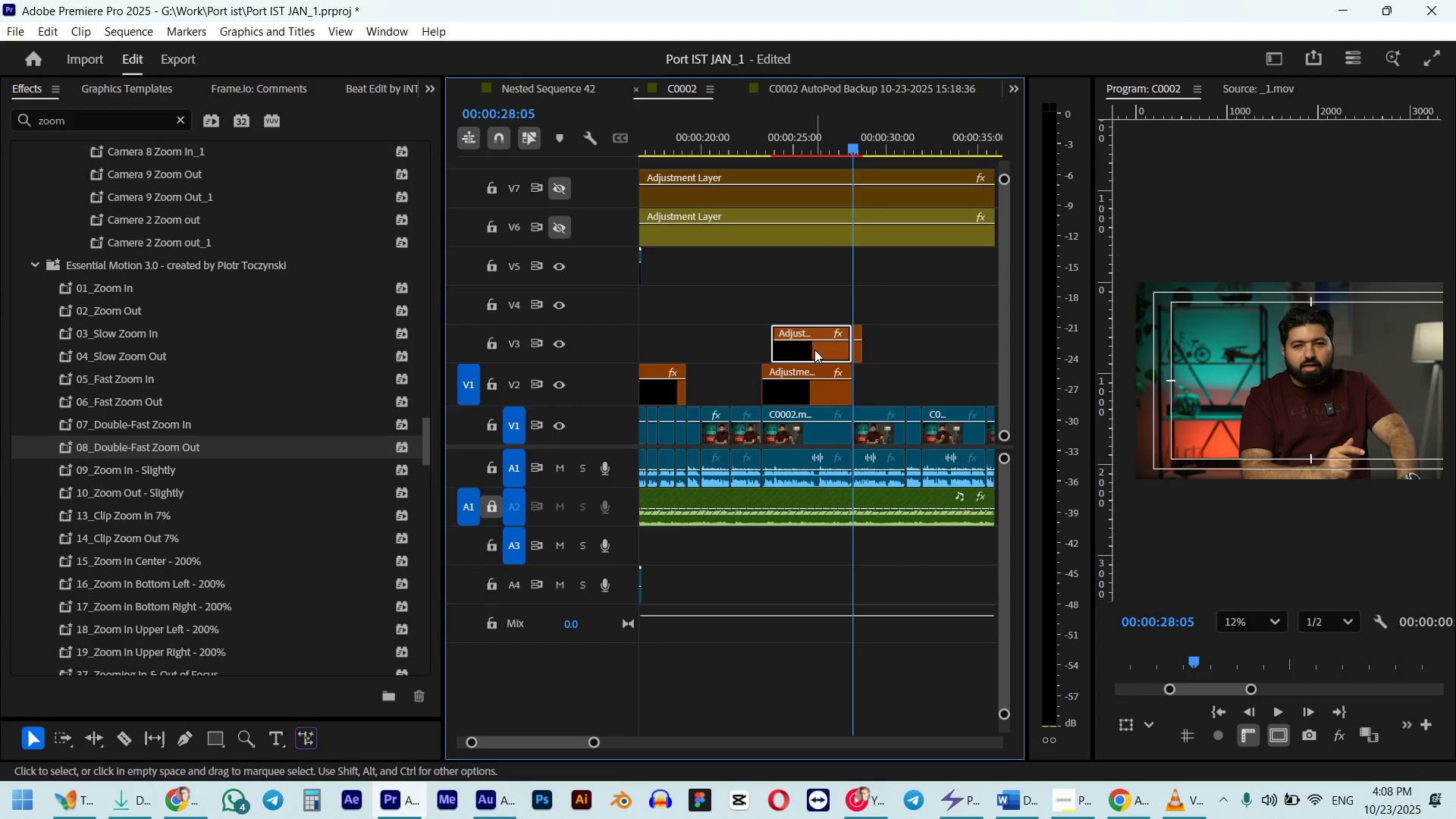 
key(Delete)
 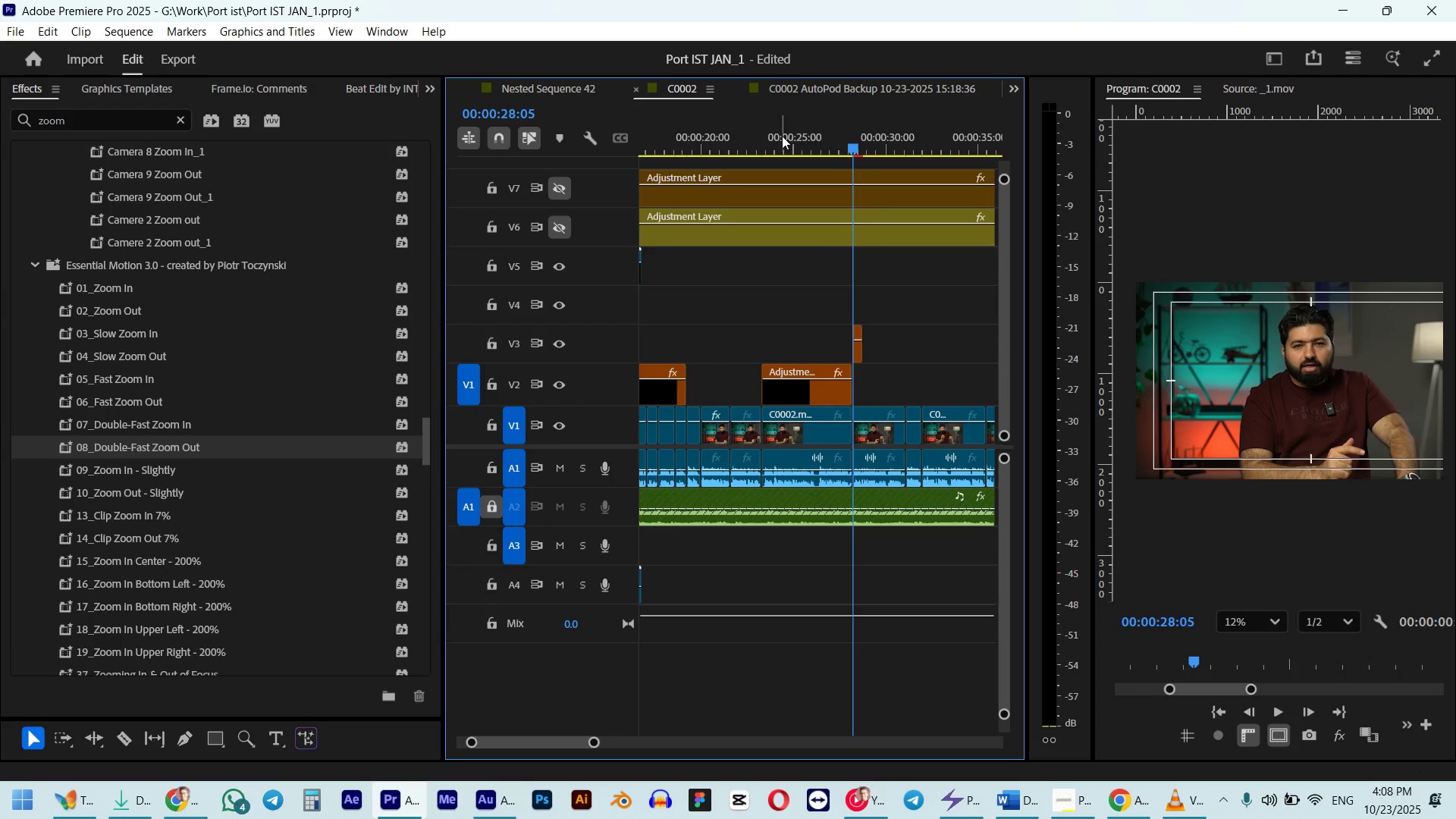 
left_click([754, 143])
 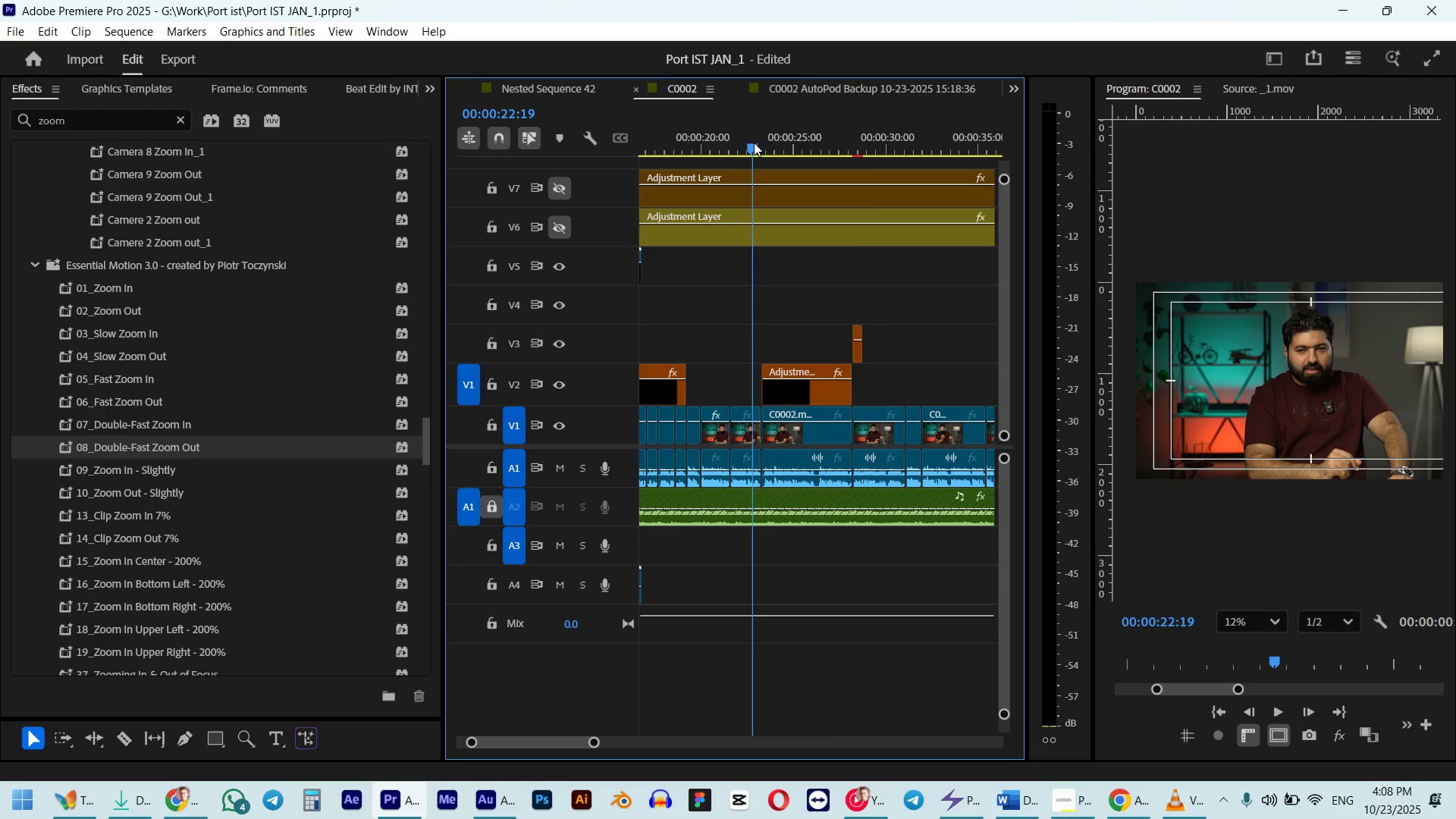 
key(Space)
 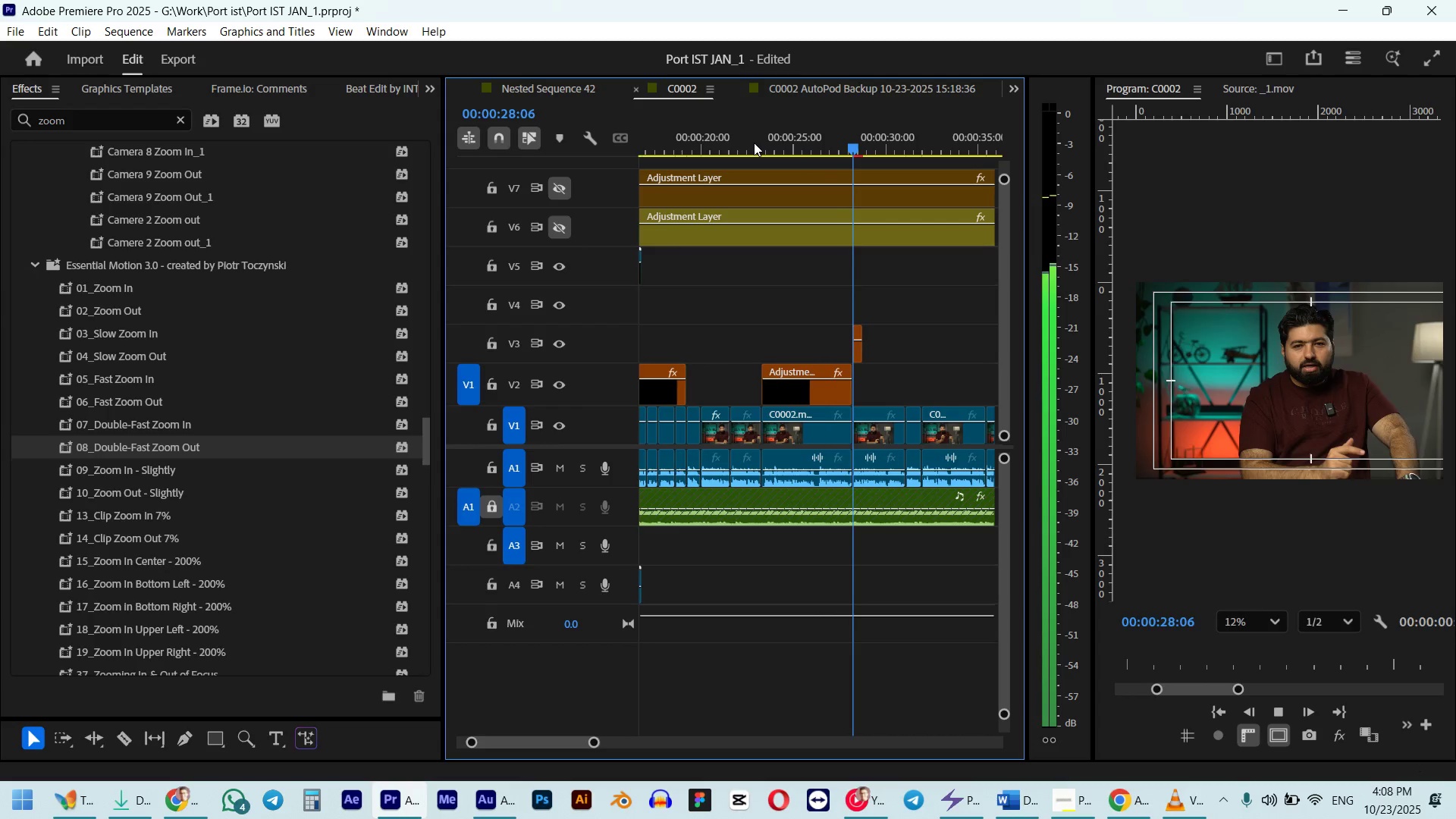 
wait(7.69)
 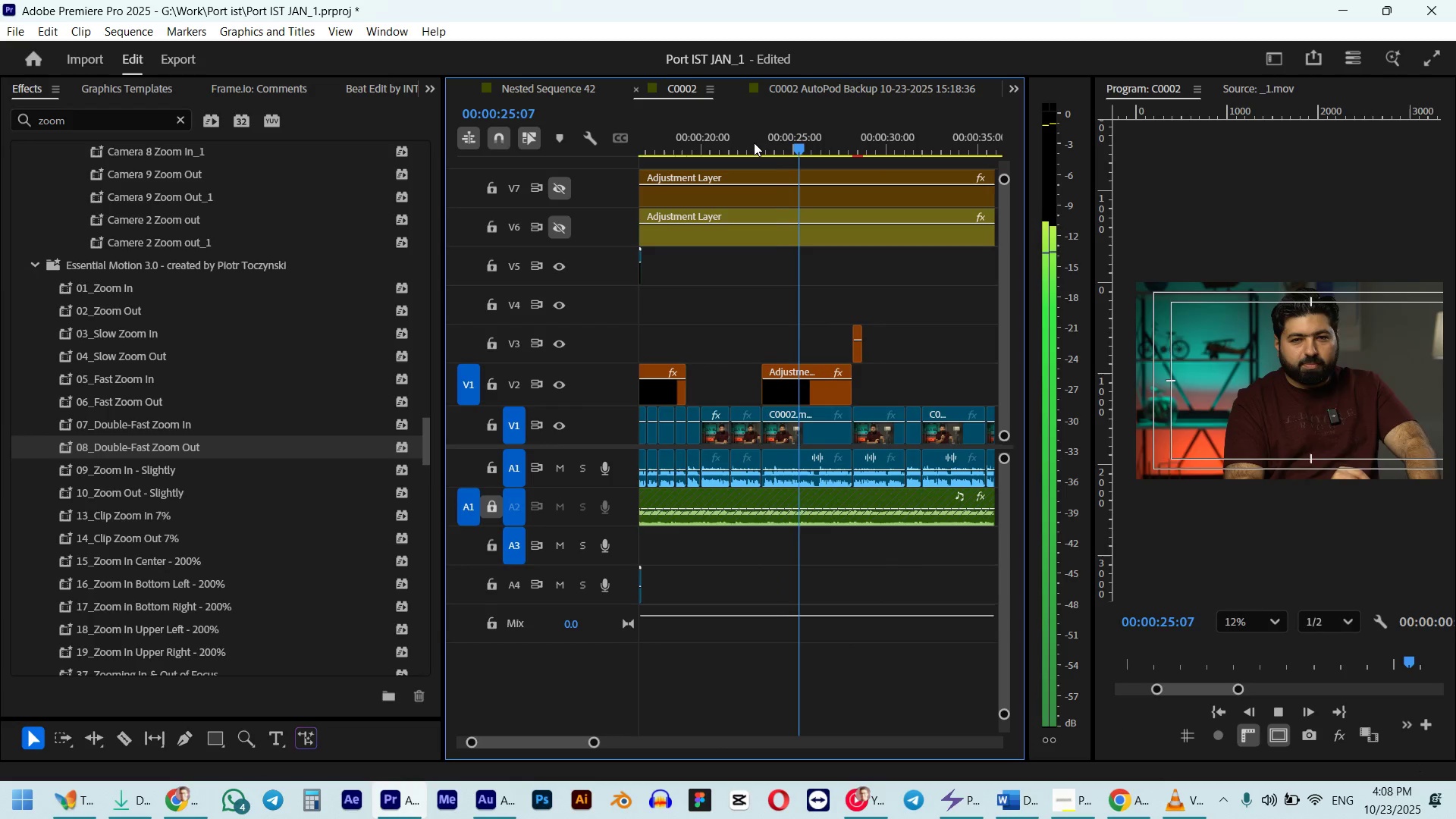 
key(Space)
 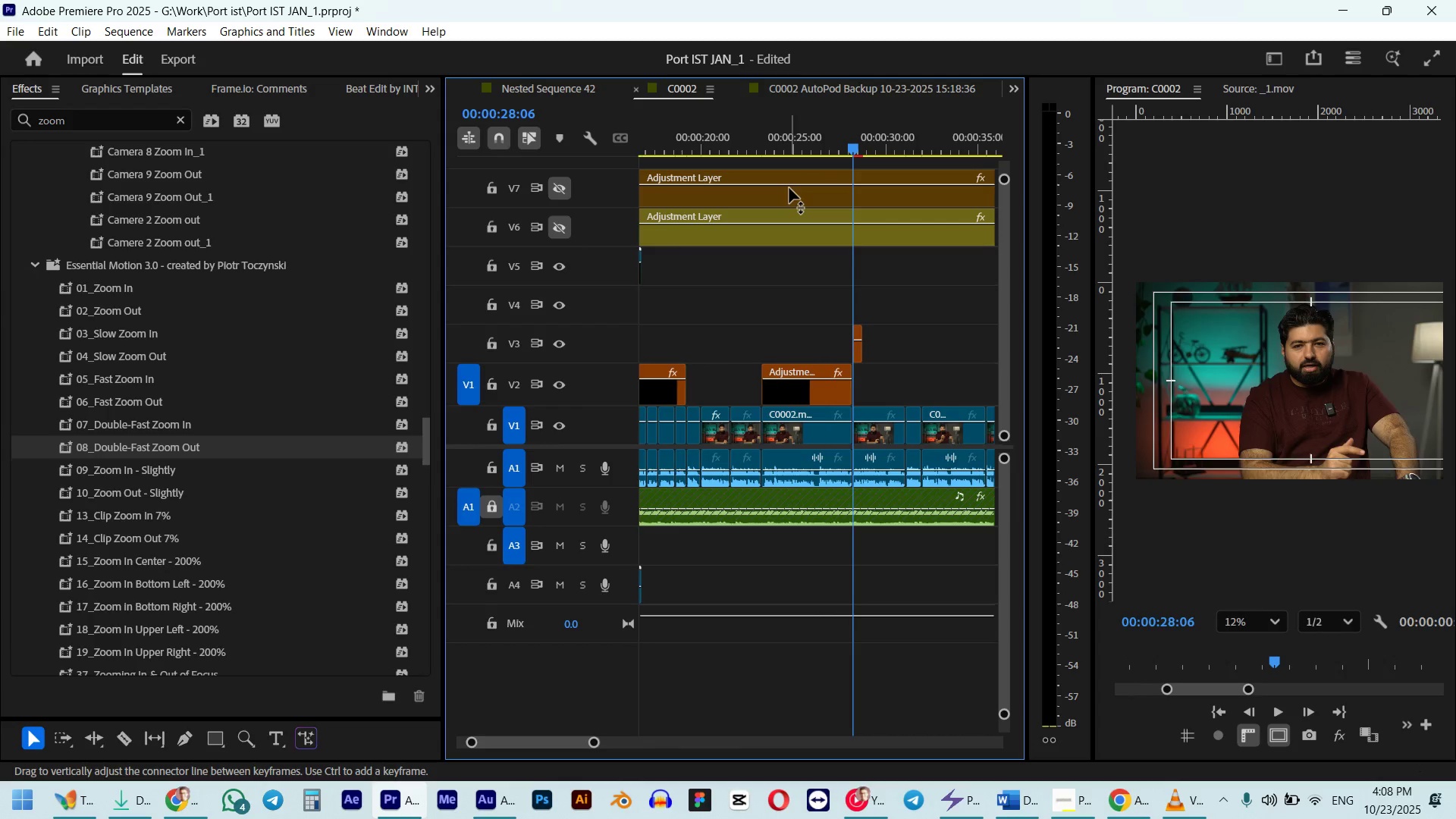 
scroll: coordinate [739, 287], scroll_direction: down, amount: 6.0
 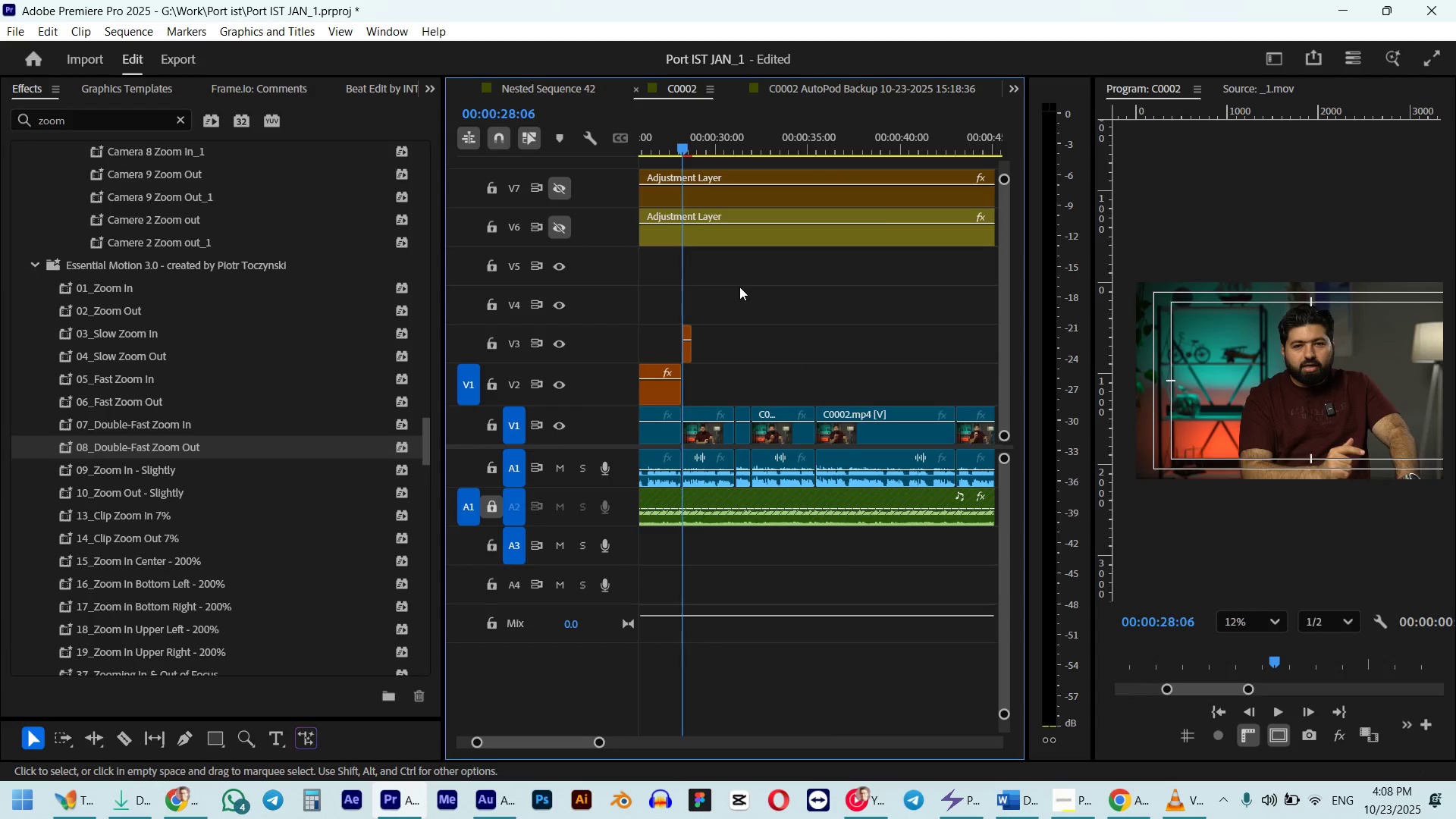 
key(Control+S)
 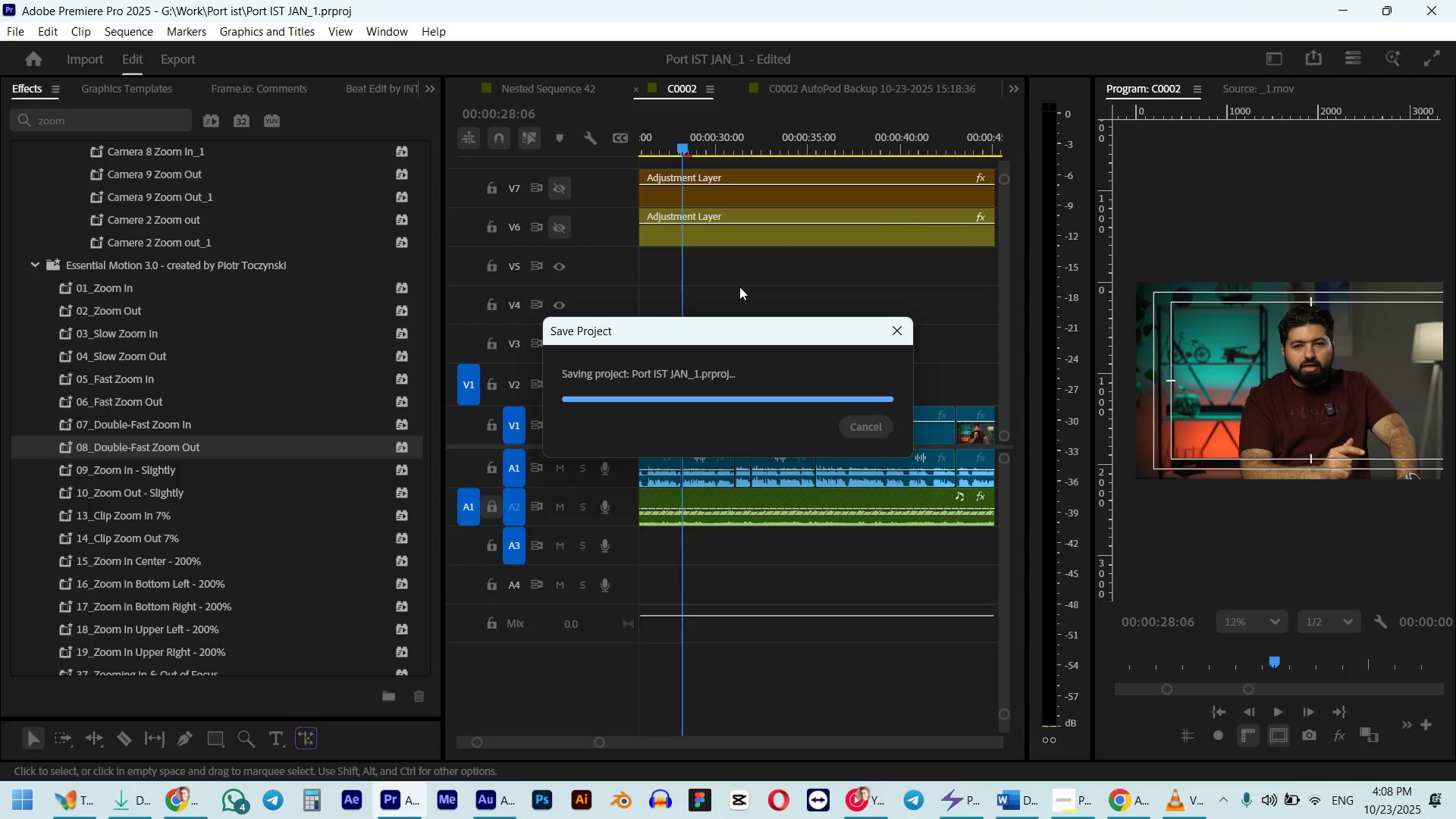 
scroll: coordinate [739, 287], scroll_direction: up, amount: 2.0
 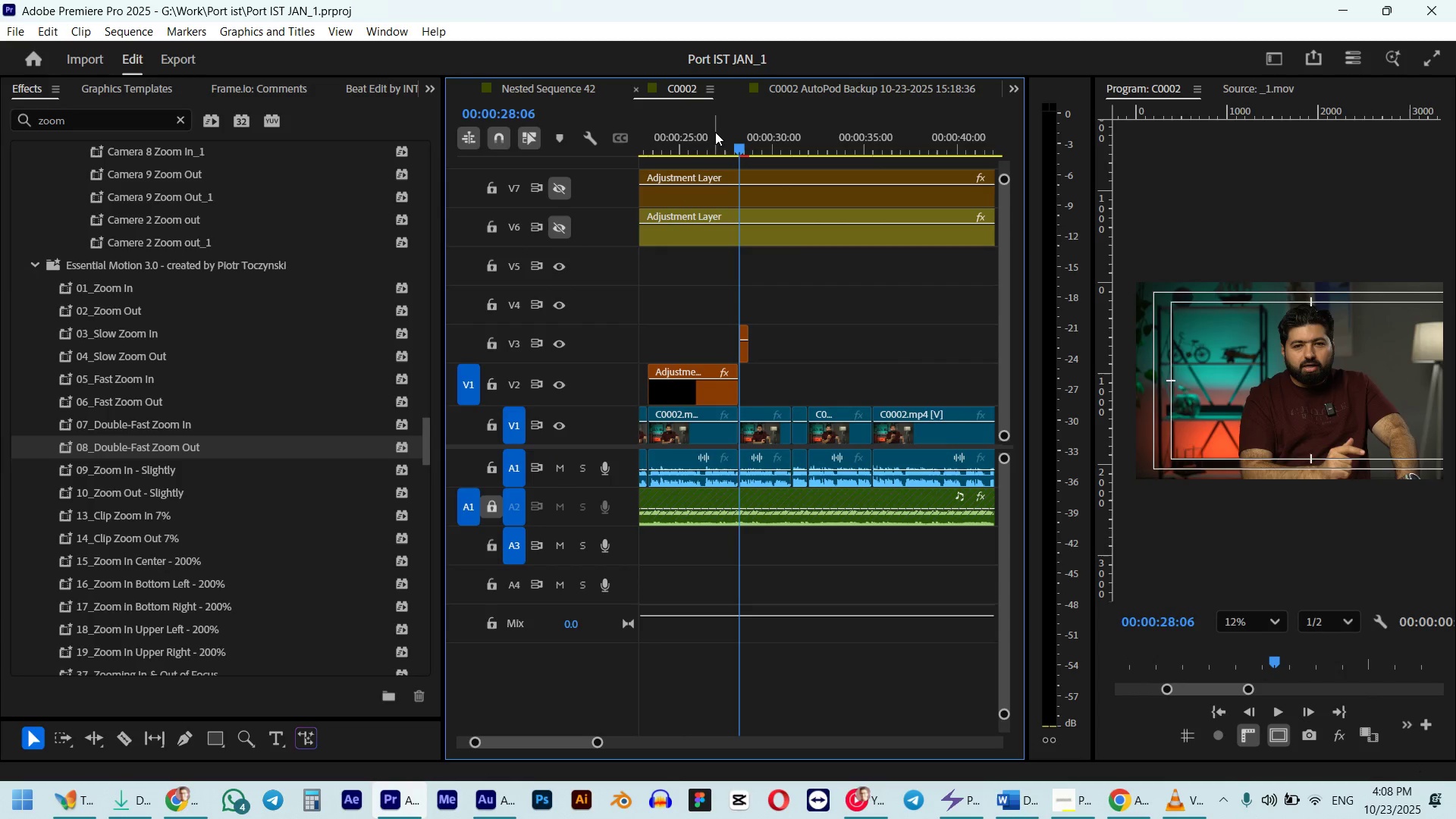 
left_click([715, 141])
 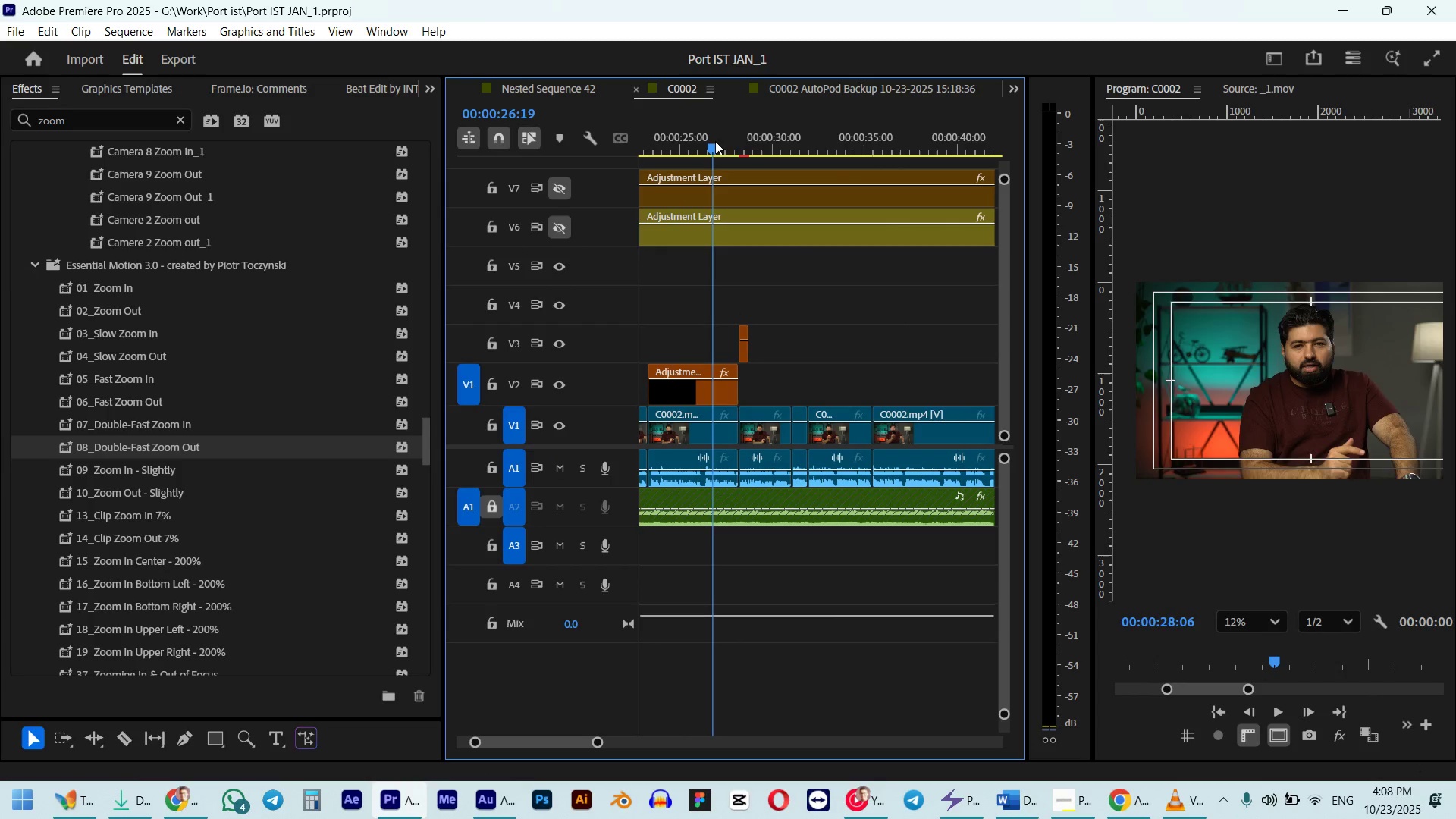 
key(Space)
 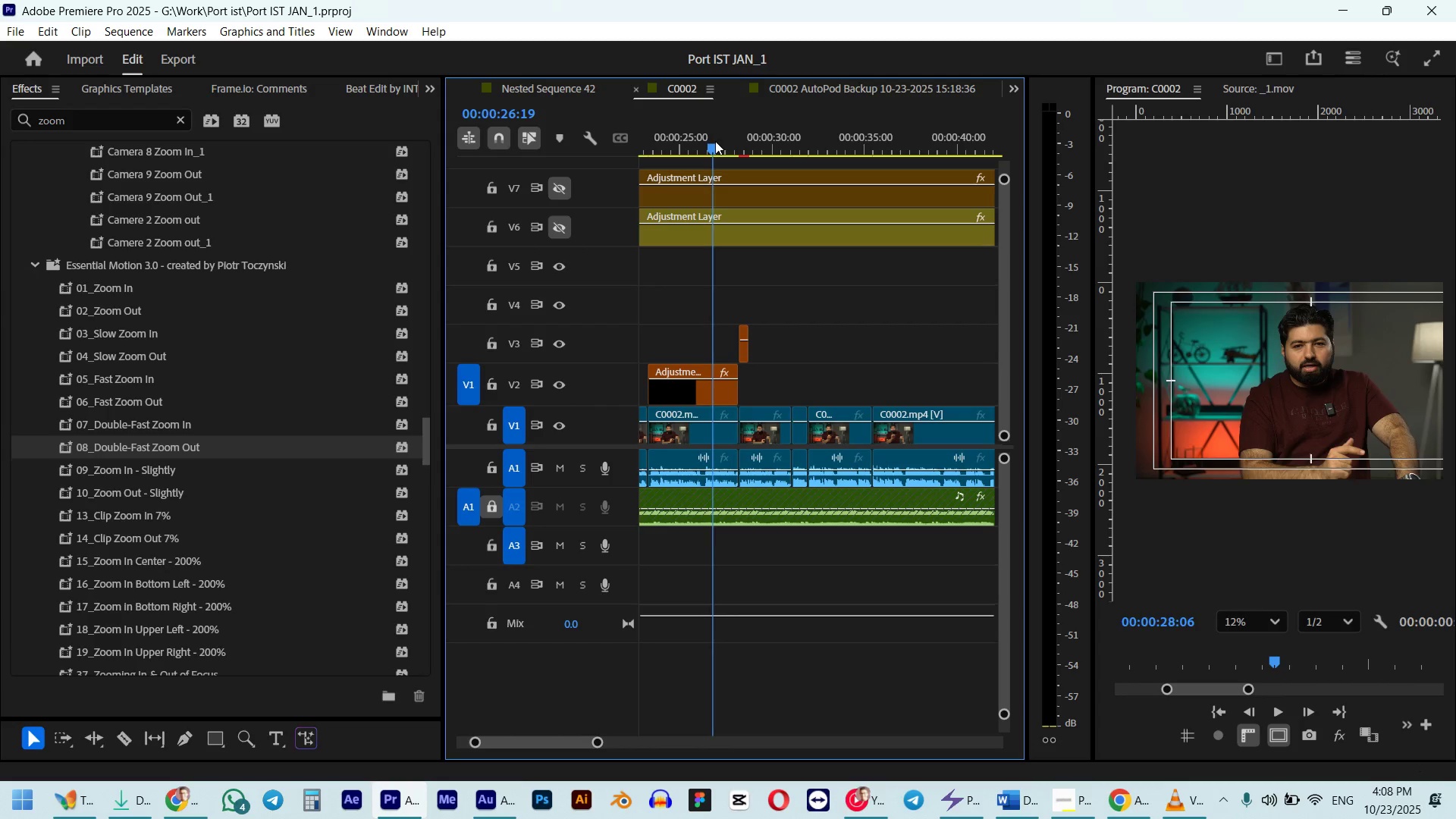 
wait(11.82)
 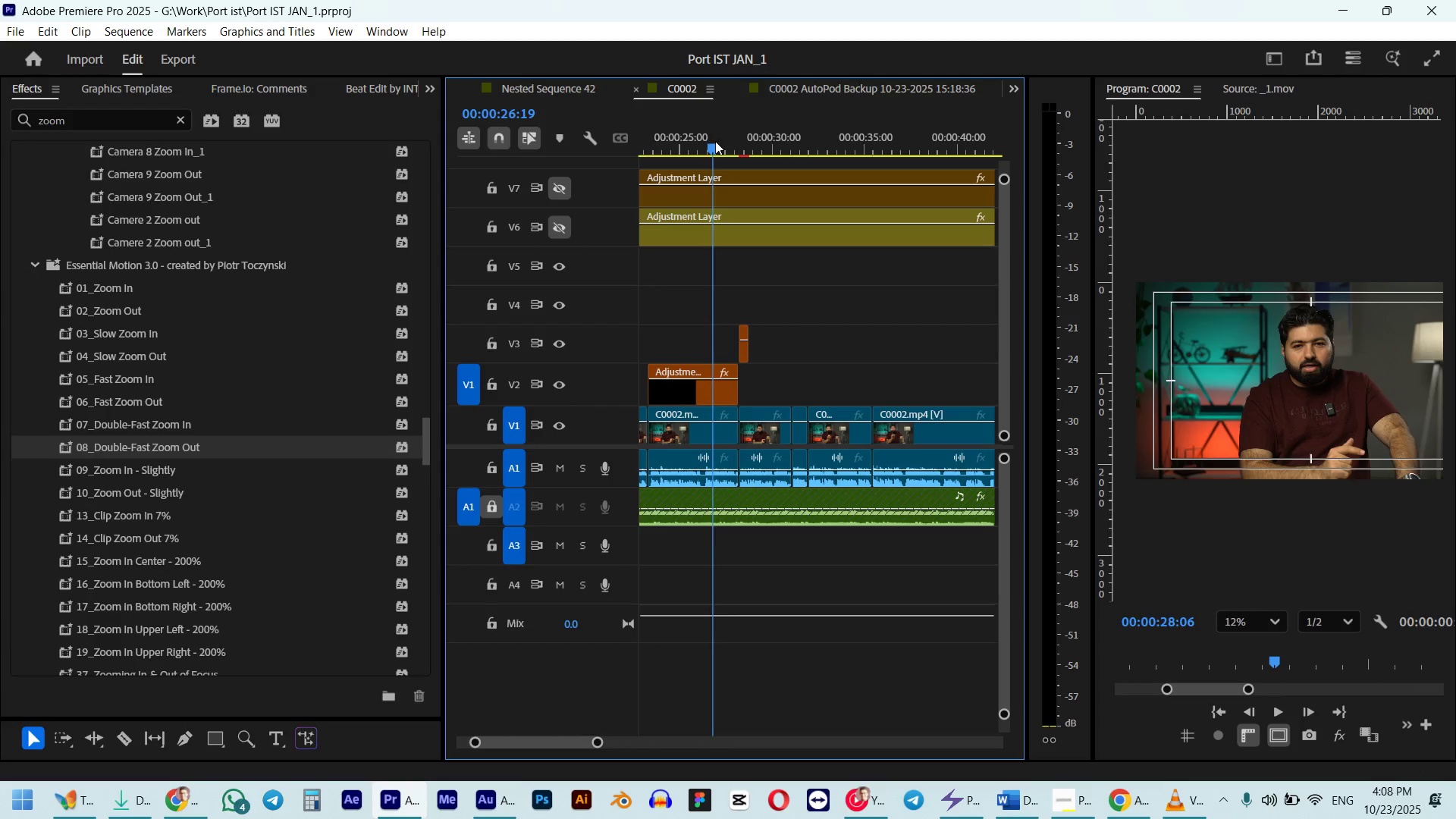 
key(Space)
 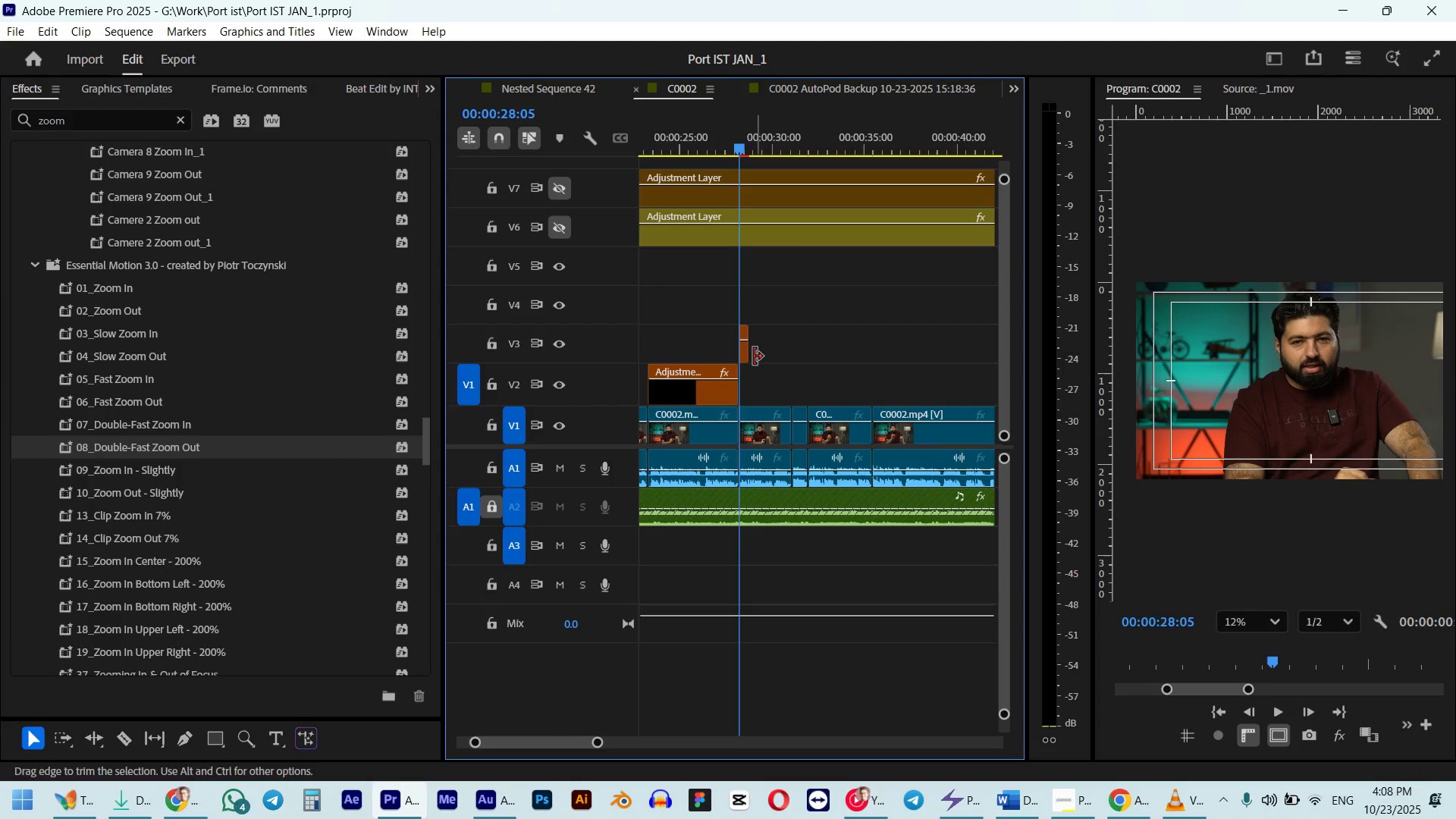 
left_click([746, 351])
 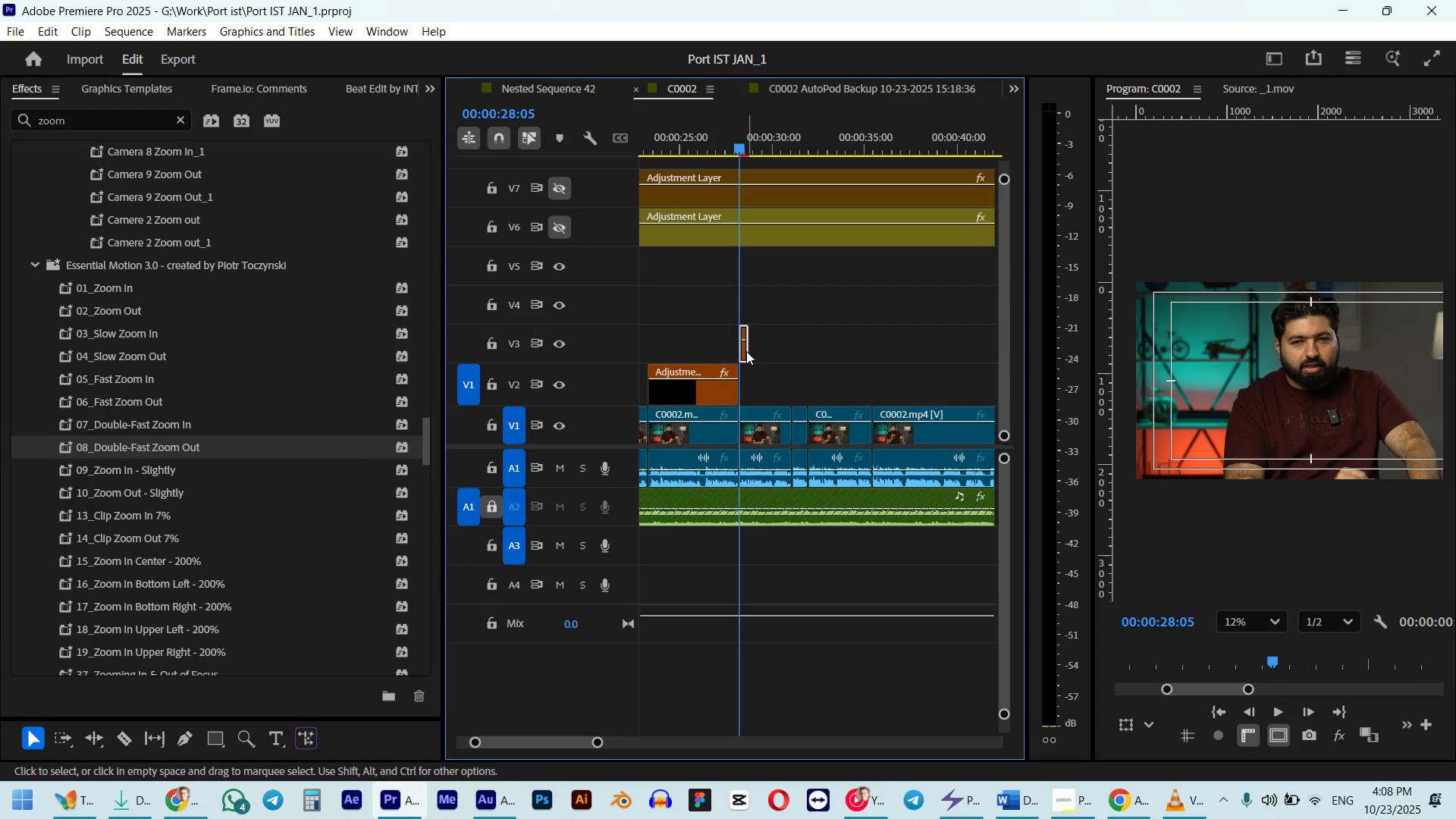 
key(Delete)
 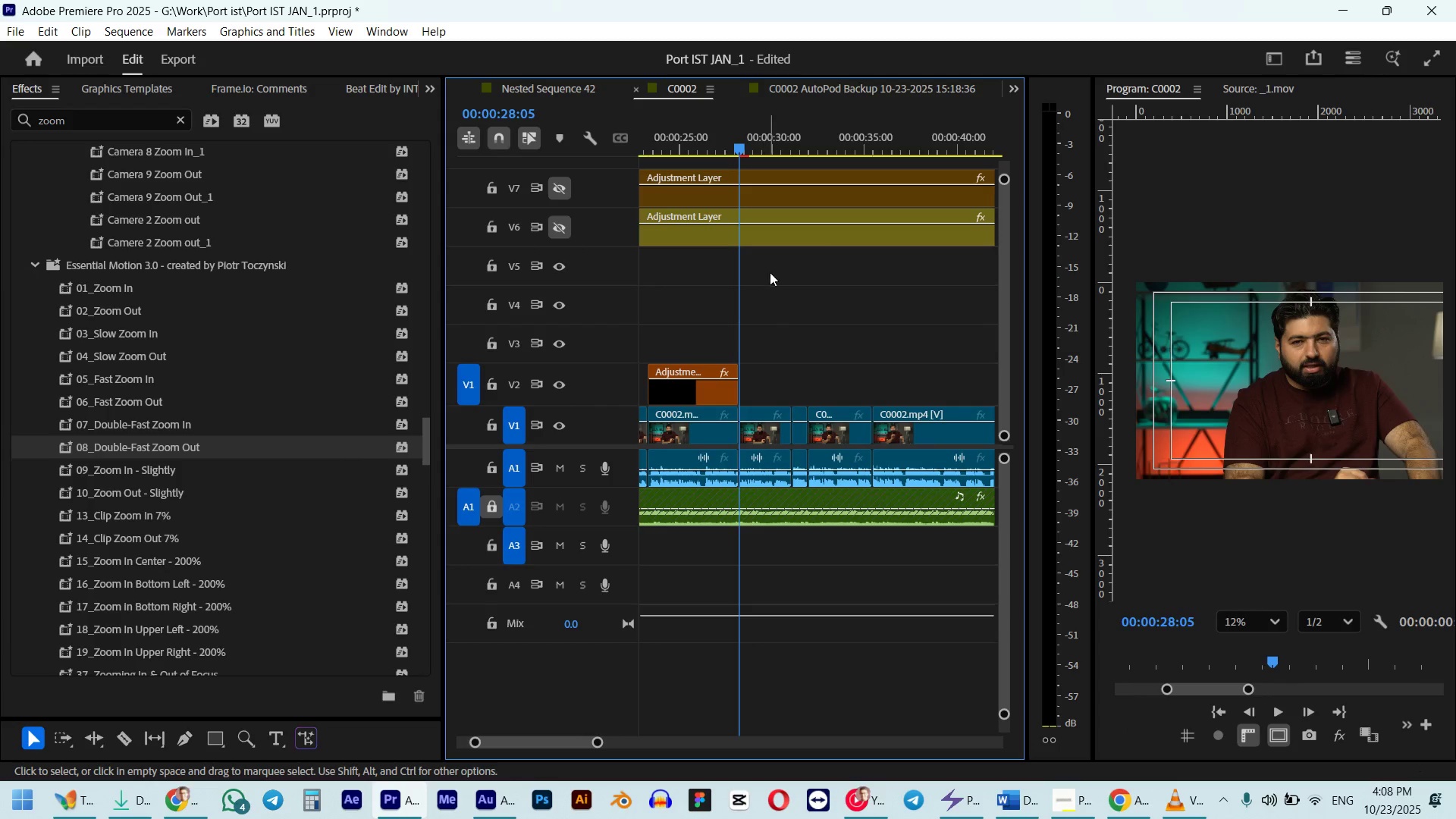 
scroll: coordinate [791, 283], scroll_direction: up, amount: 5.0
 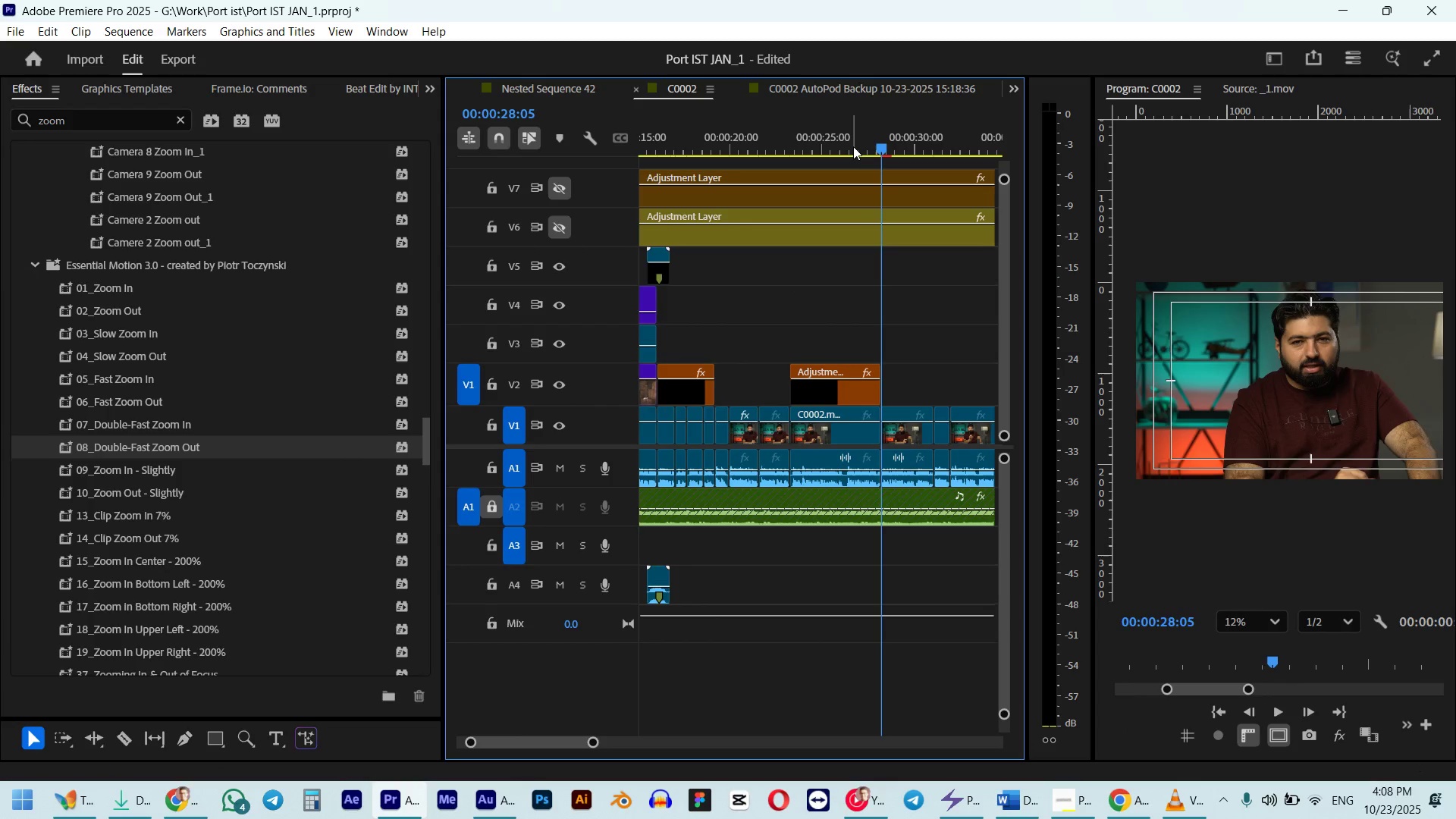 
left_click([842, 146])
 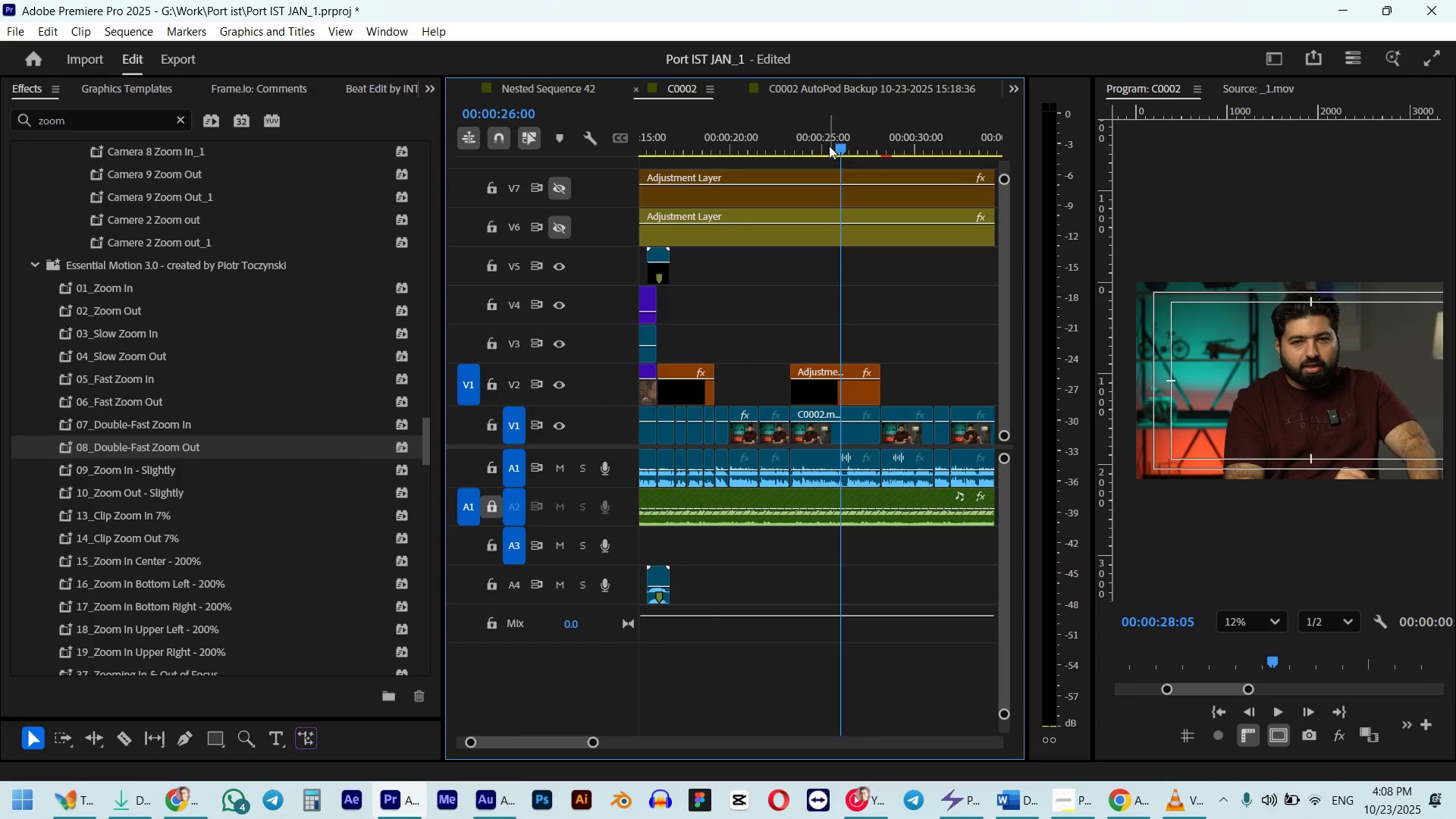 
left_click_drag(start_coordinate=[750, 143], to_coordinate=[674, 148])
 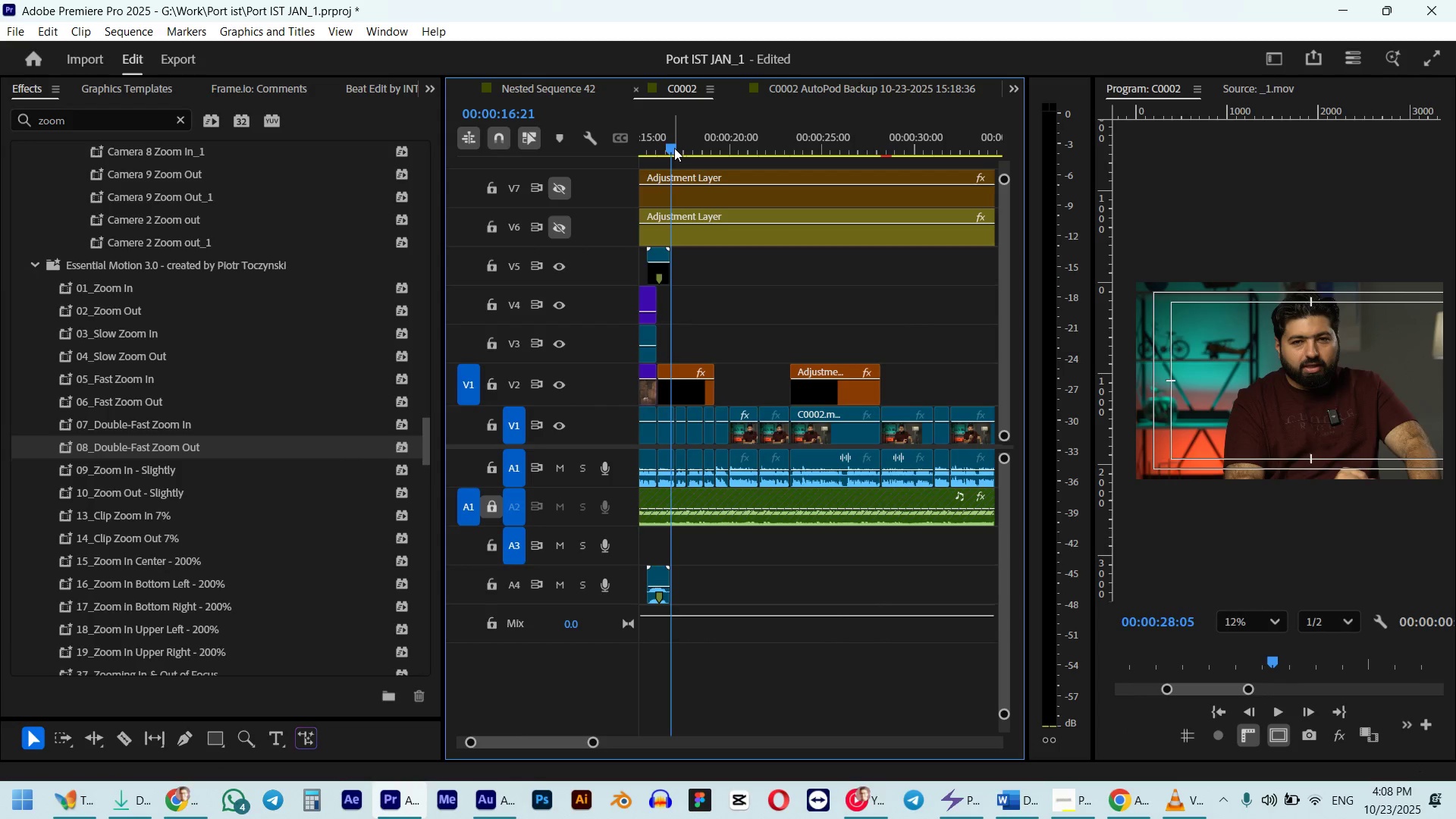 
key(Space)
 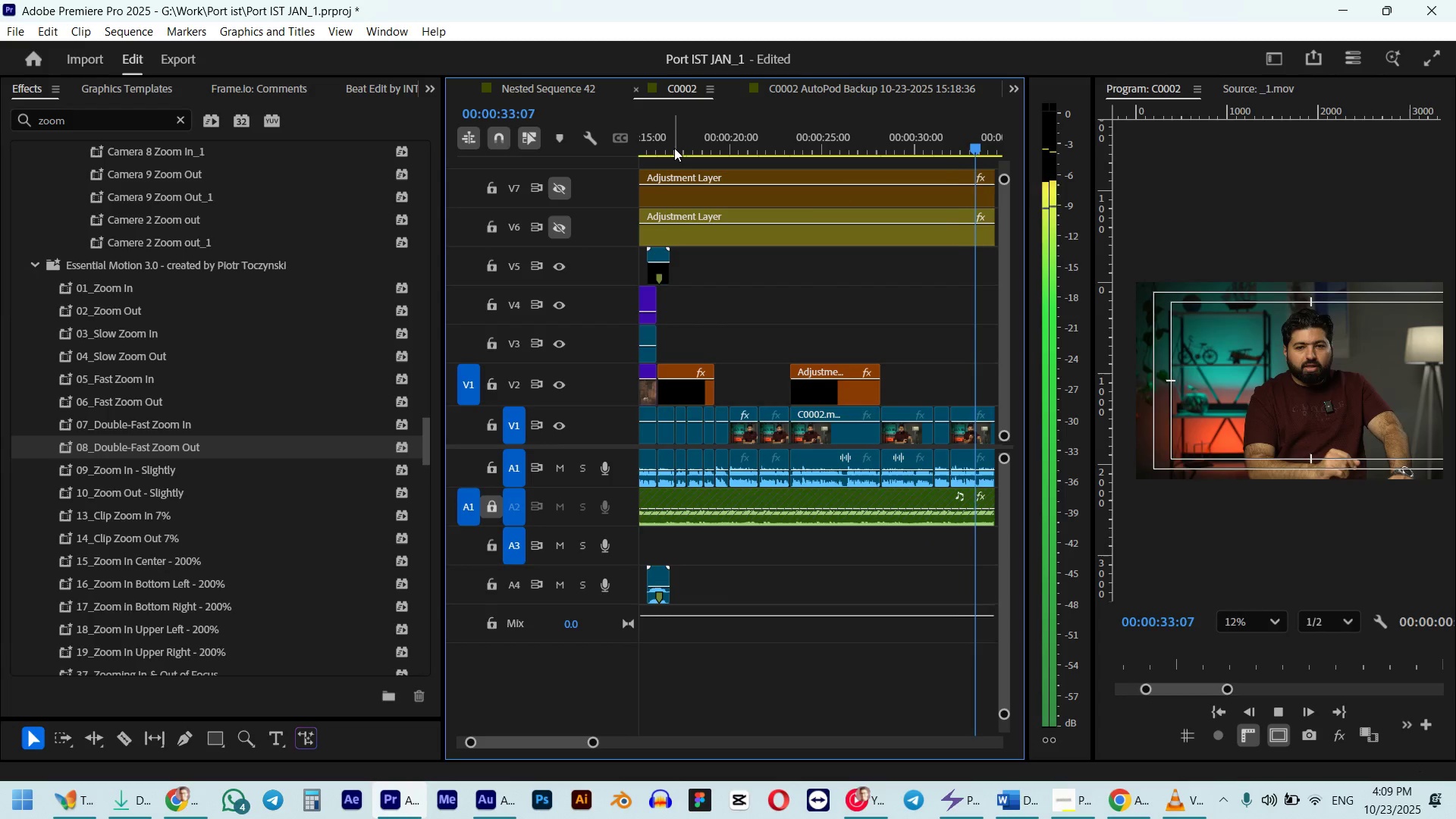 
wait(27.56)
 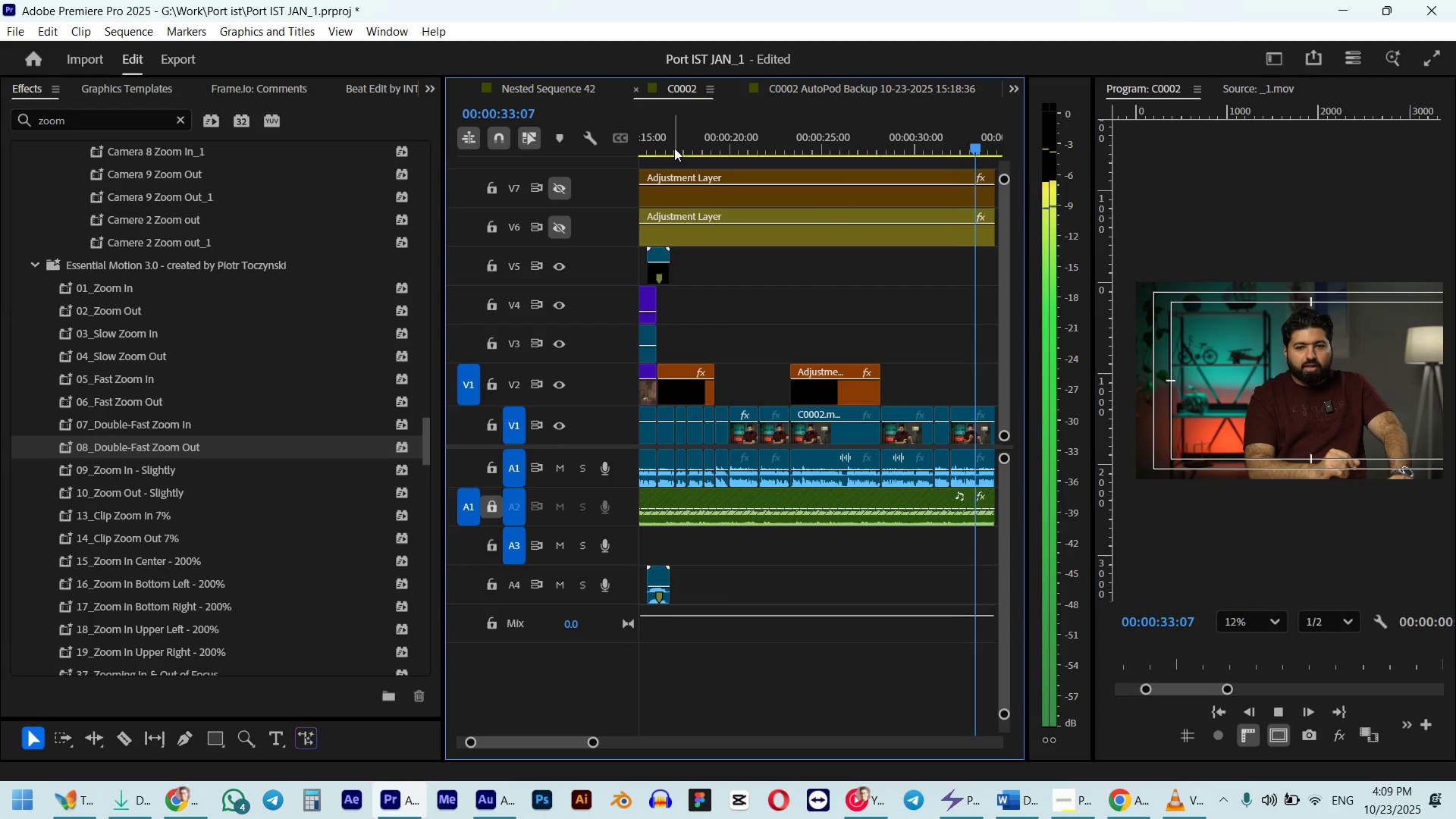 
scroll: coordinate [795, 228], scroll_direction: down, amount: 1.0
 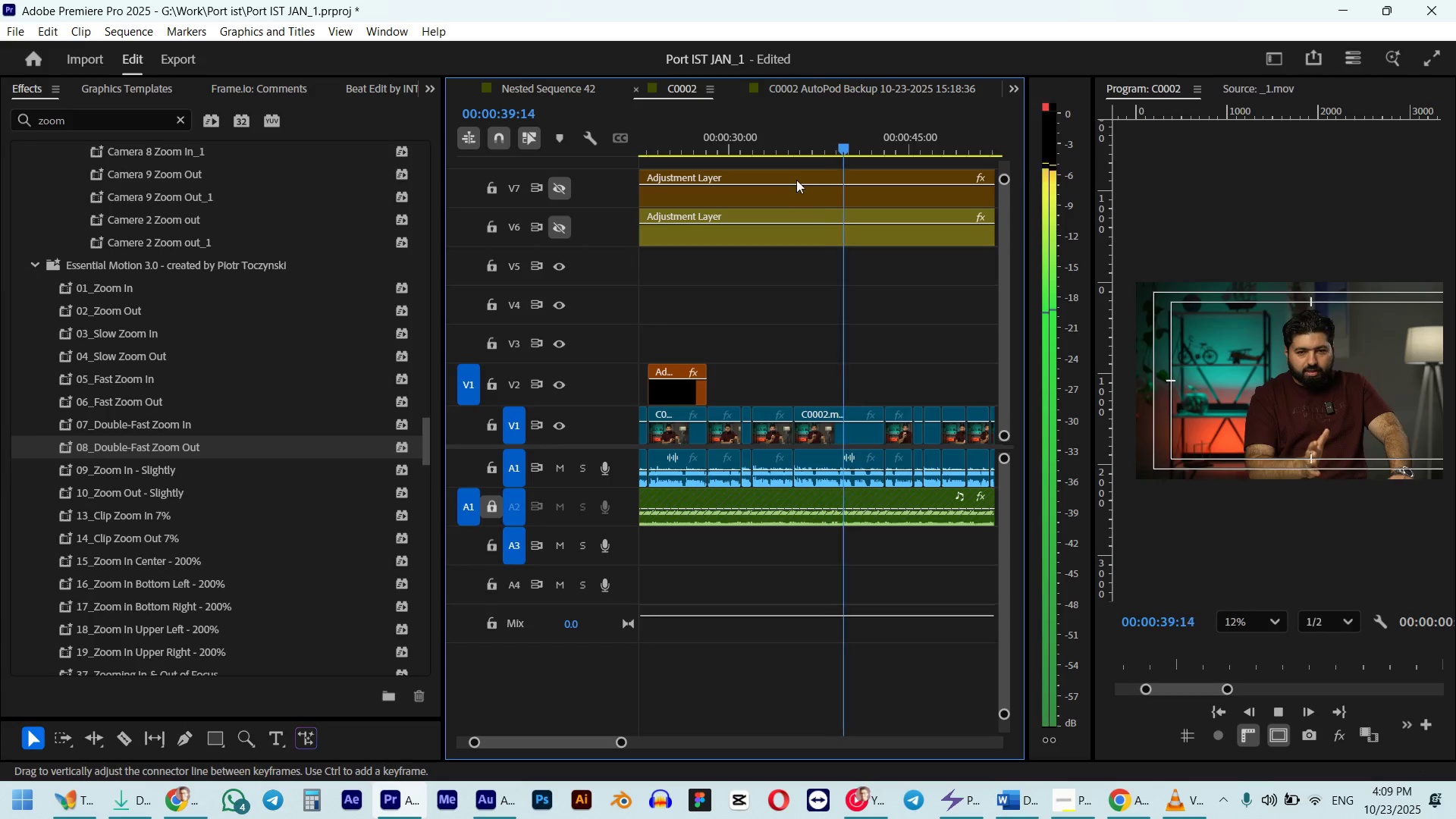 
hold_key(key=AltLeft, duration=0.31)
 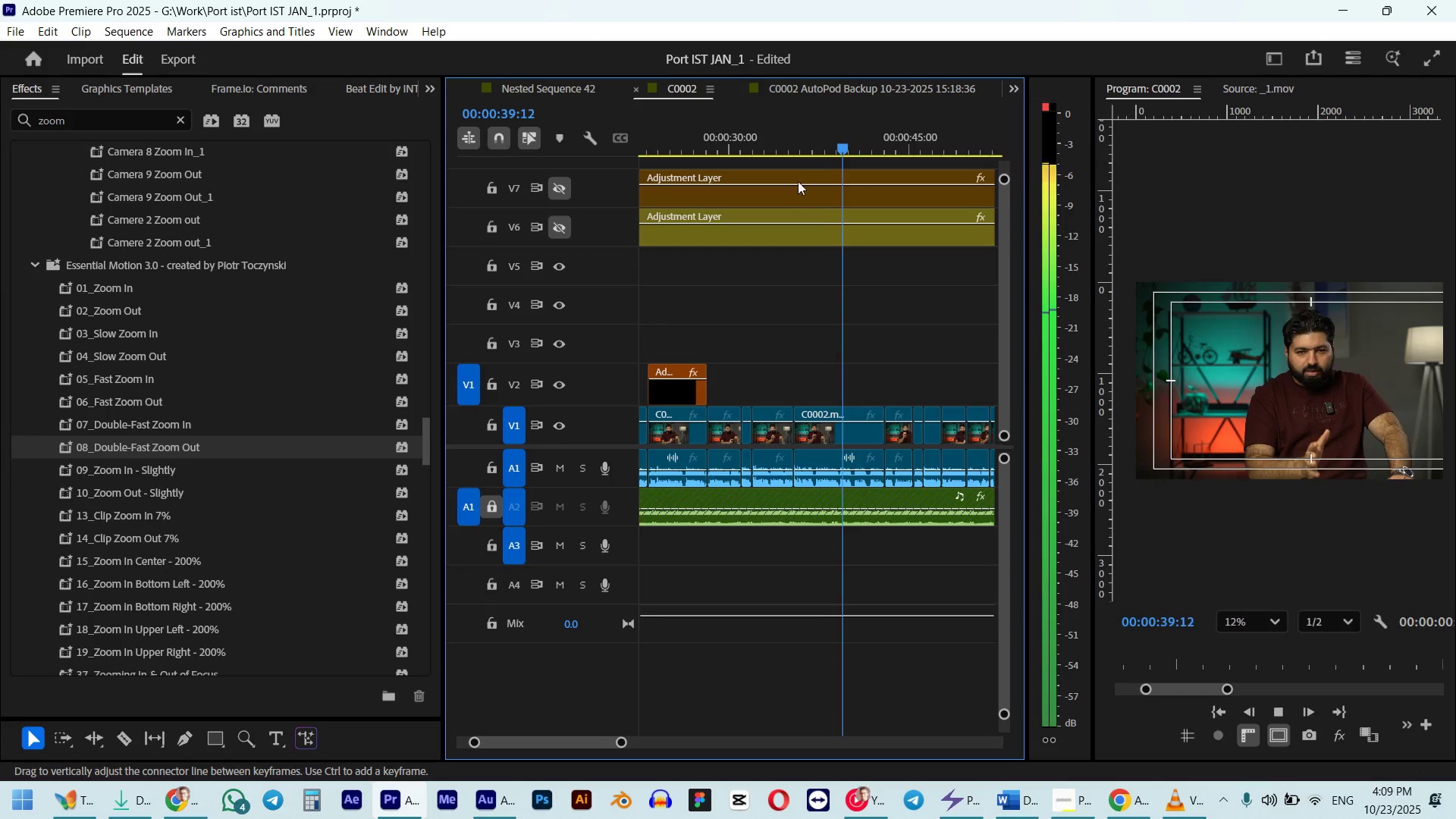 
key(Space)
 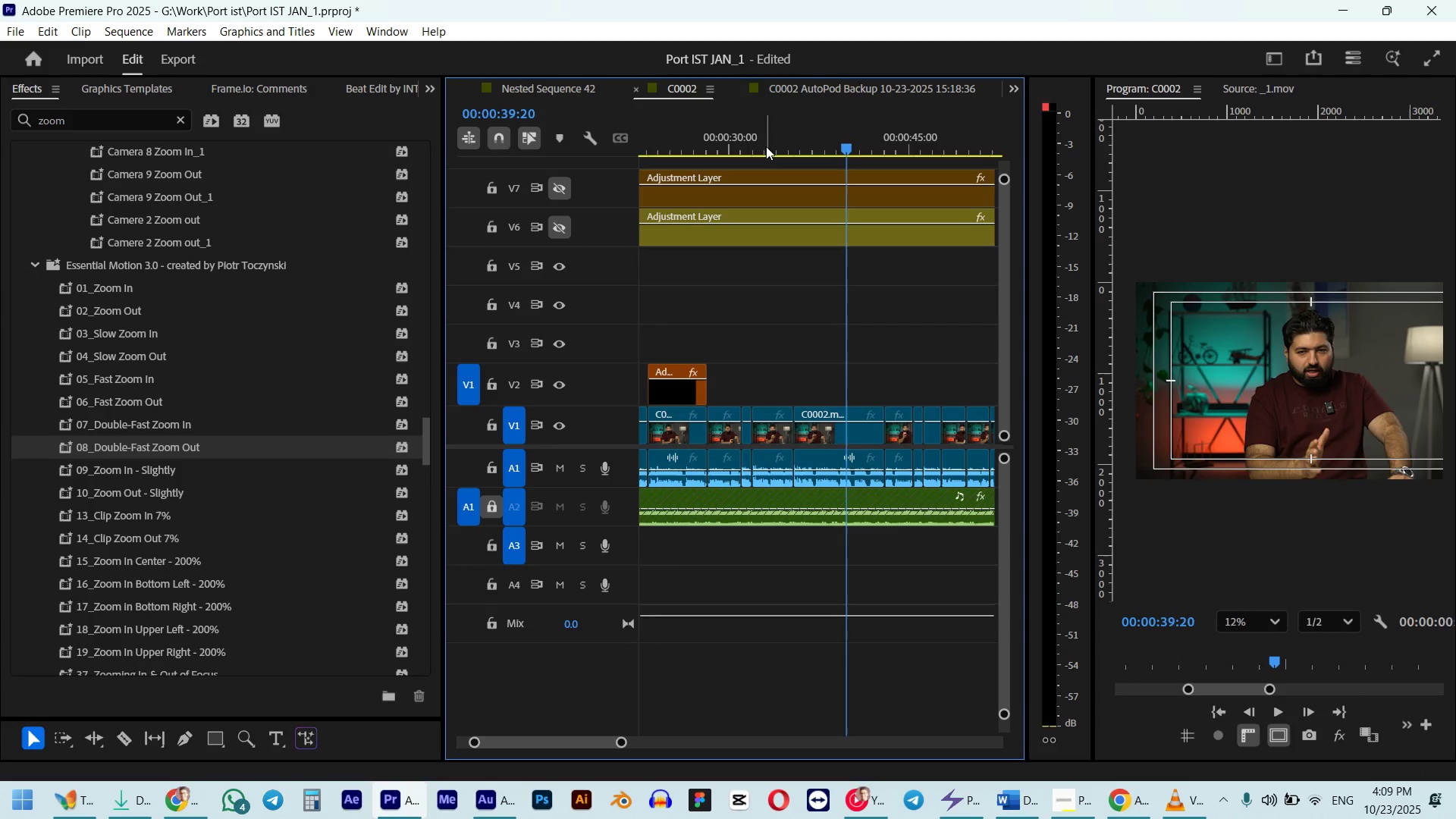 
left_click([766, 146])
 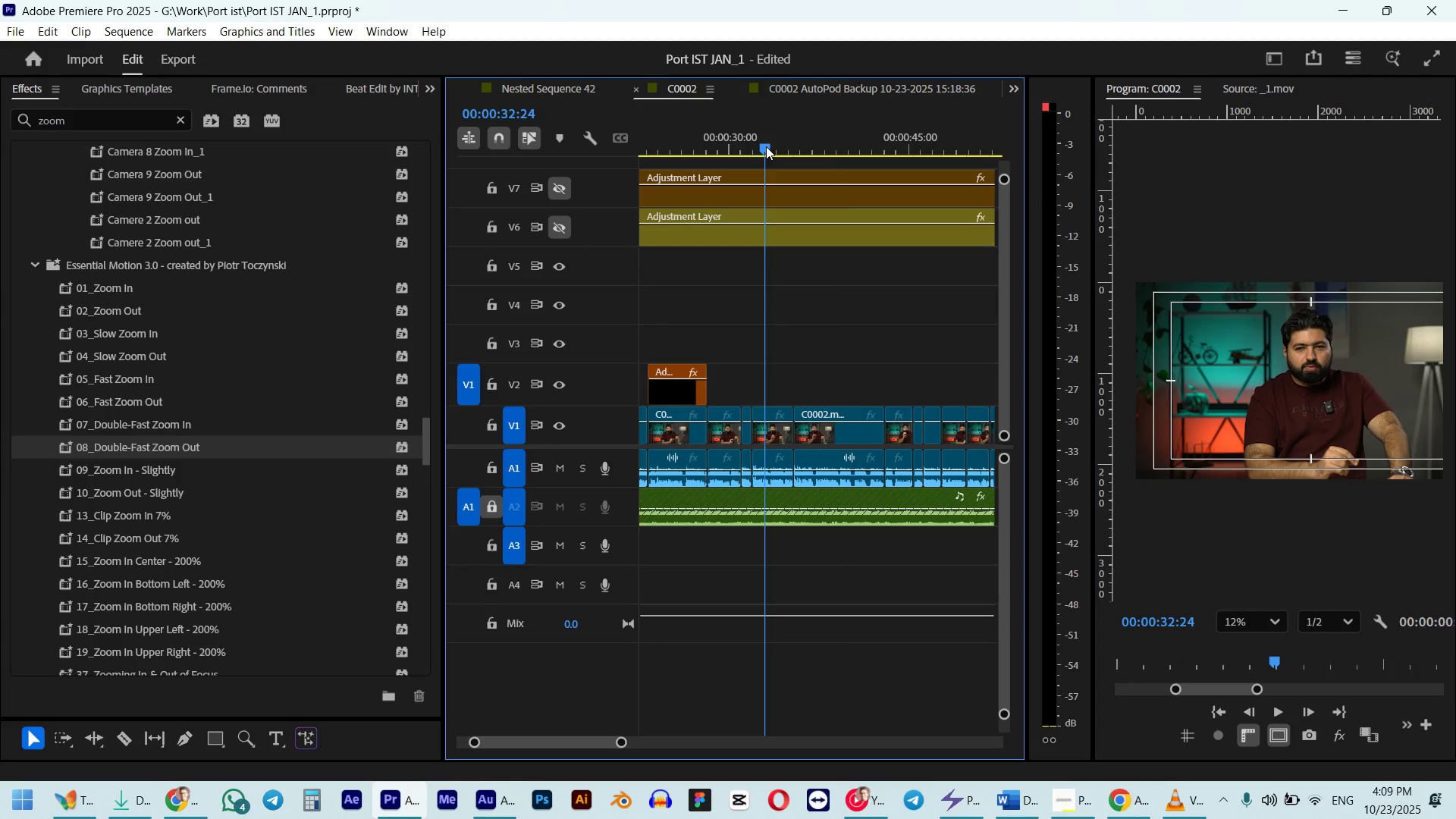 
key(Space)
 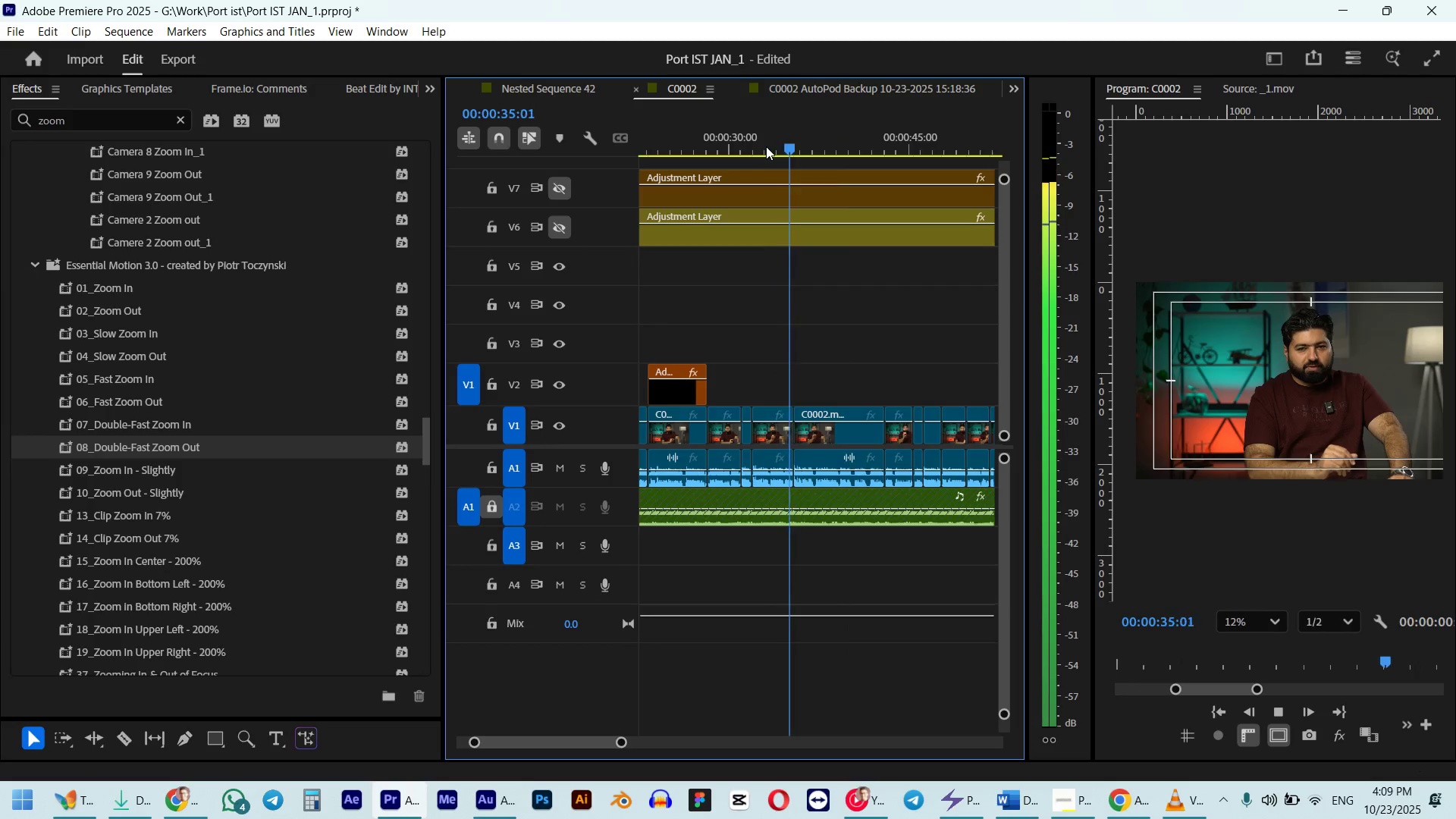 
key(Space)
 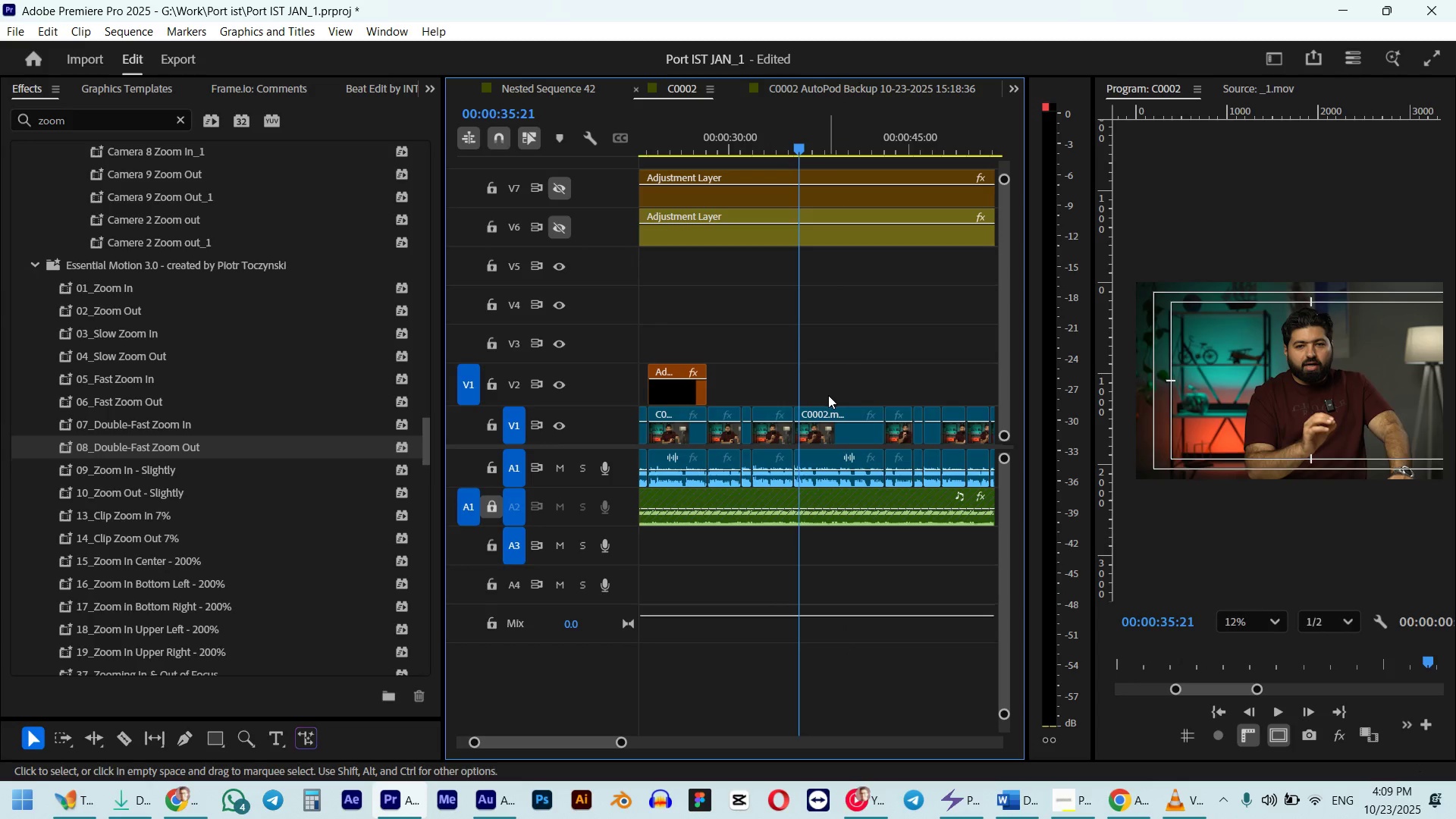 
left_click([833, 421])
 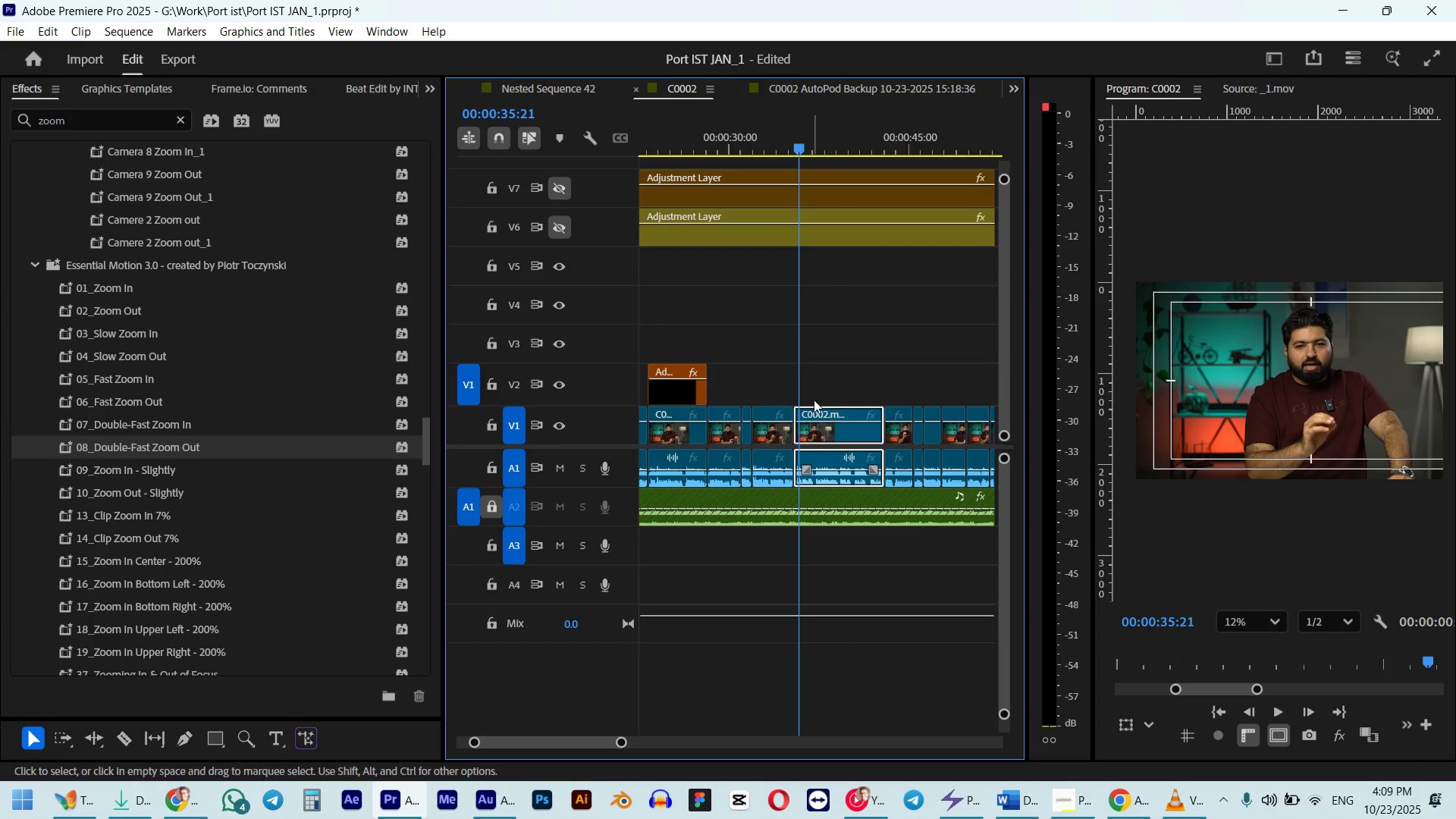 
scroll: coordinate [814, 400], scroll_direction: up, amount: 2.0
 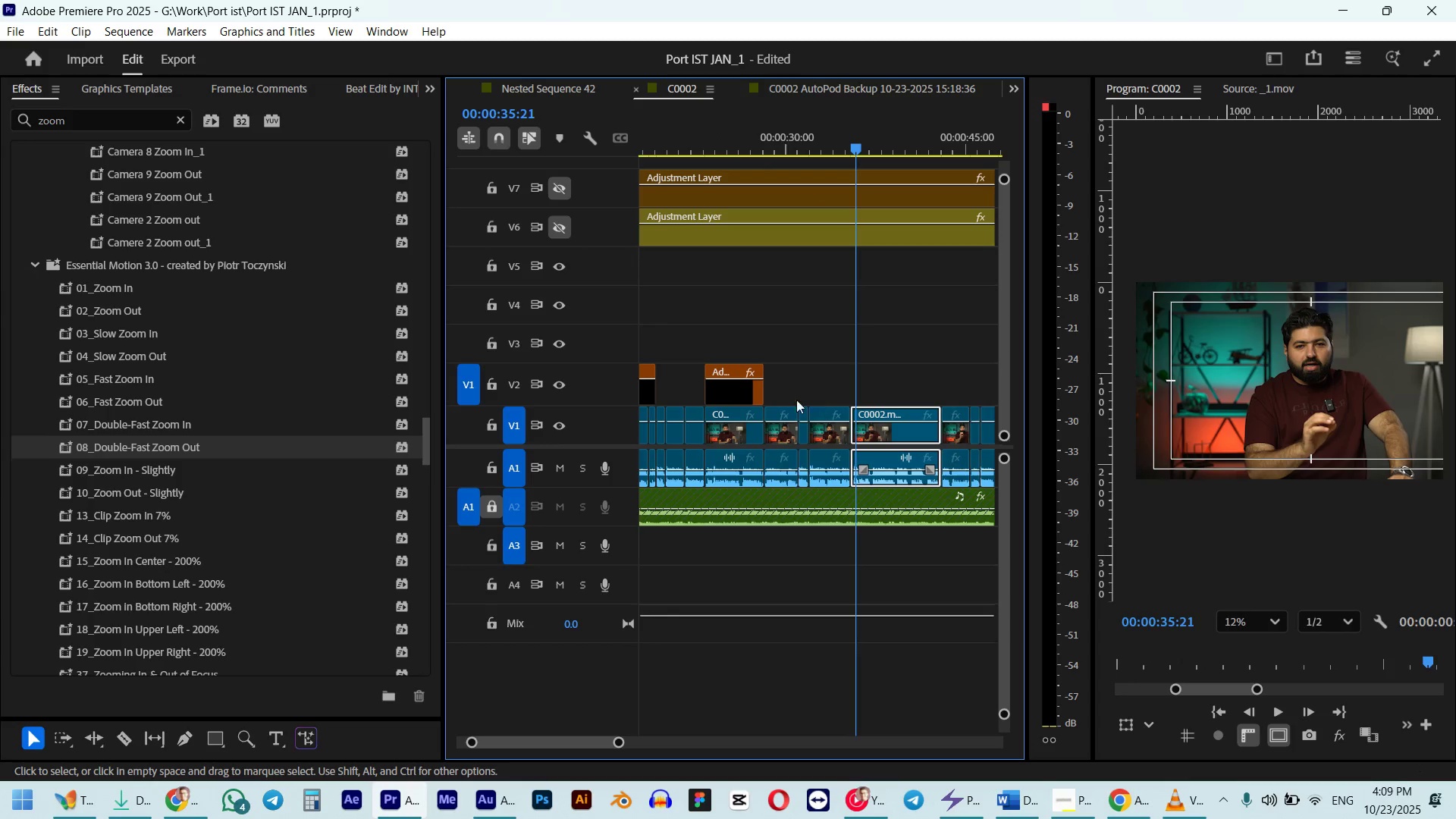 
hold_key(key=AltLeft, duration=1.52)
left_click_drag(start_coordinate=[738, 396], to_coordinate=[881, 399])
 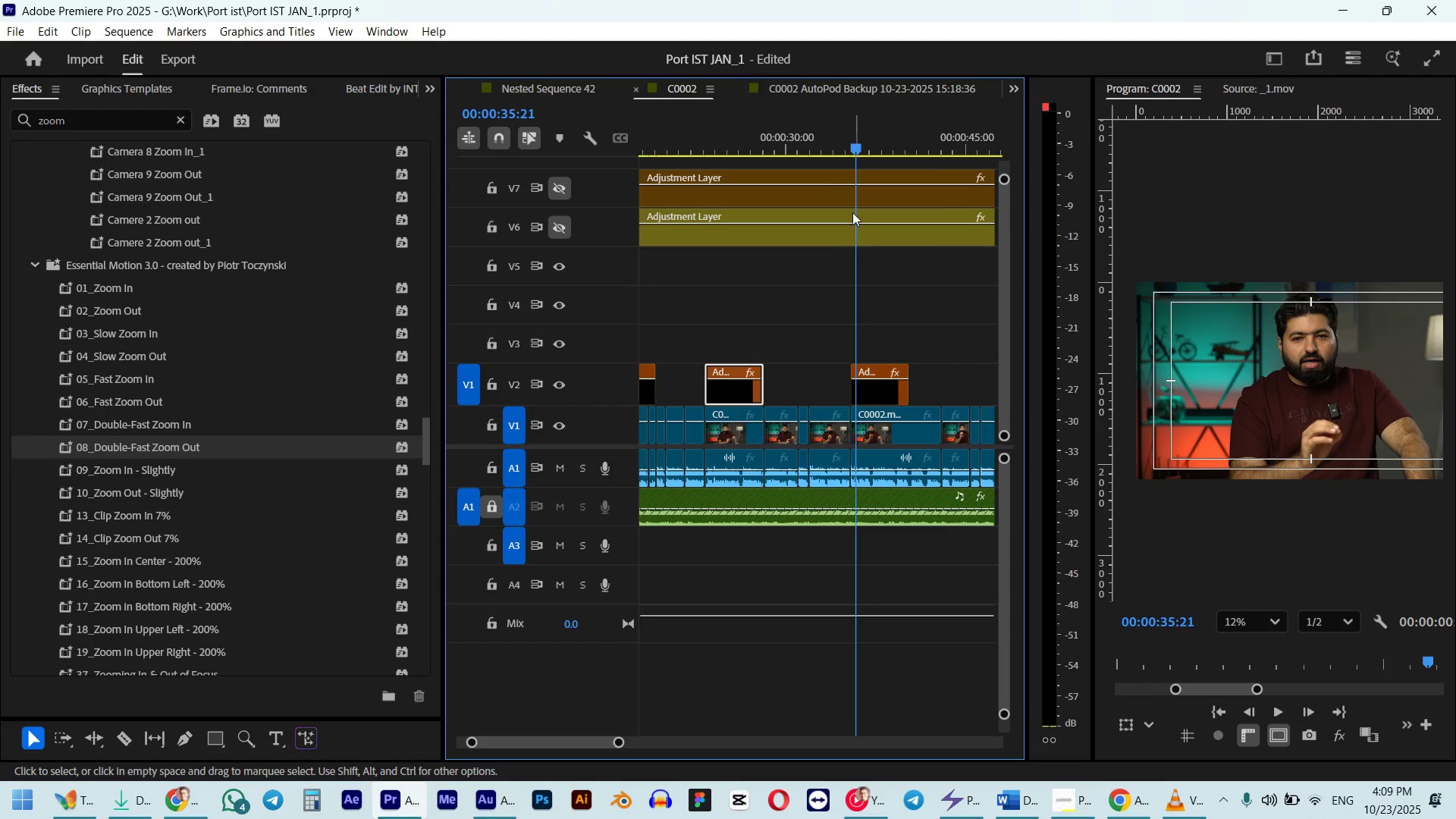 
key(Alt+AltLeft)
 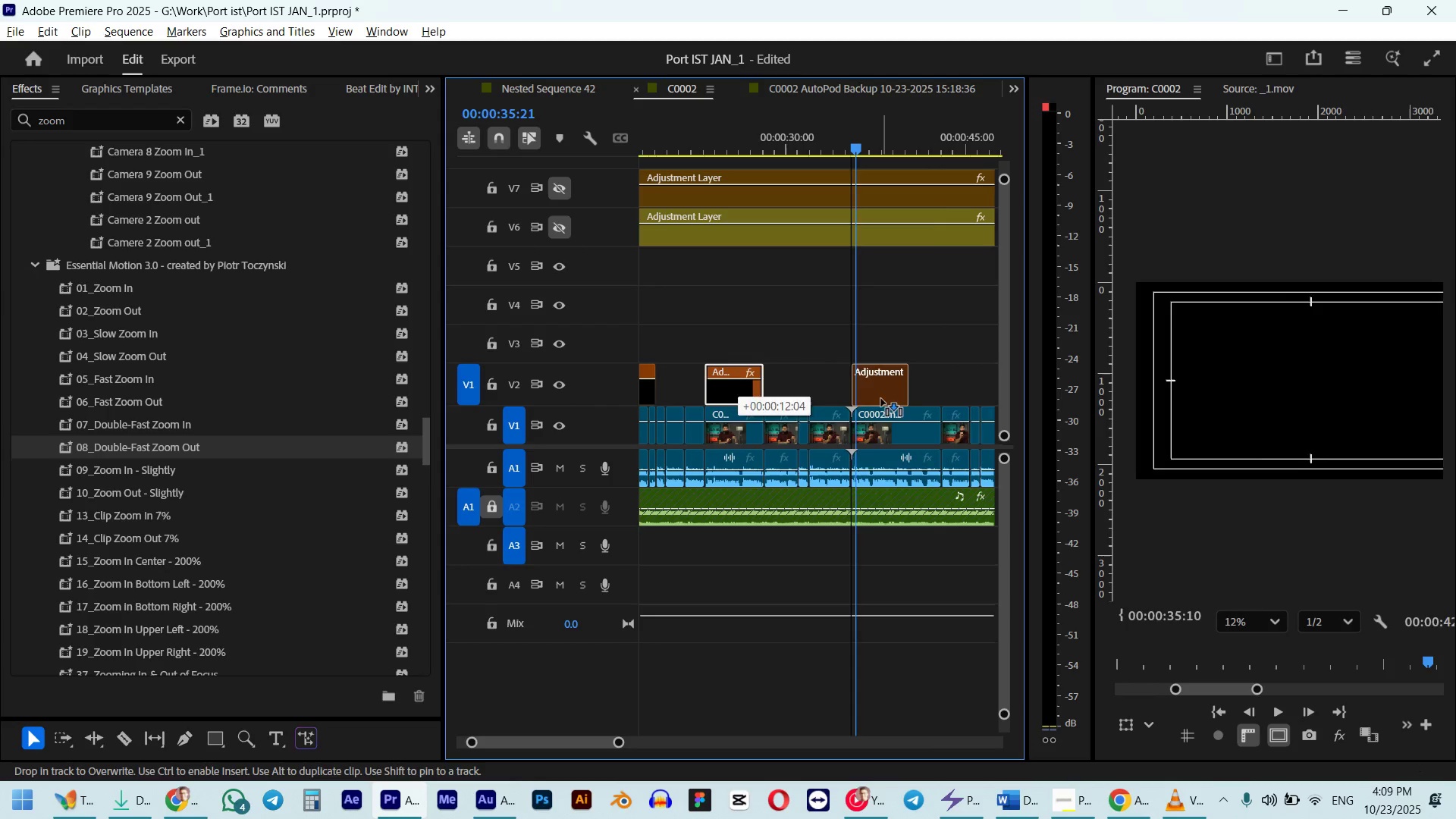 
key(Alt+AltLeft)
 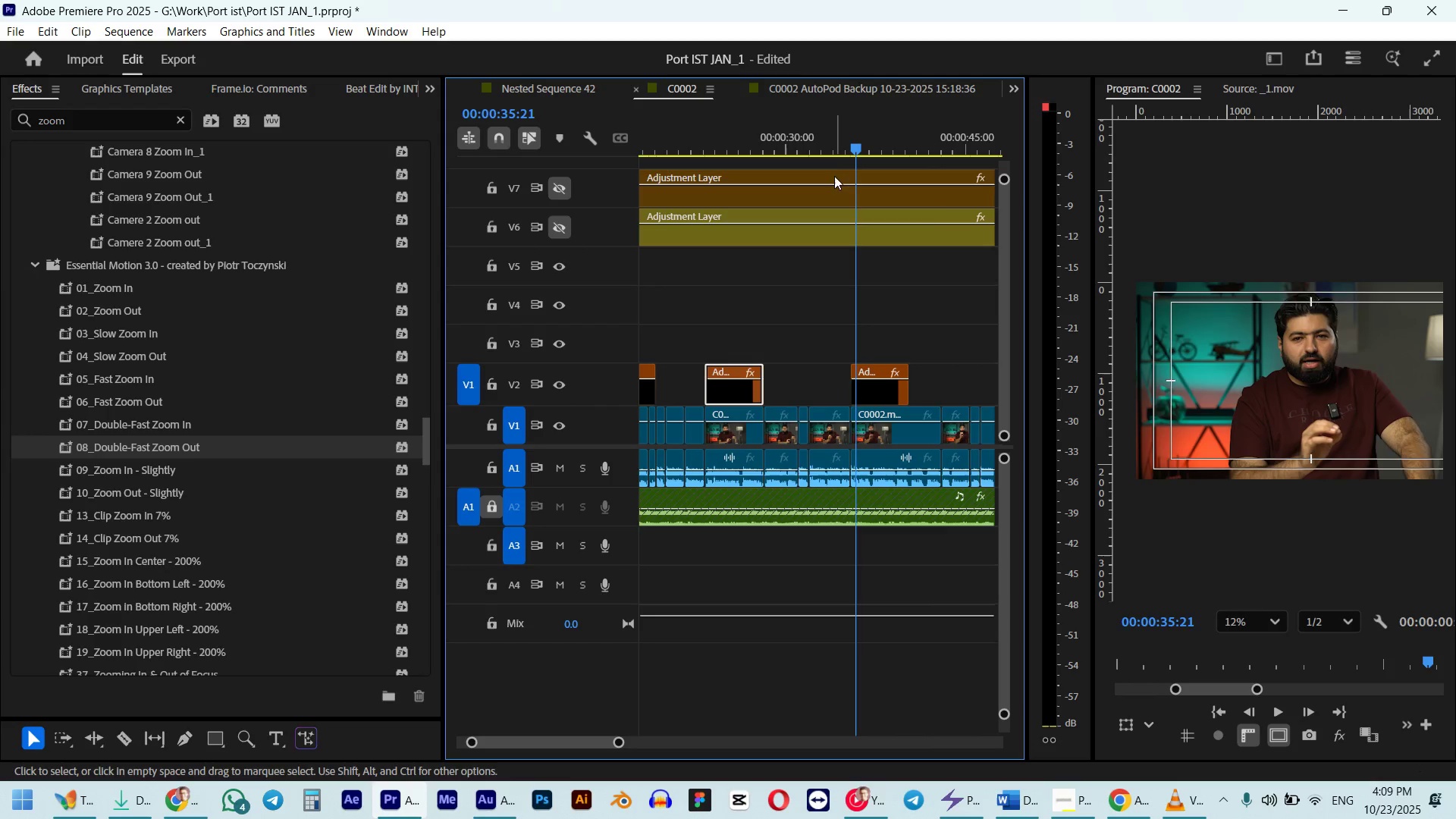 
left_click([829, 138])
 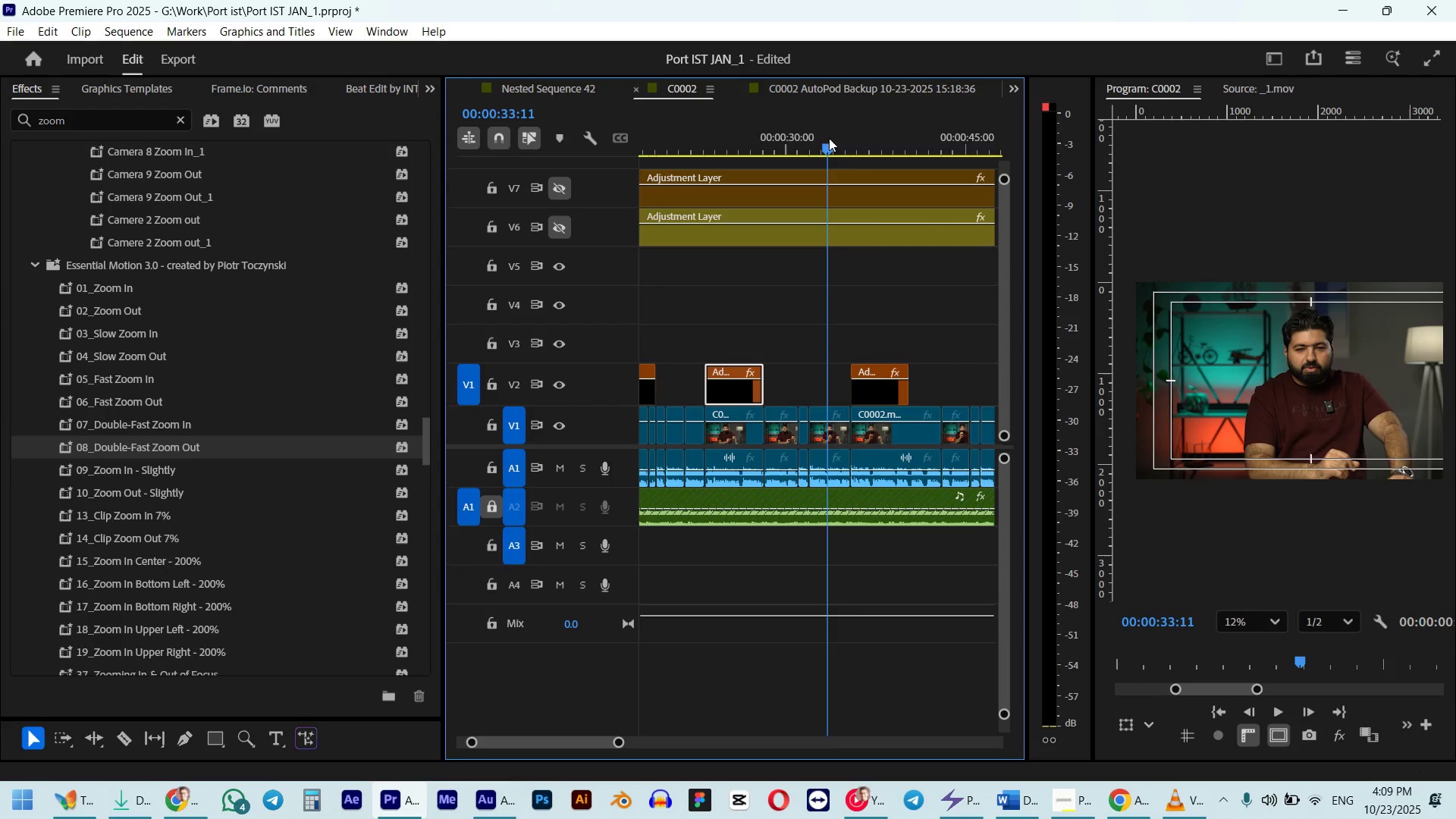 
key(Space)
 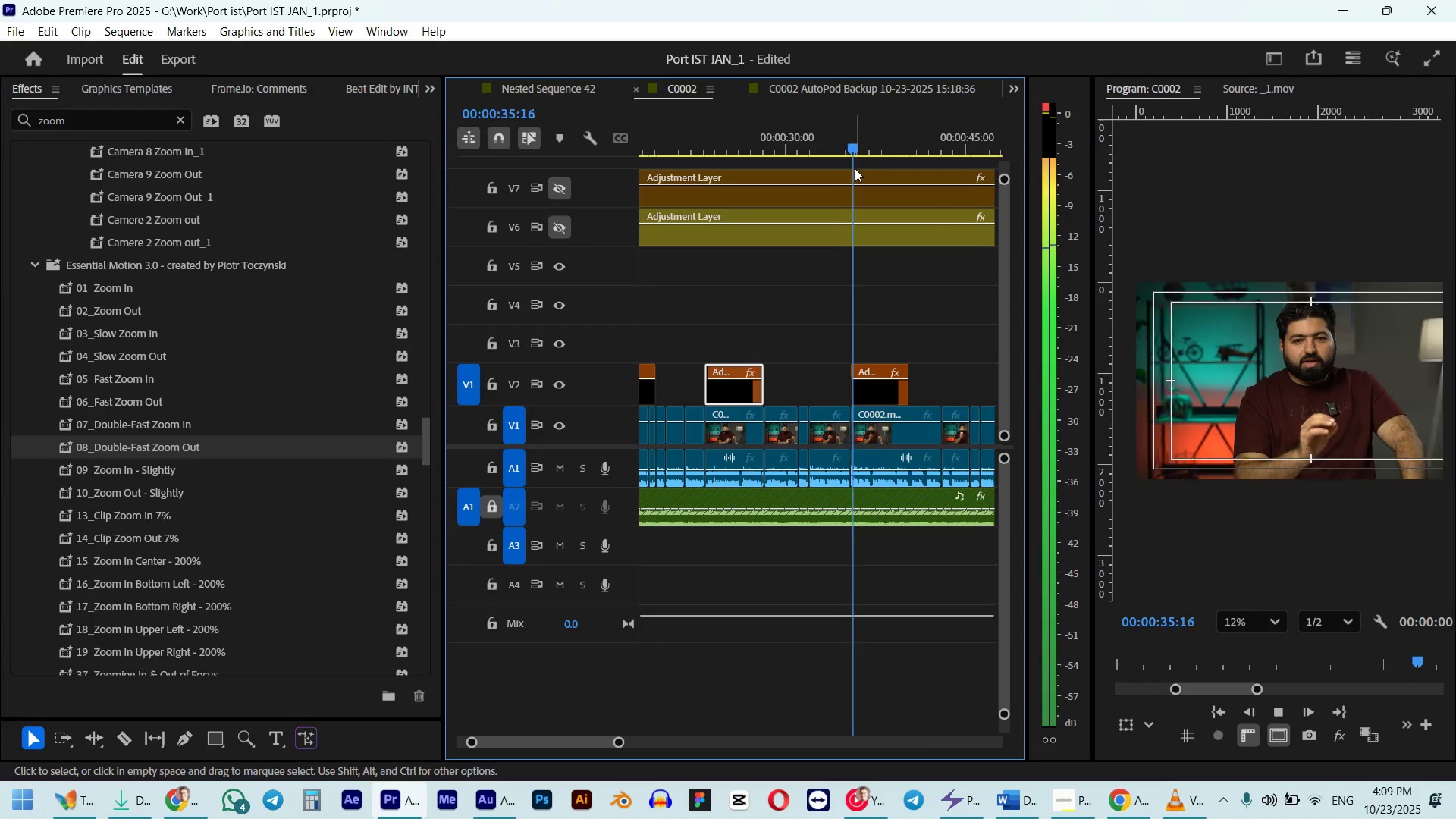 
scroll: coordinate [821, 357], scroll_direction: down, amount: 3.0
 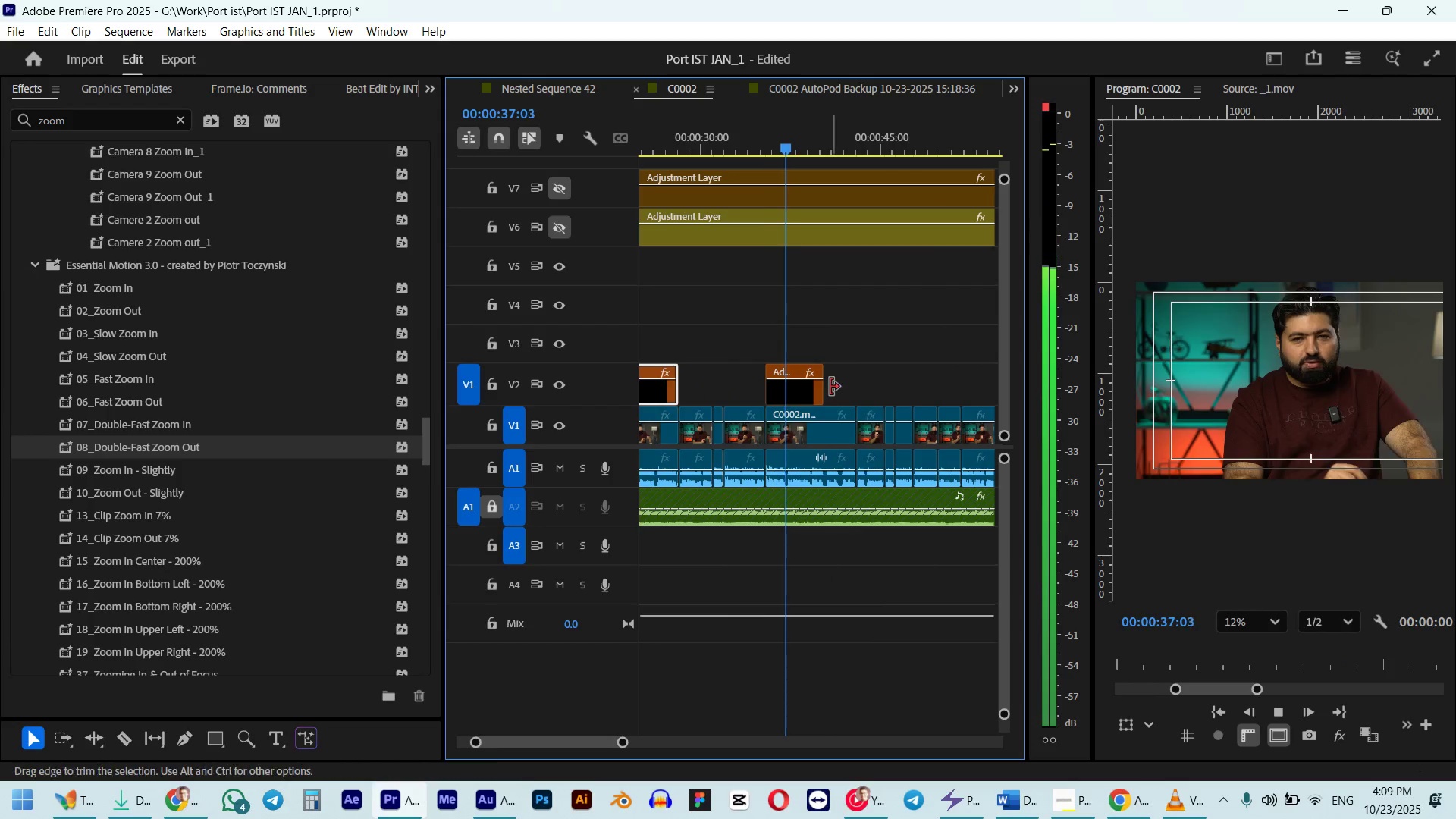 
left_click_drag(start_coordinate=[830, 388], to_coordinate=[860, 388])
 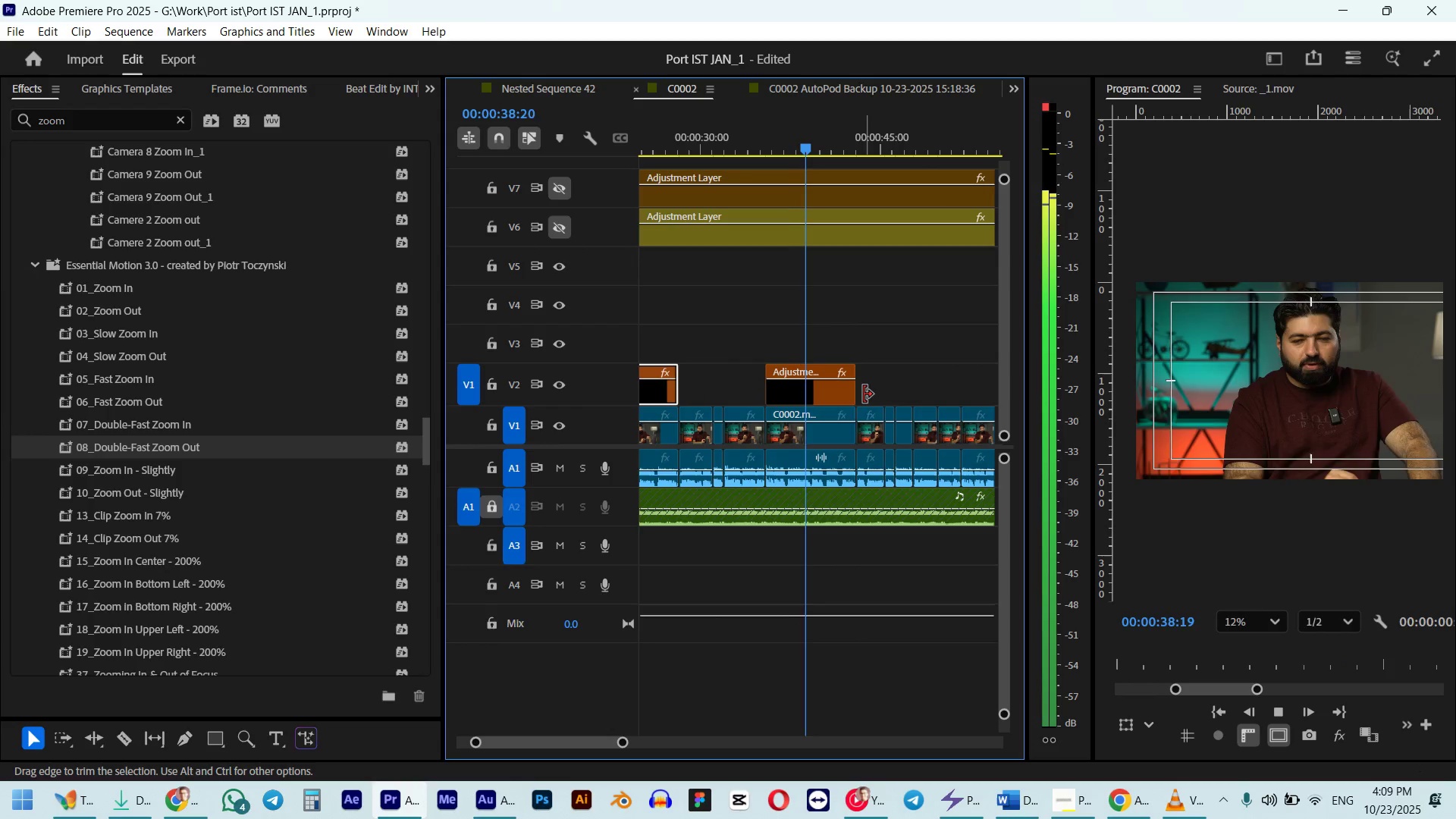 
scroll: coordinate [864, 394], scroll_direction: down, amount: 5.0
 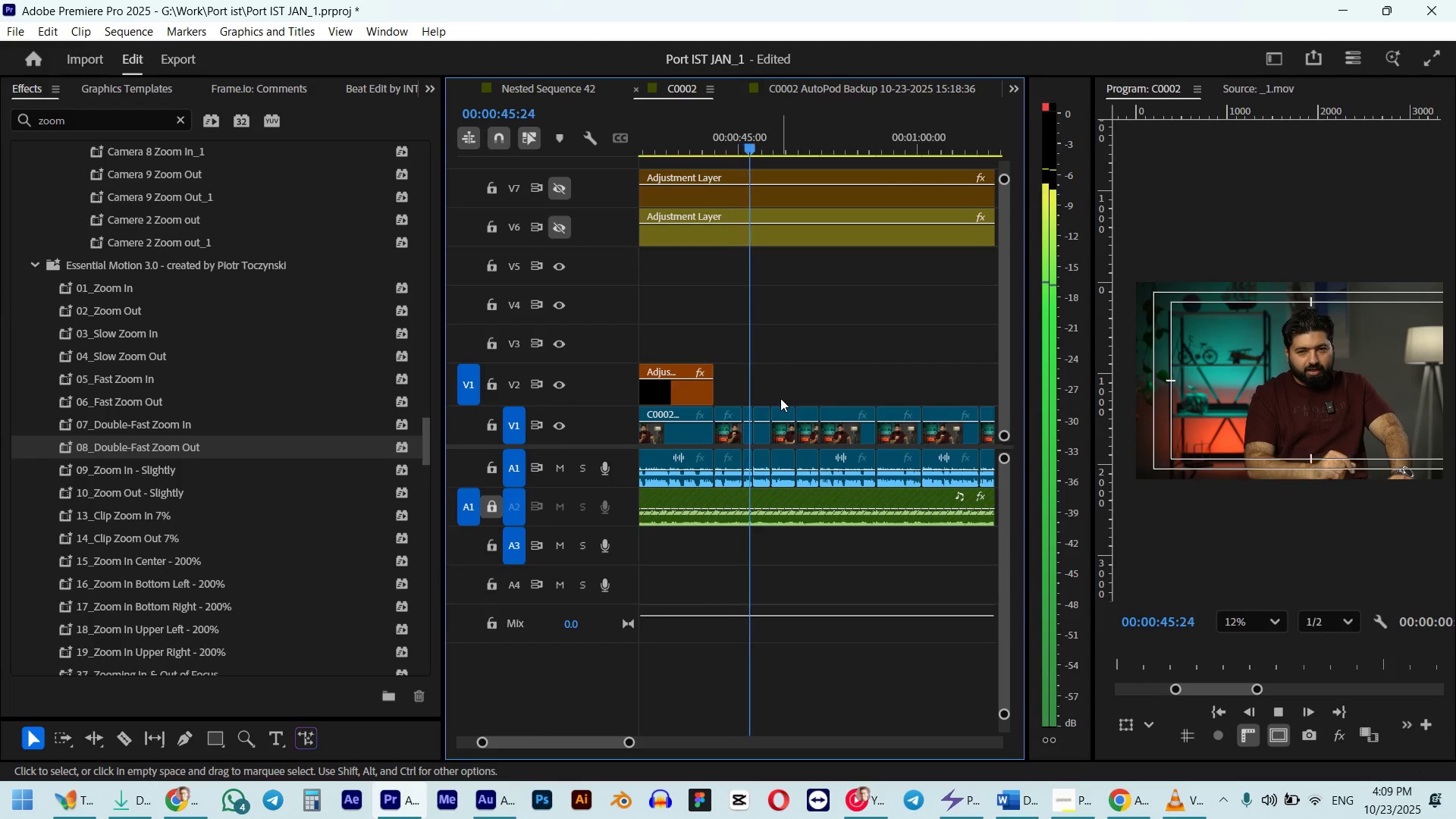 
key(Space)
 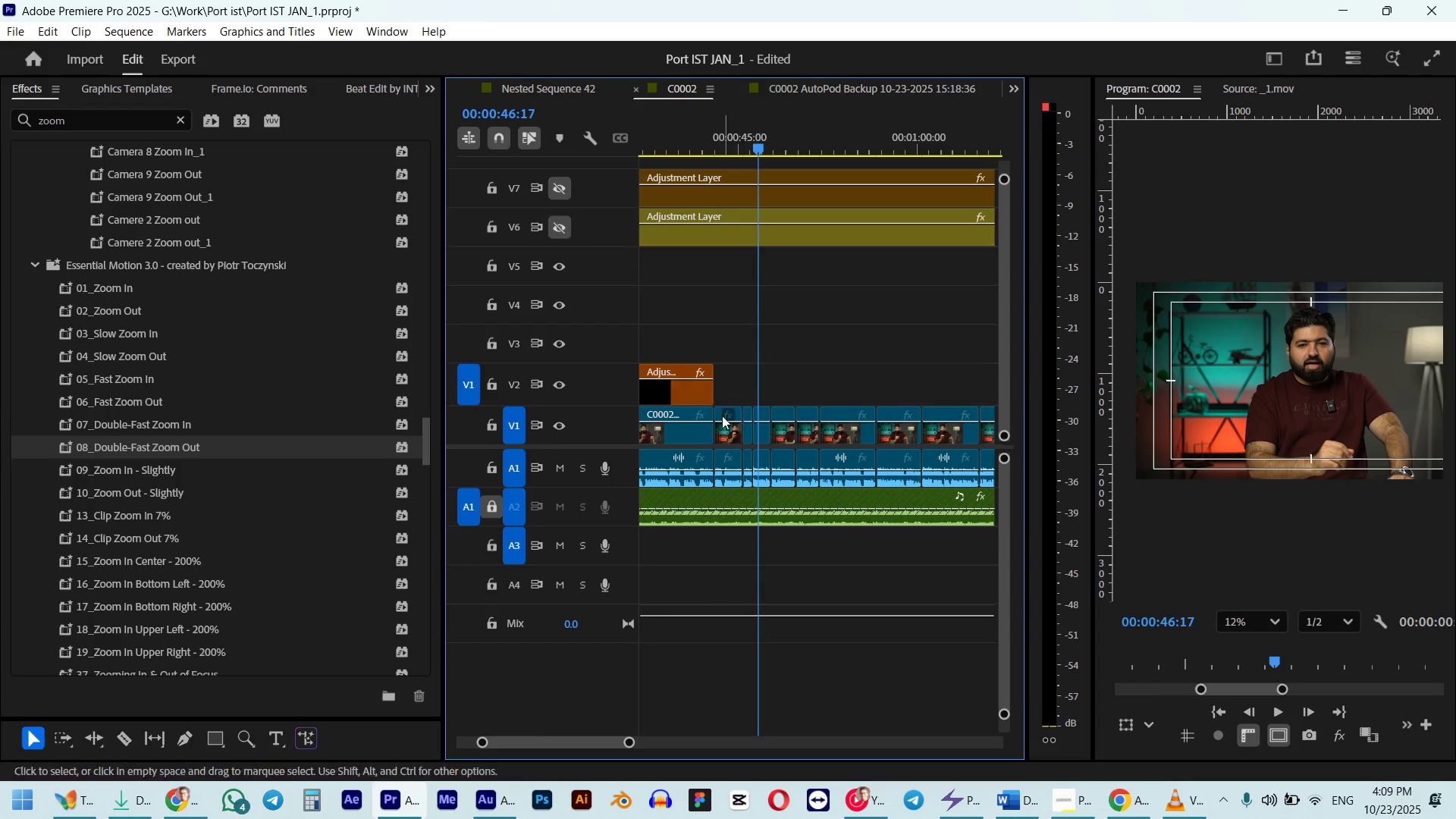 
hold_key(key=AltLeft, duration=0.66)
 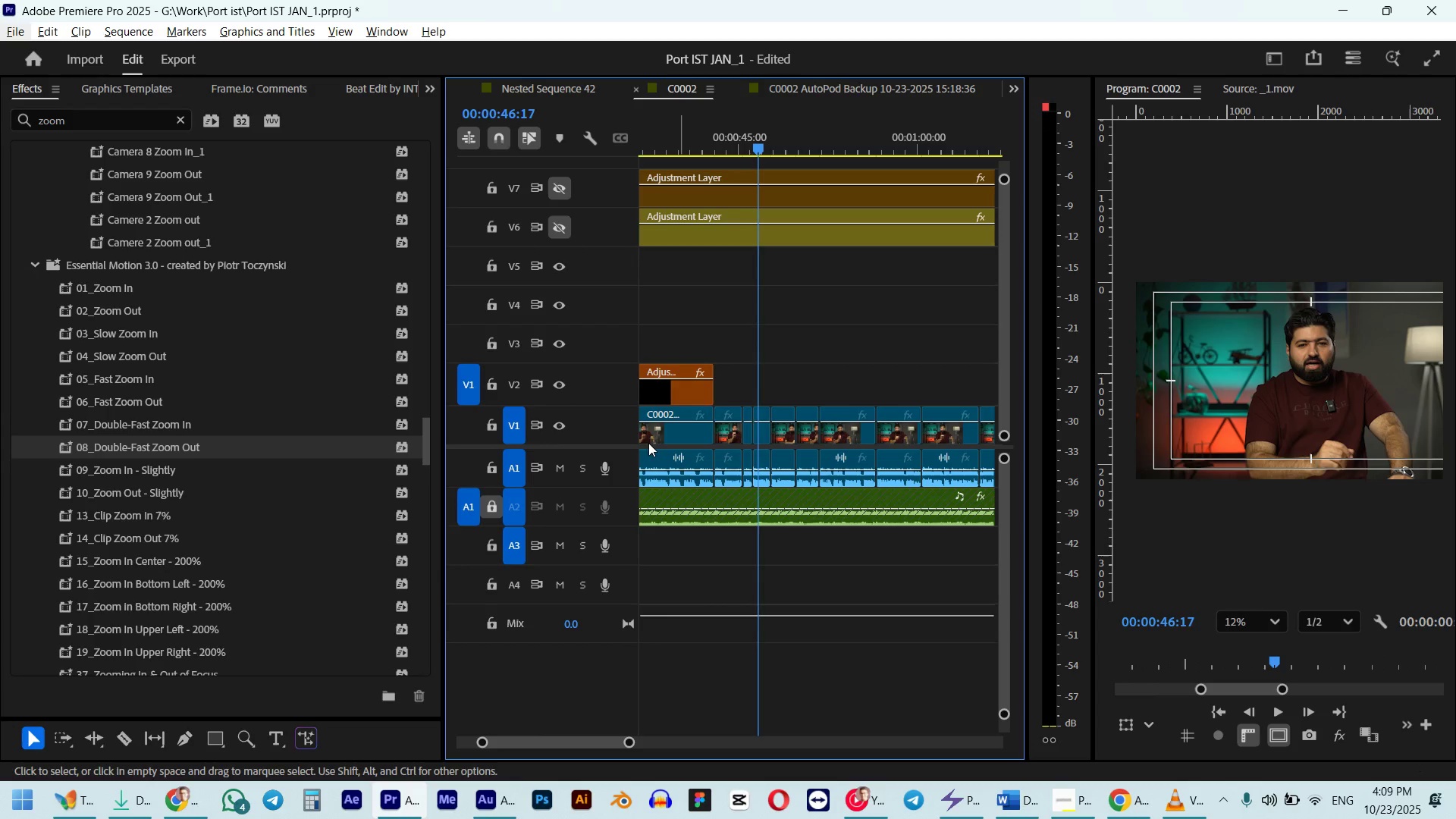 
key(Shift+1)
 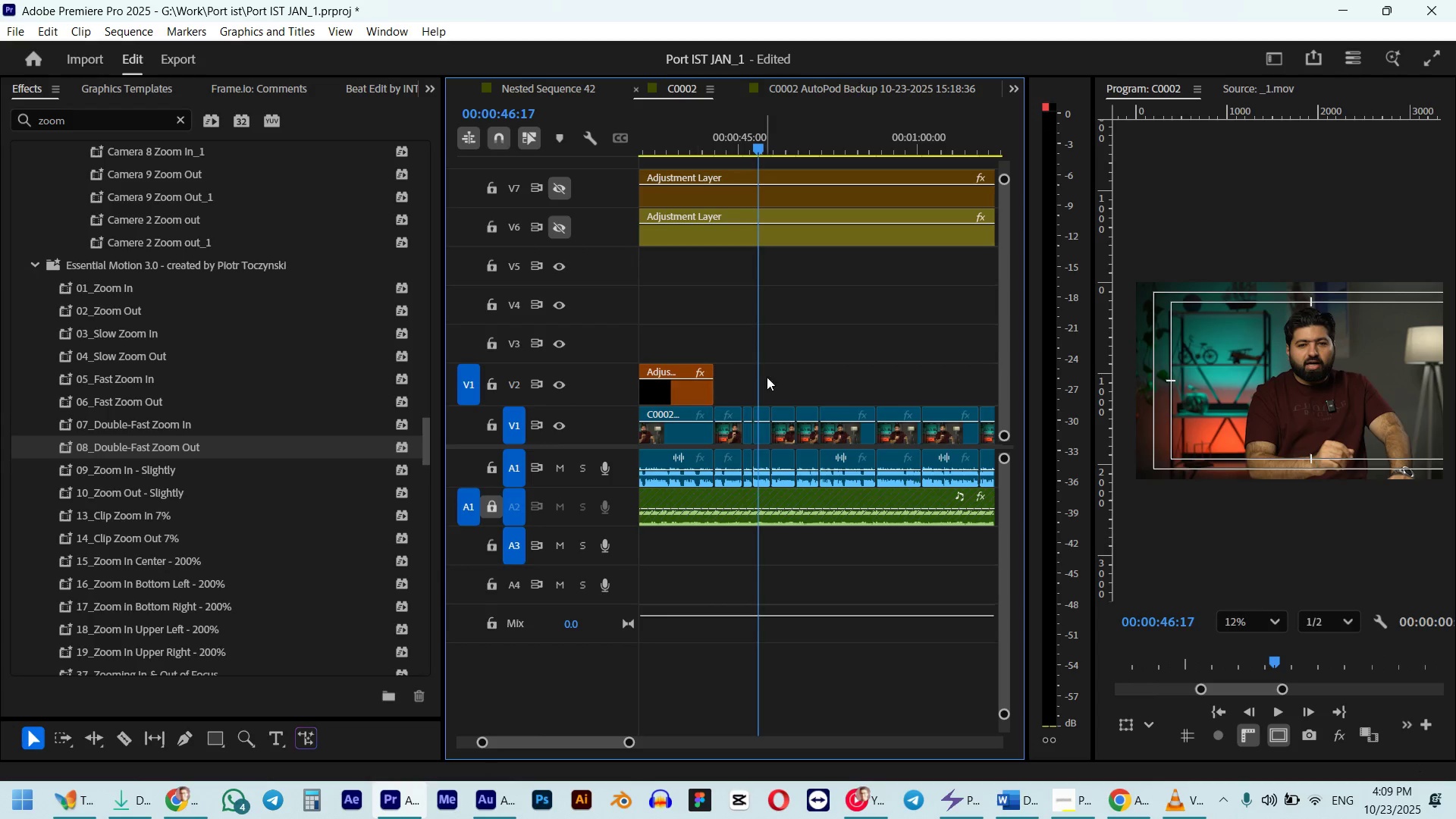 
hold_key(key=AltLeft, duration=1.52)
left_click_drag(start_coordinate=[676, 397], to_coordinate=[805, 383])
 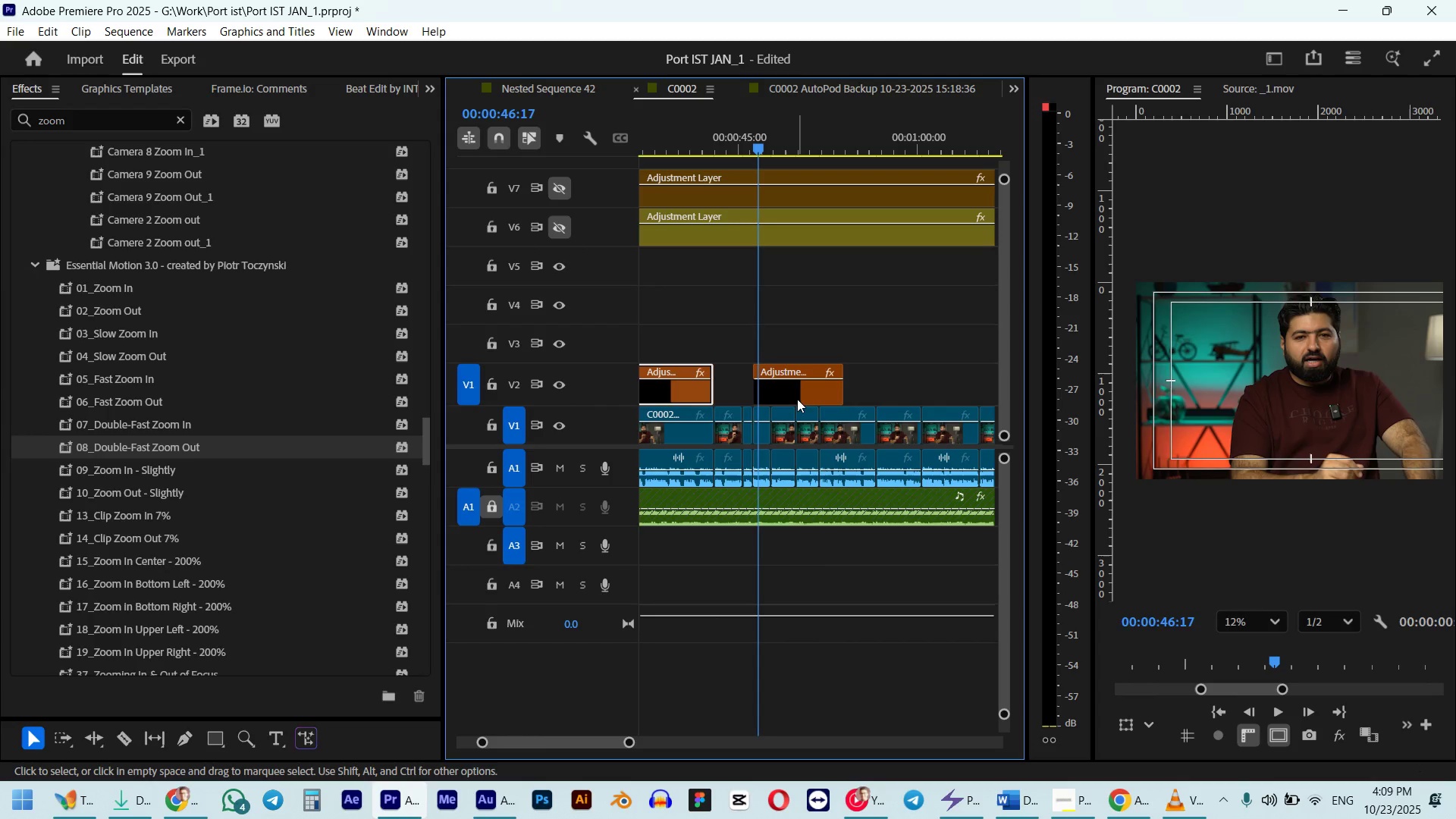 
key(Alt+AltLeft)
 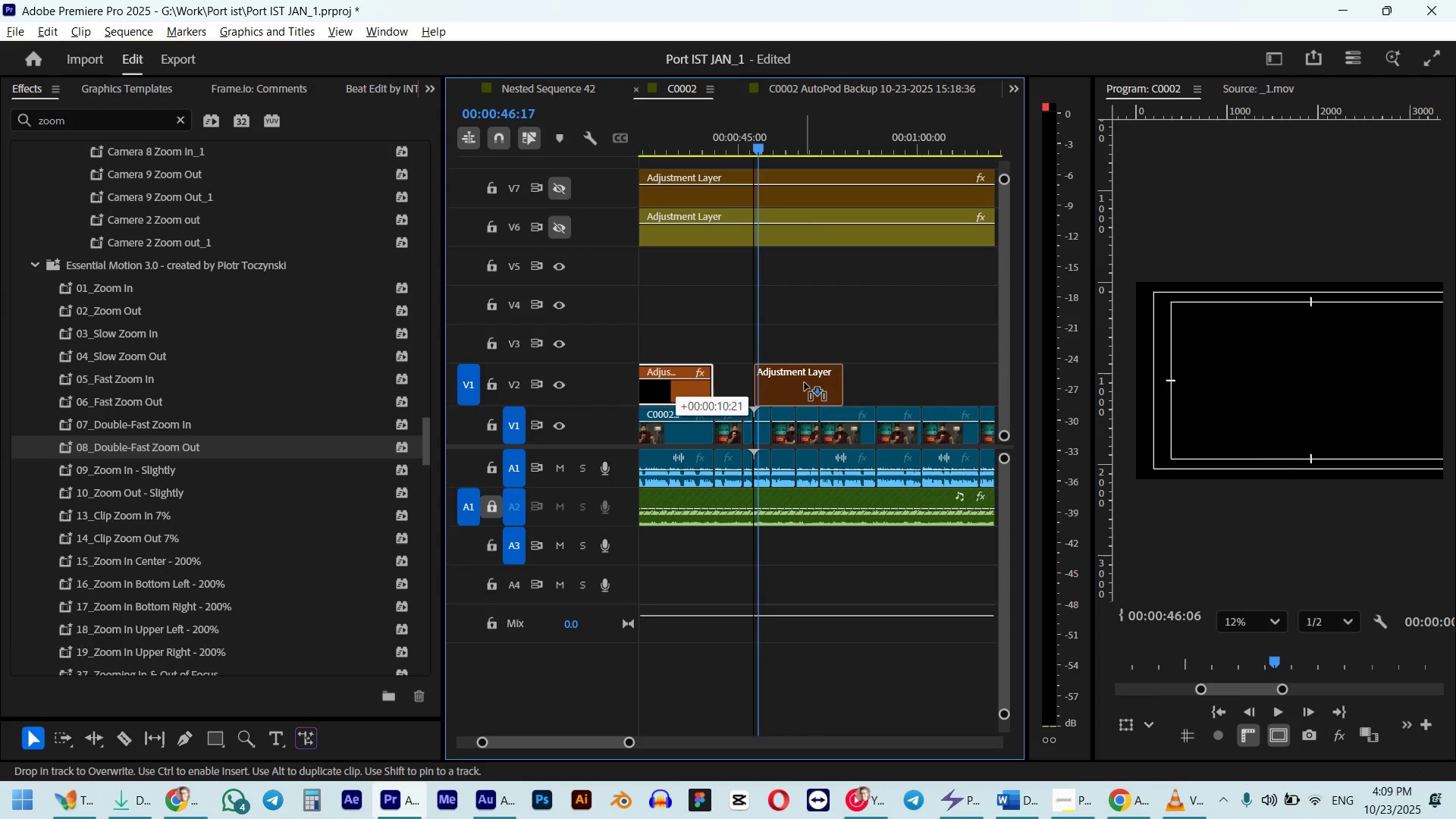 
key(Alt+AltLeft)
 